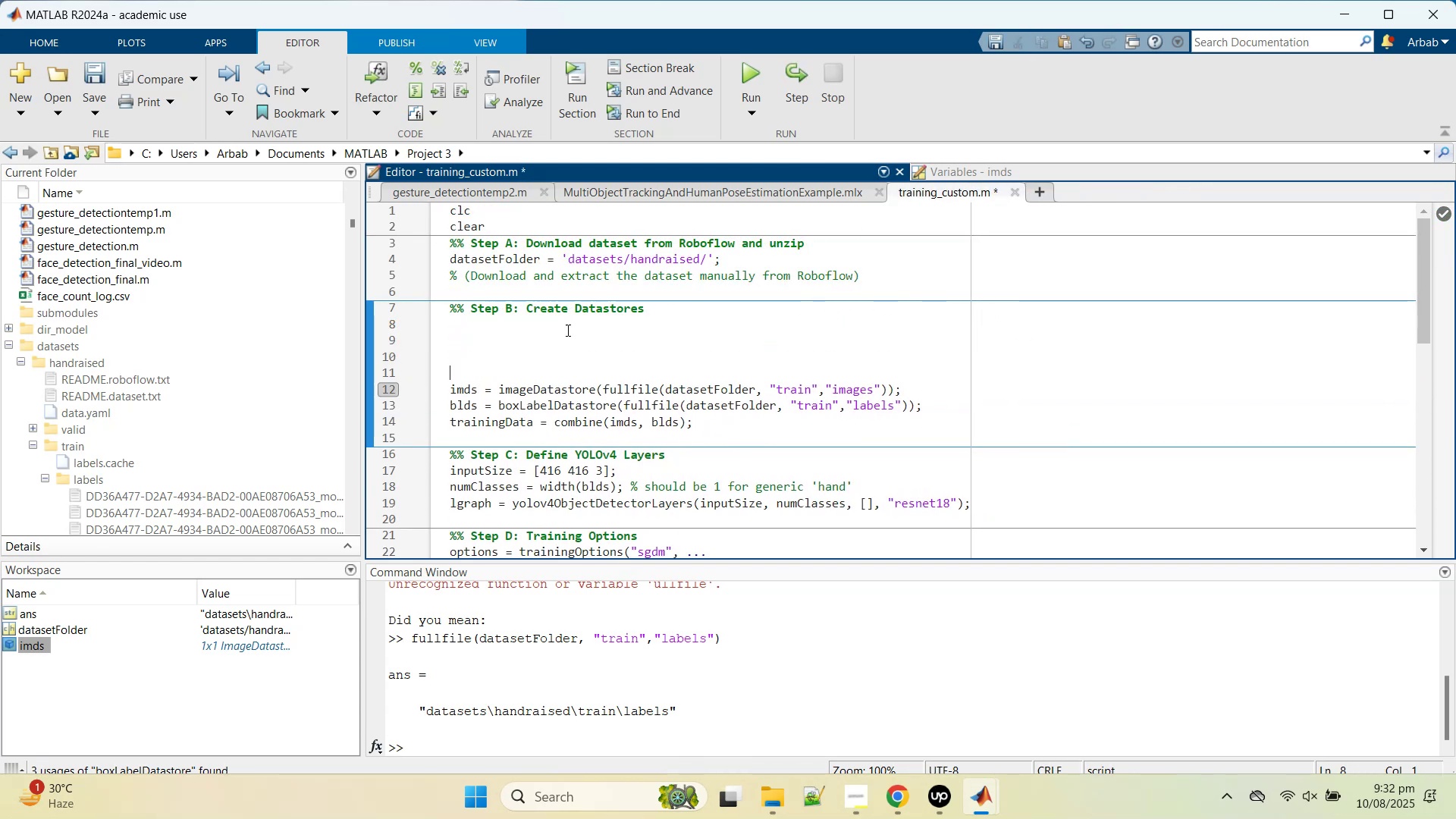 
key(Enter)
 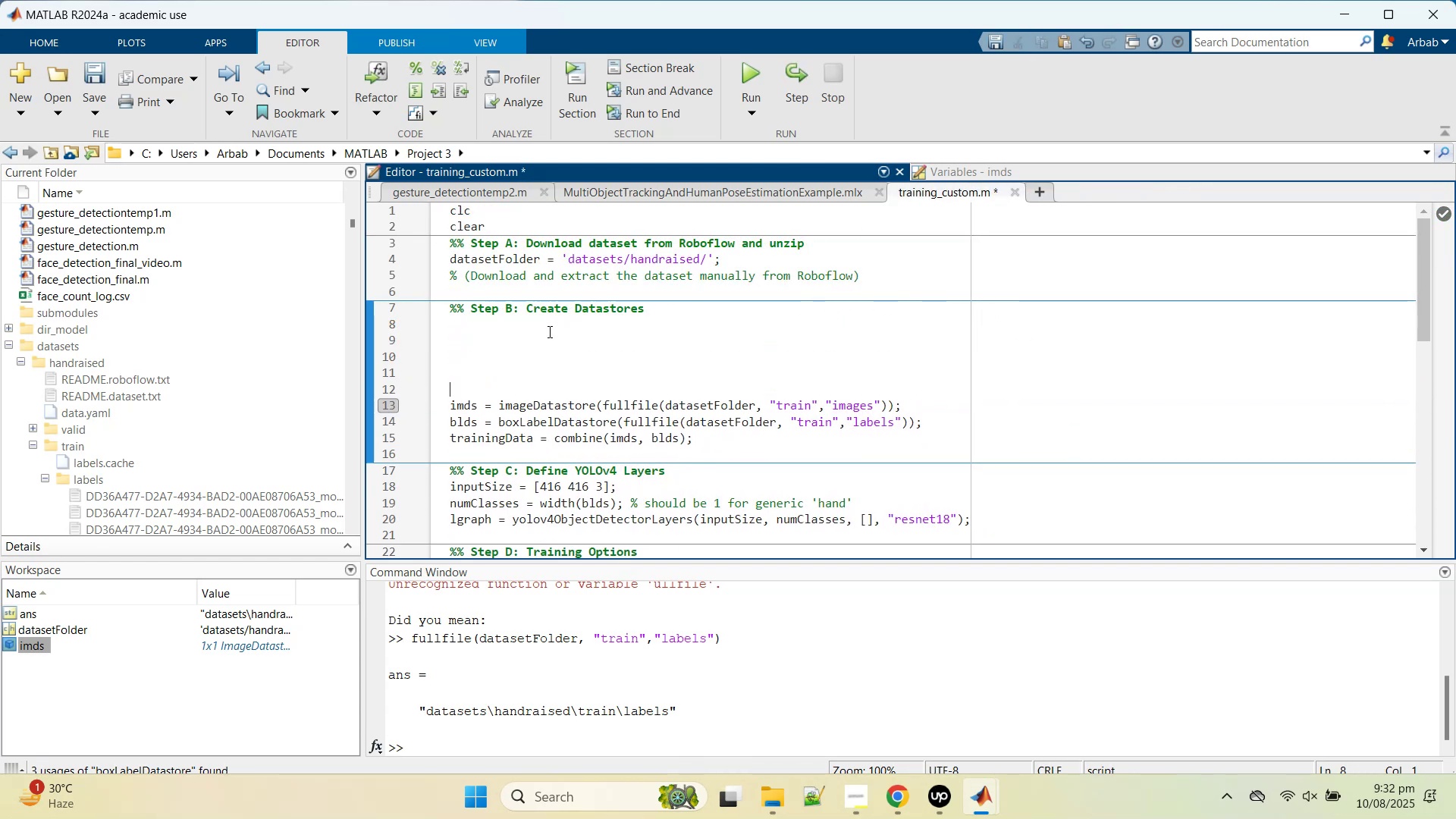 
left_click([548, 331])
 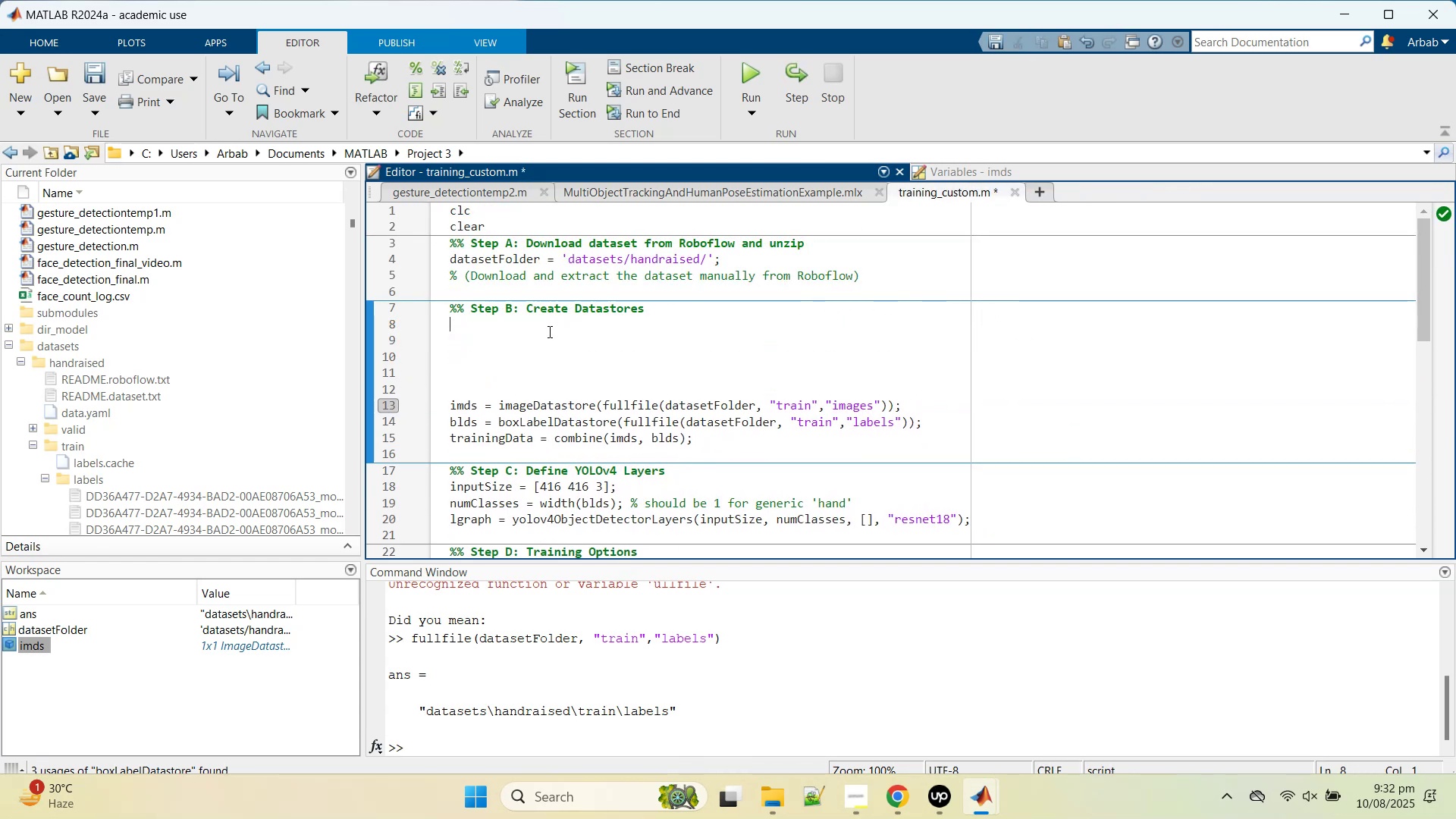 
key(Control+V)
 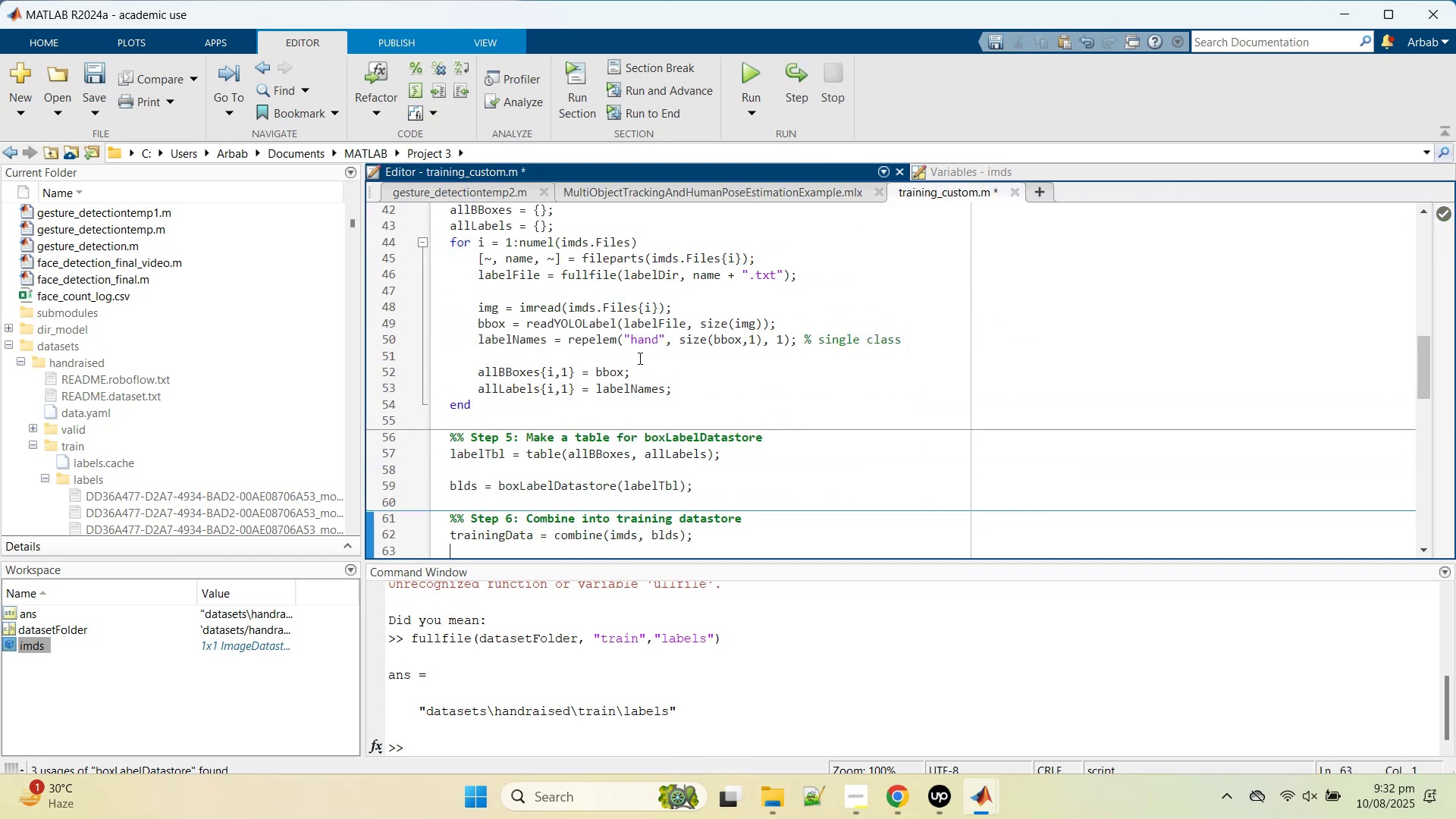 
scroll: coordinate [642, 359], scroll_direction: up, amount: 8.0
 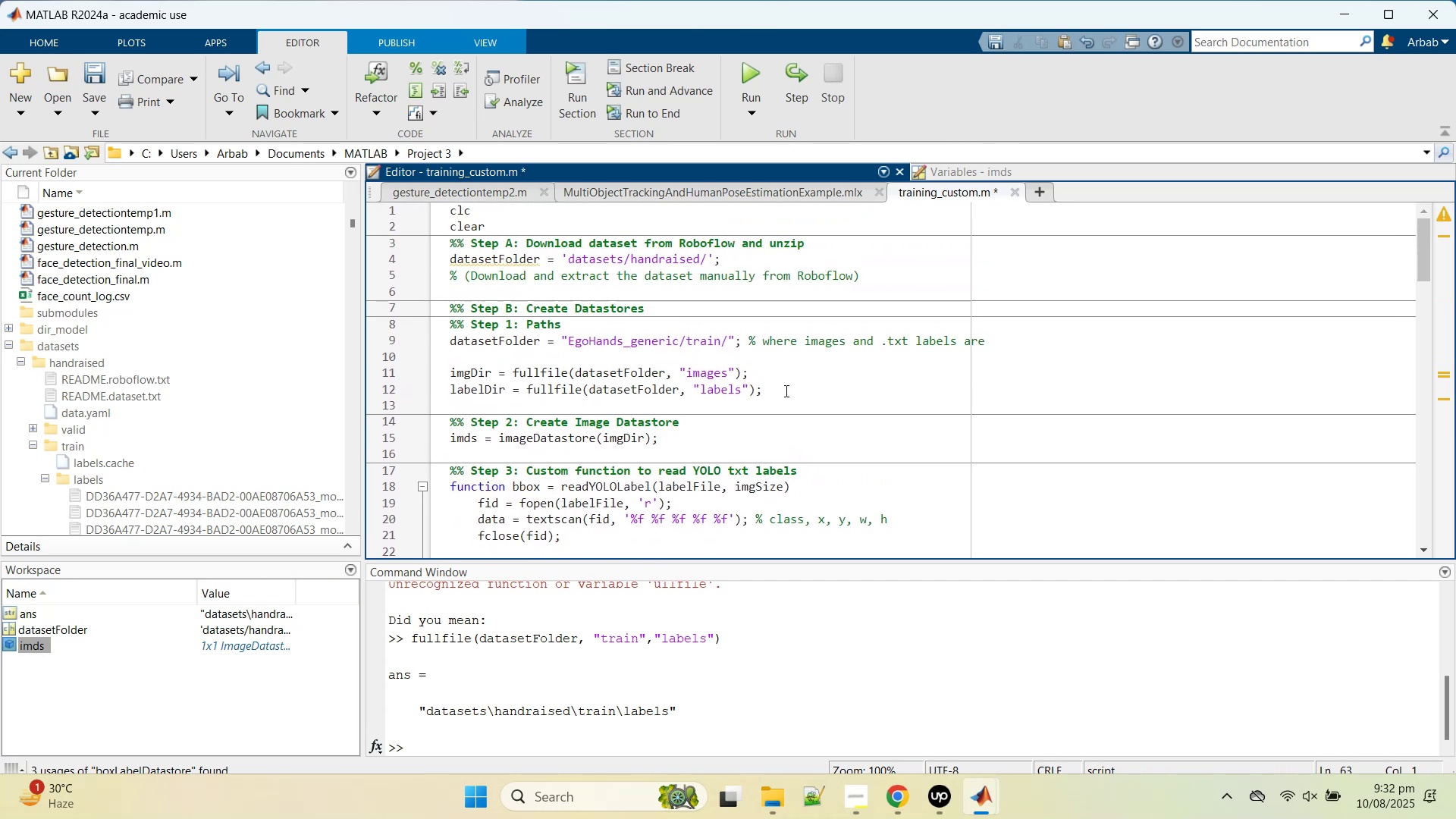 
wait(7.68)
 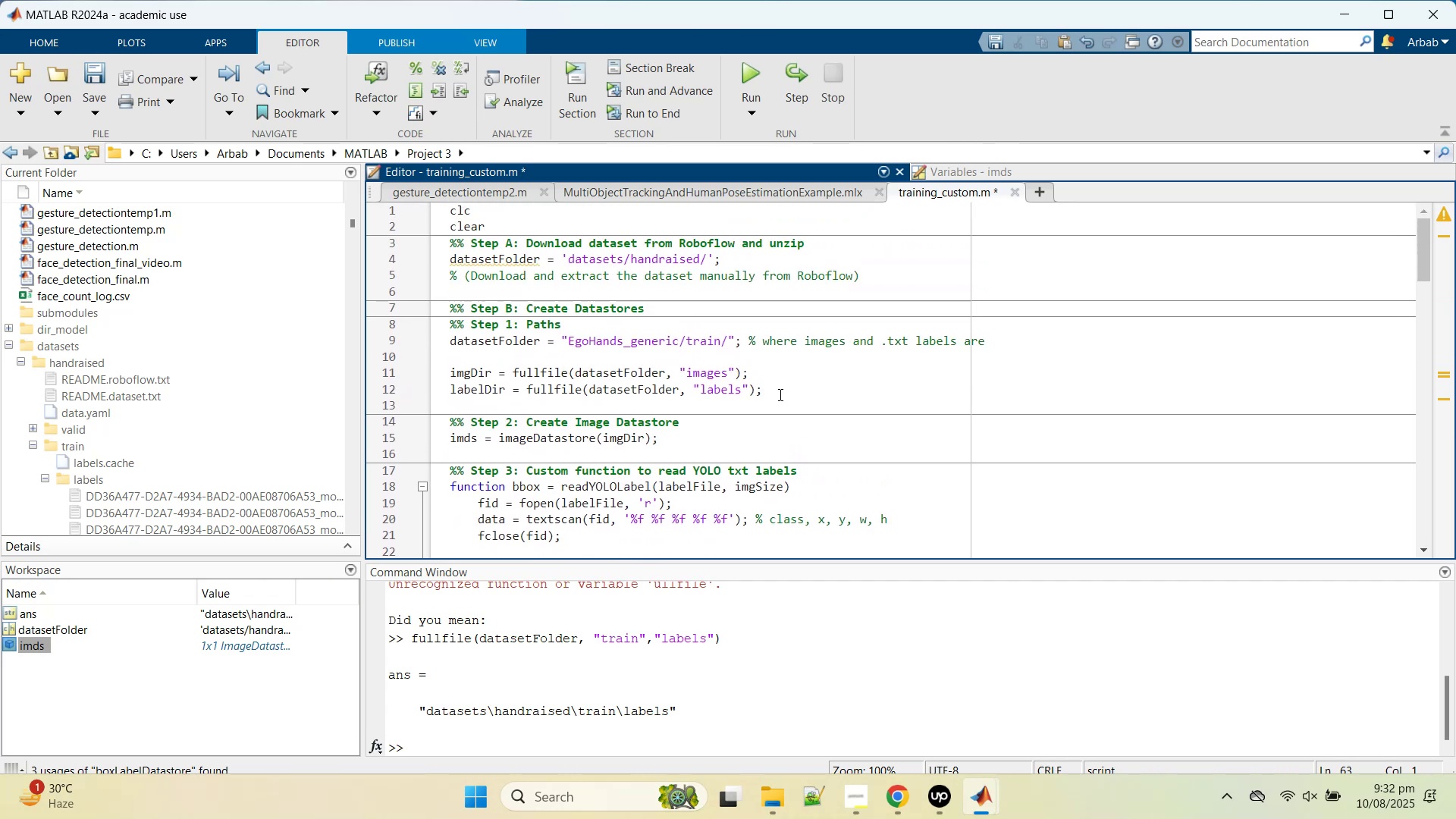 
double_click([635, 328])
 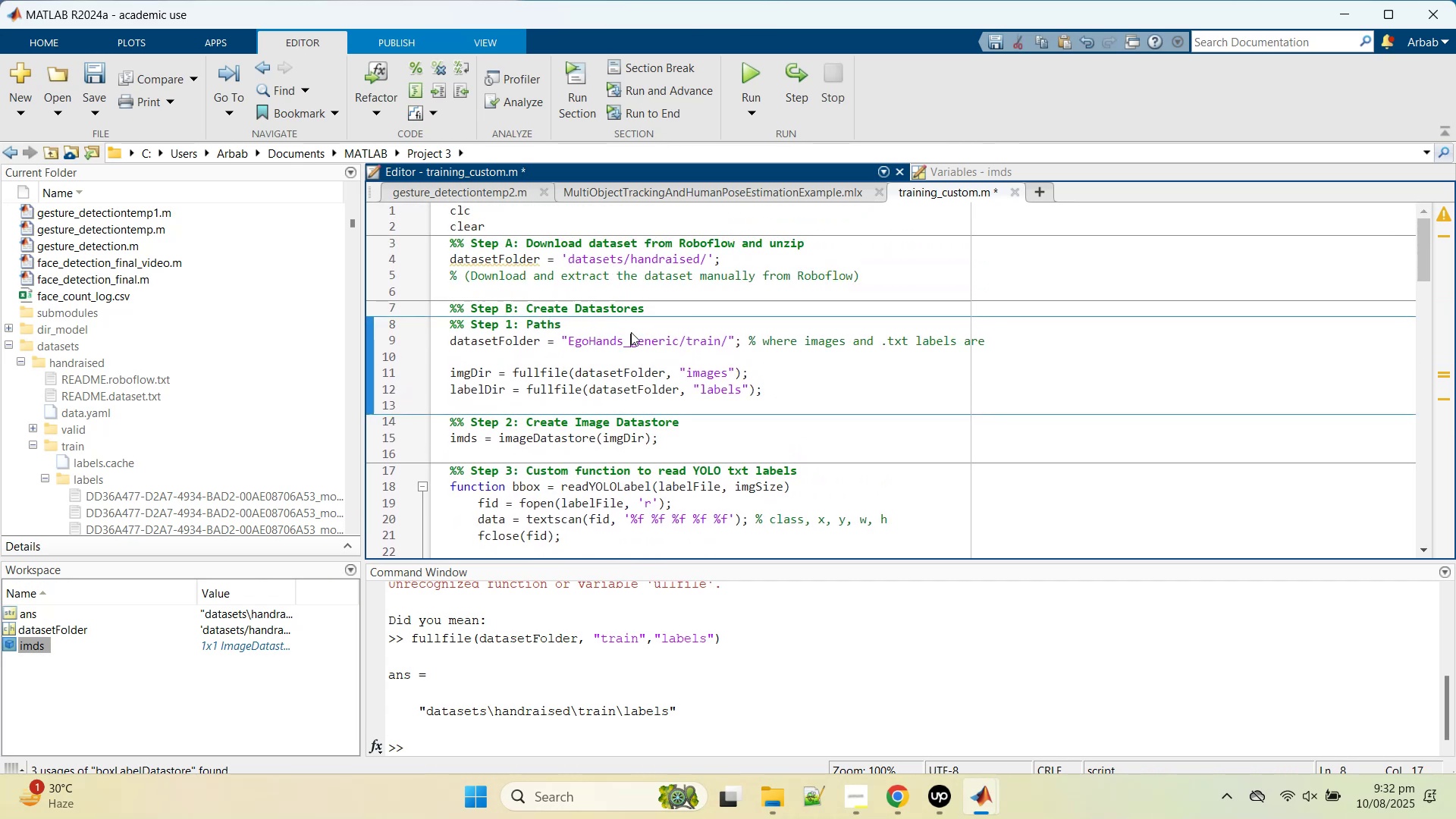 
triple_click([631, 332])
 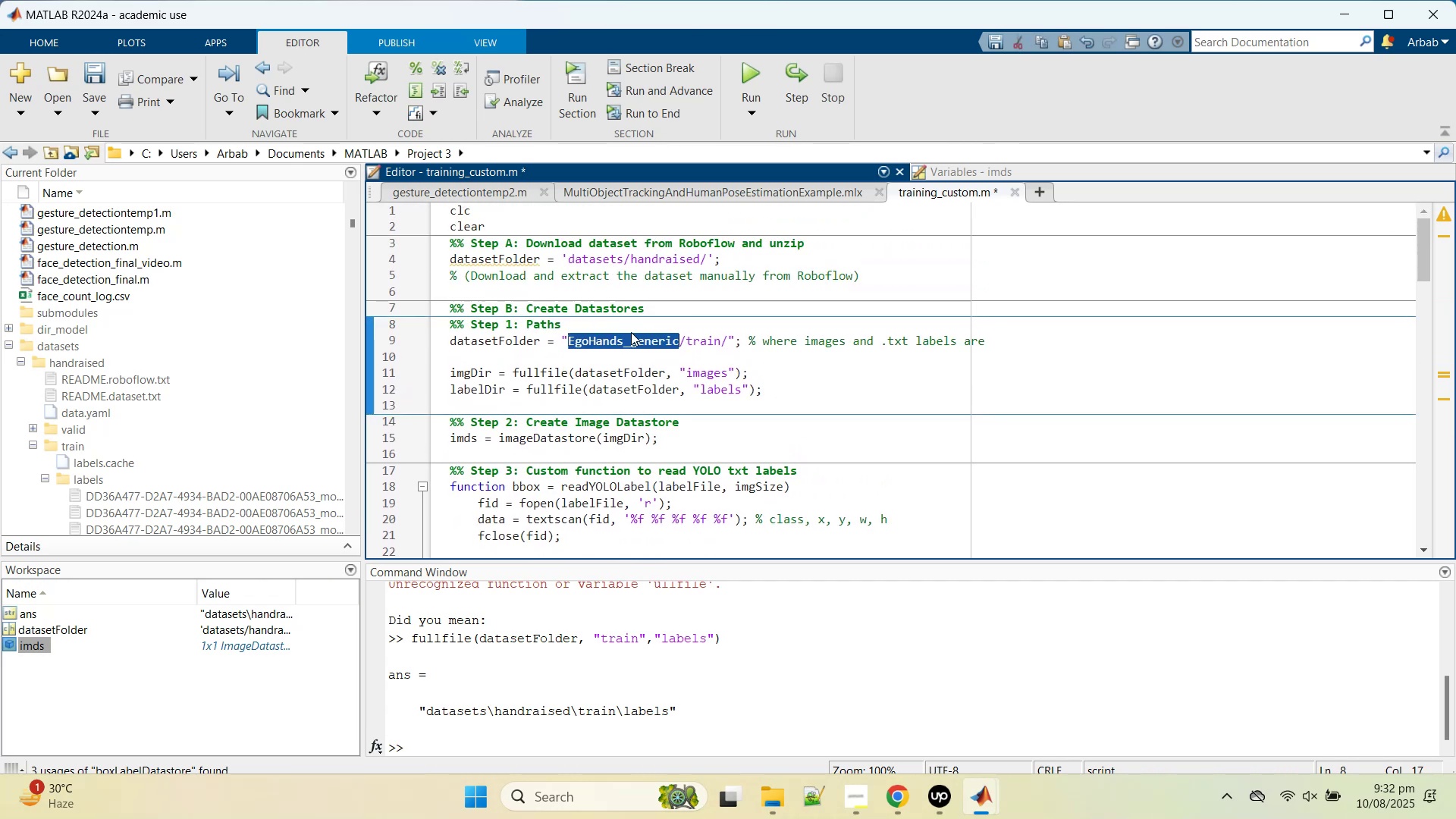 
triple_click([631, 332])
 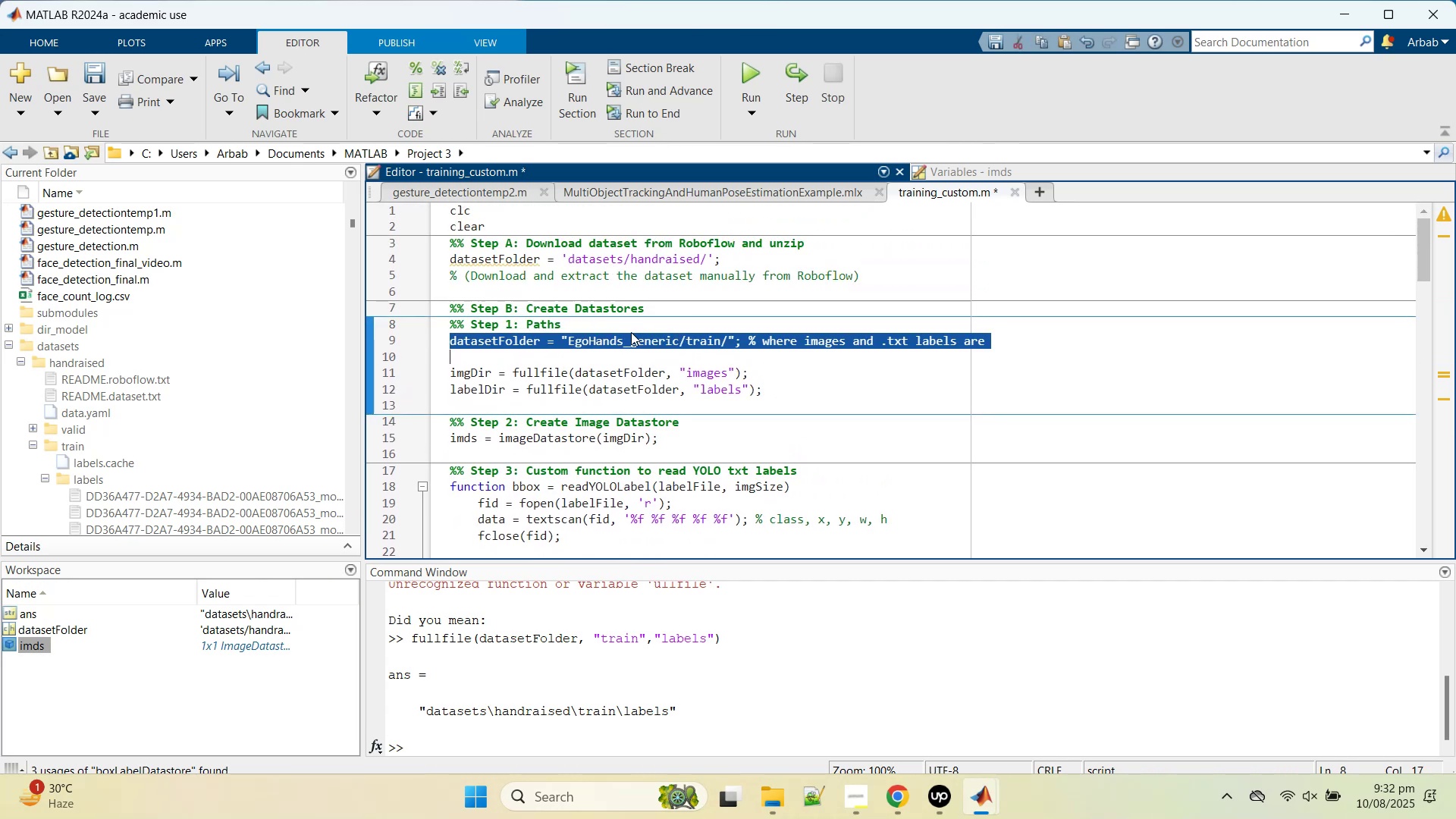 
triple_click([631, 332])
 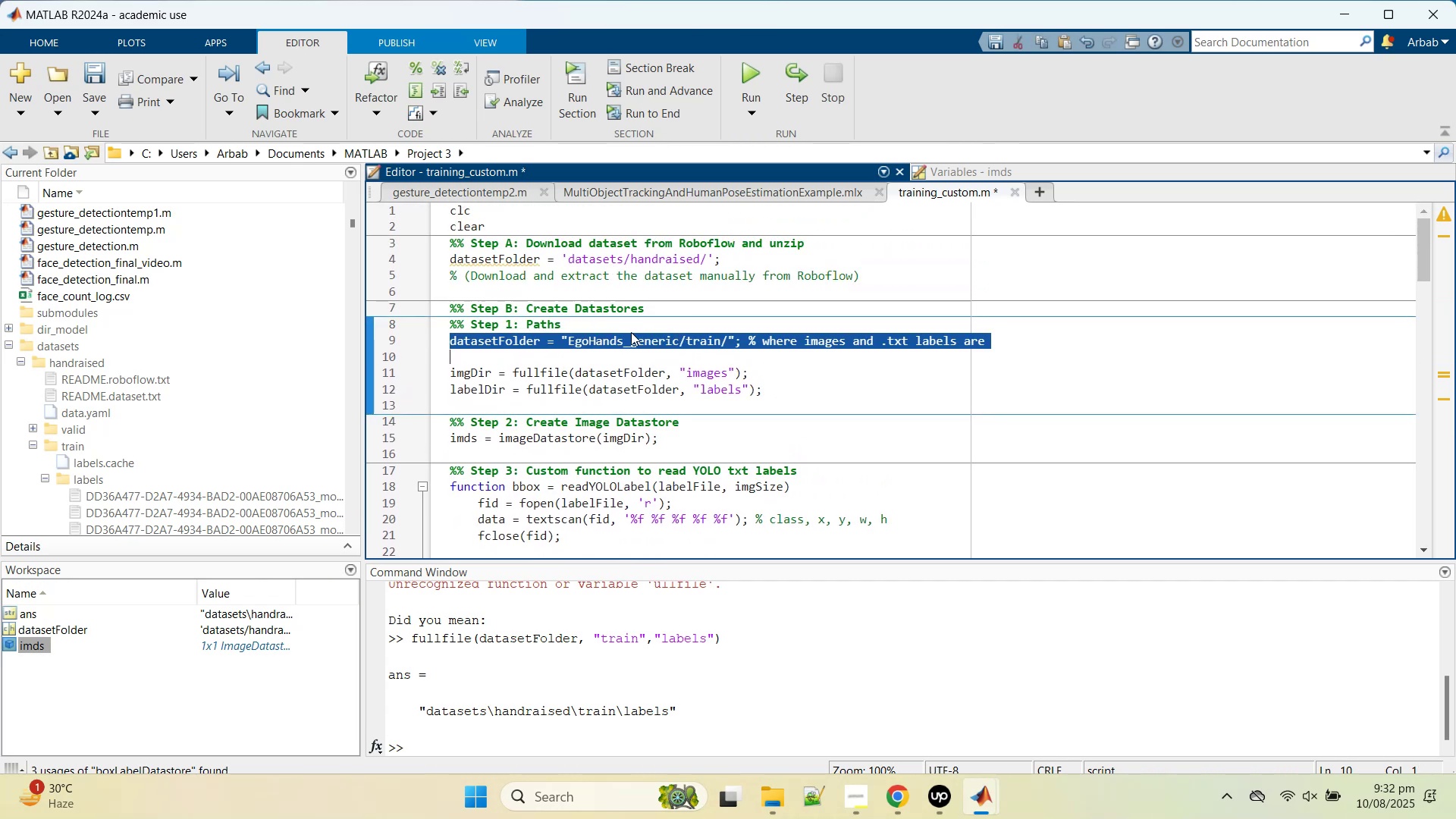 
key(Backspace)
 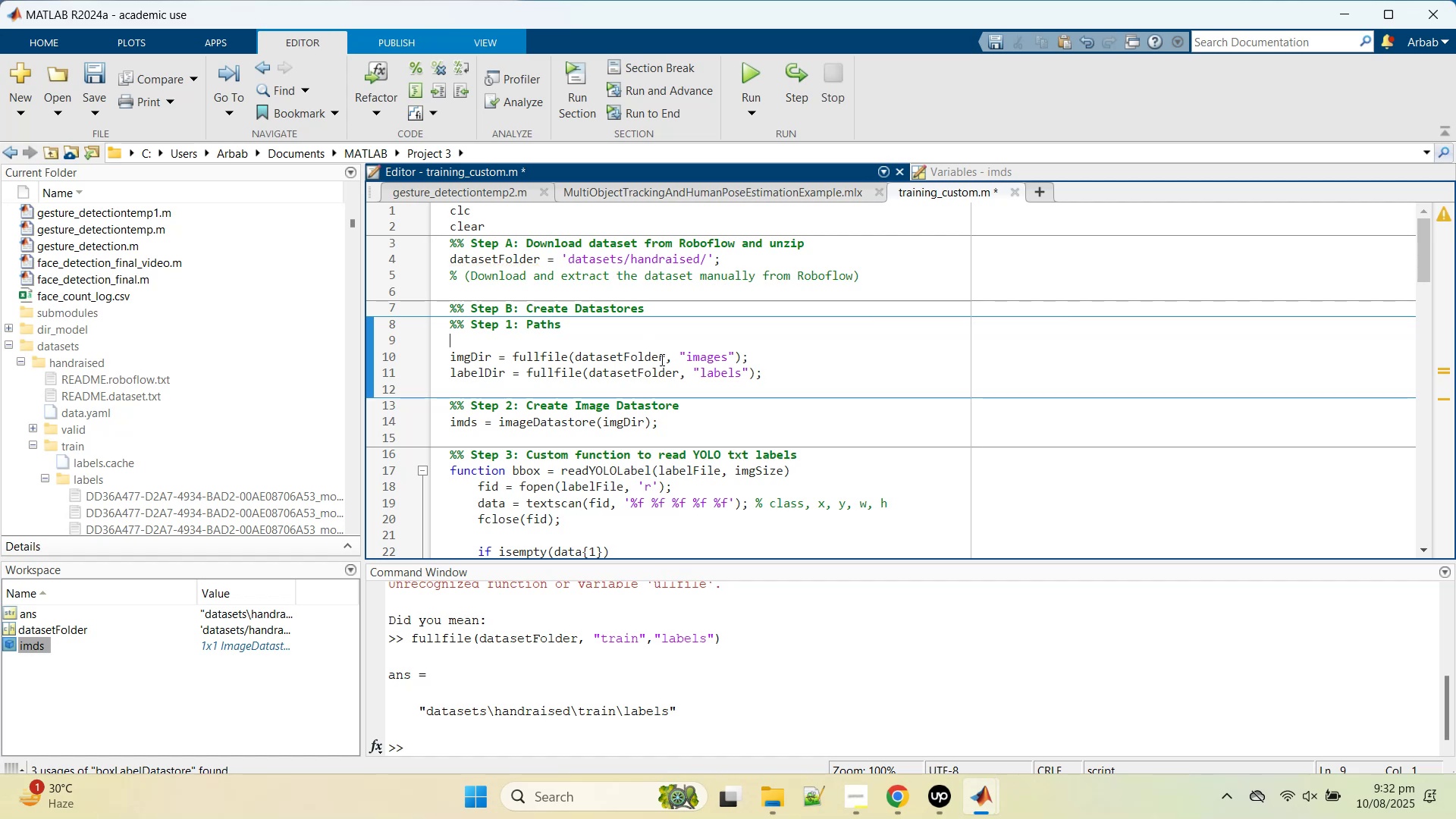 
scroll: coordinate [399, 428], scroll_direction: down, amount: 7.0
 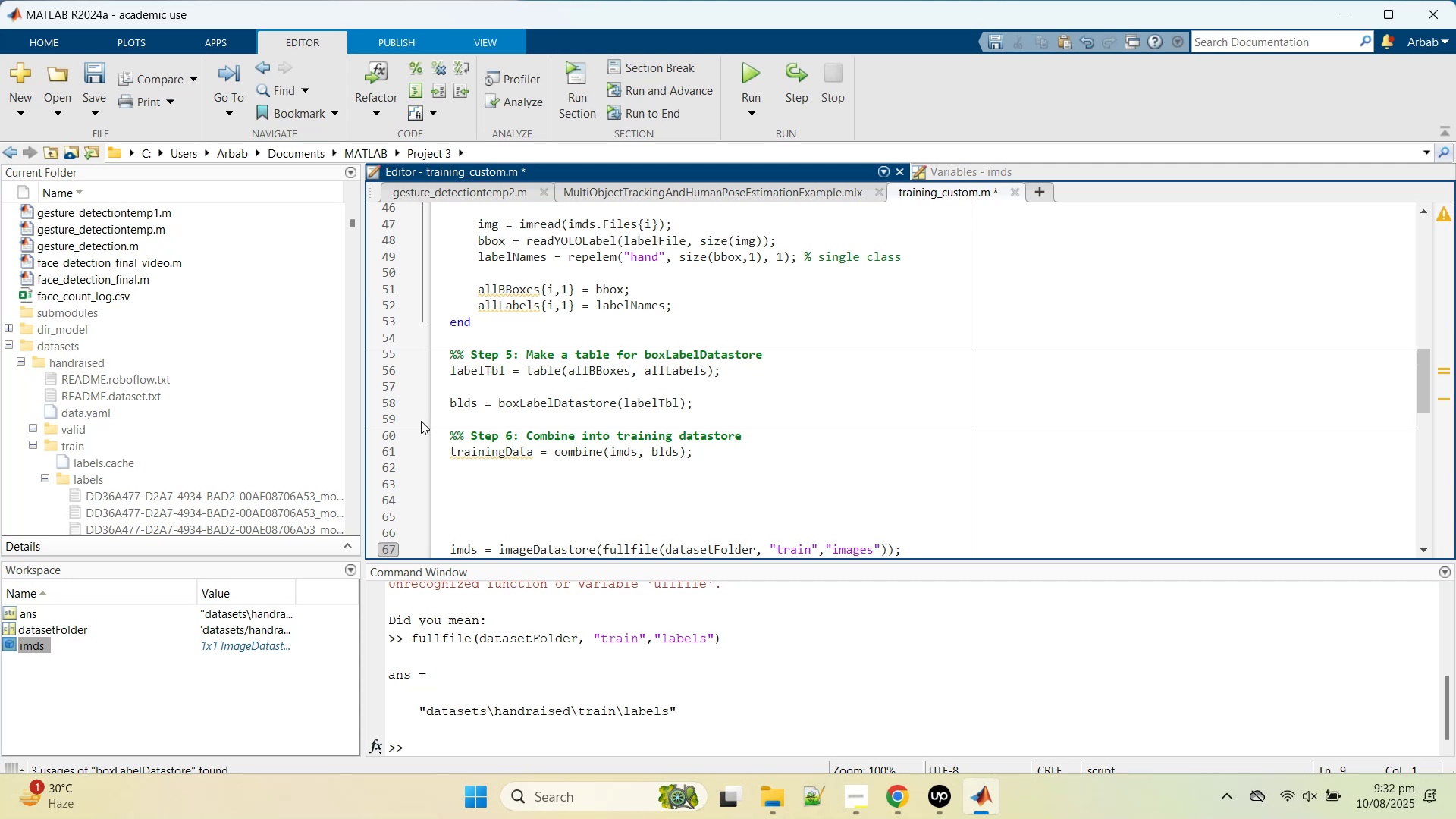 
double_click([488, 453])
 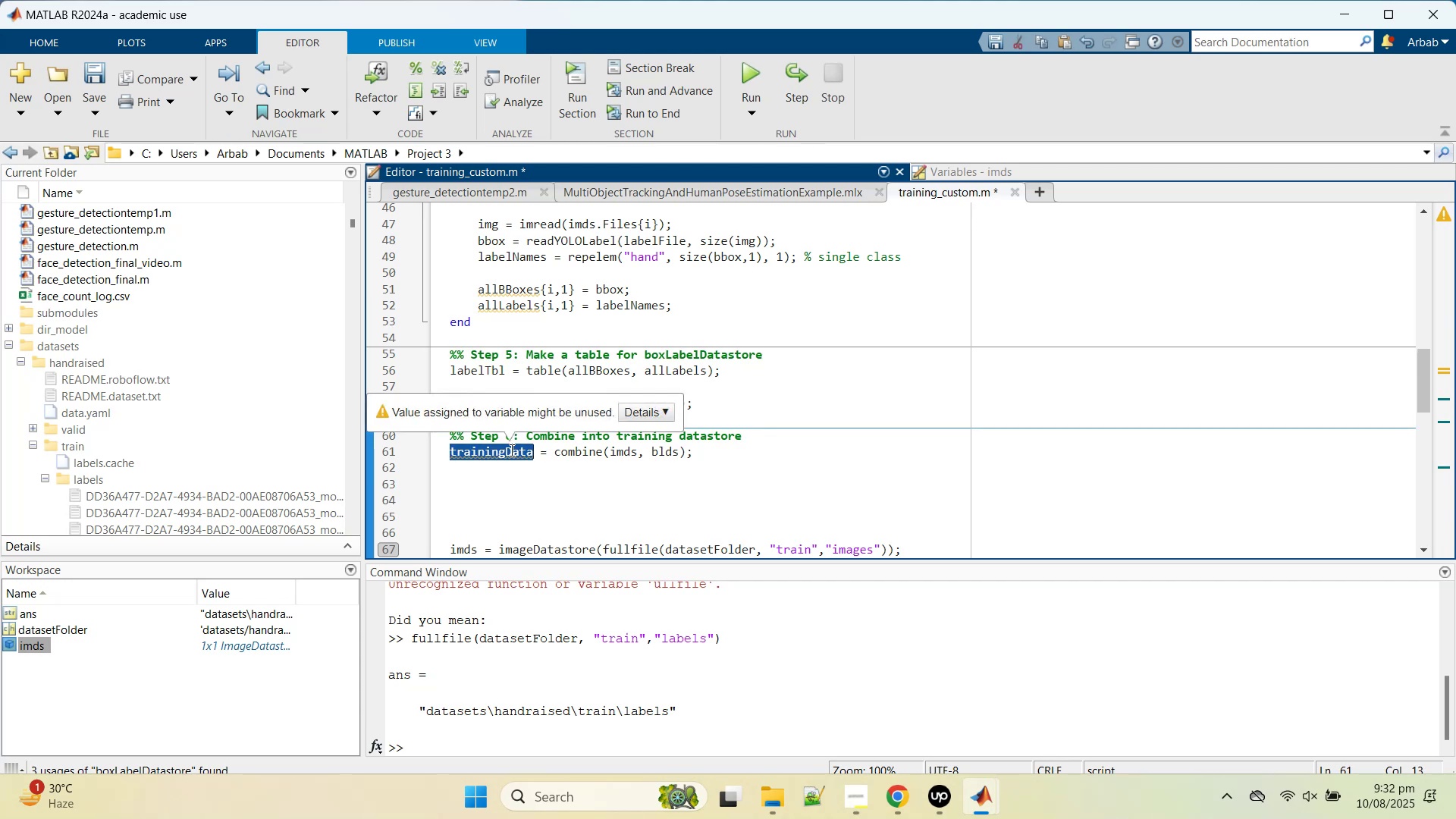 
scroll: coordinate [514, 460], scroll_direction: down, amount: 2.0
 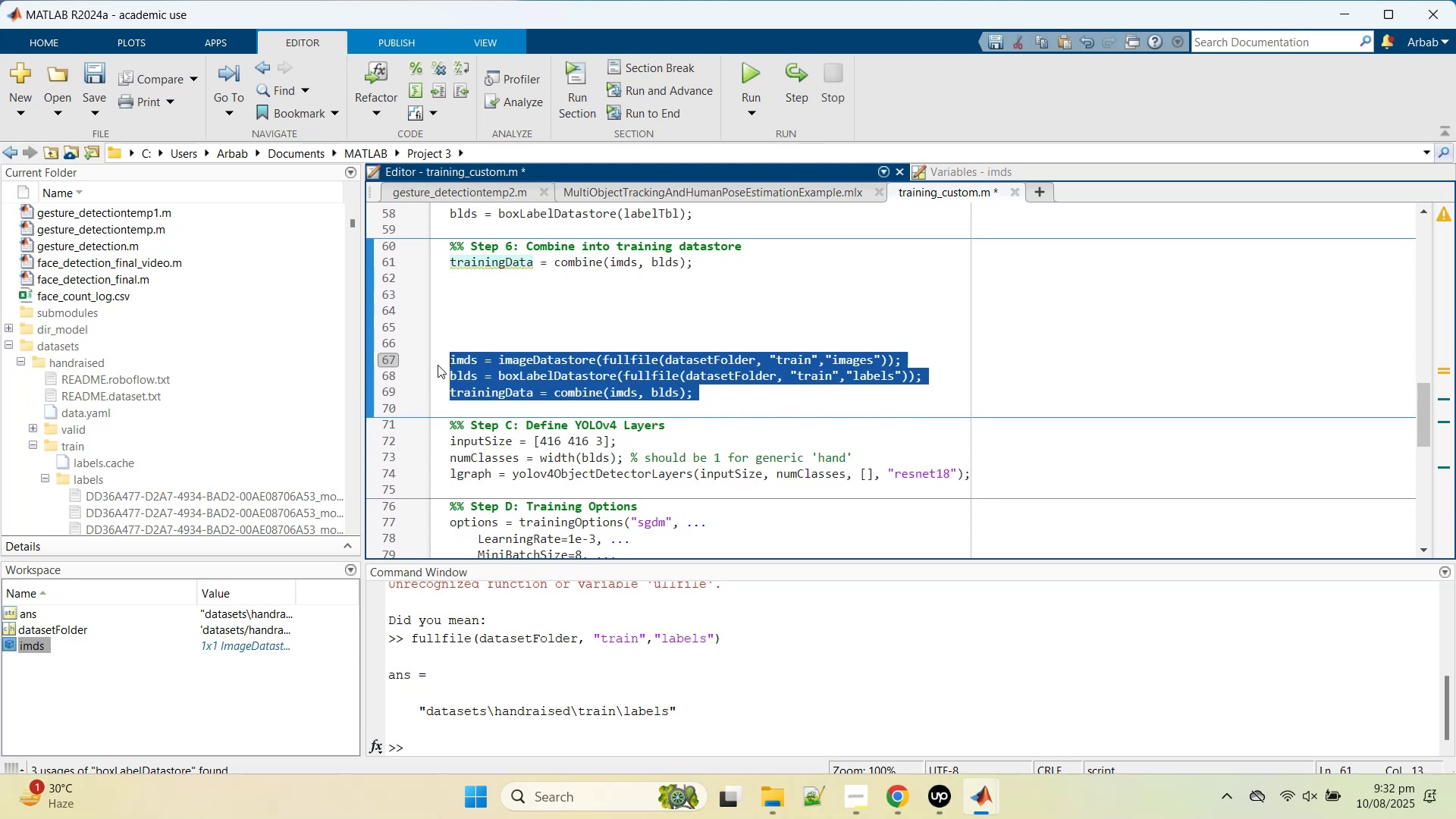 
right_click([551, 385])
 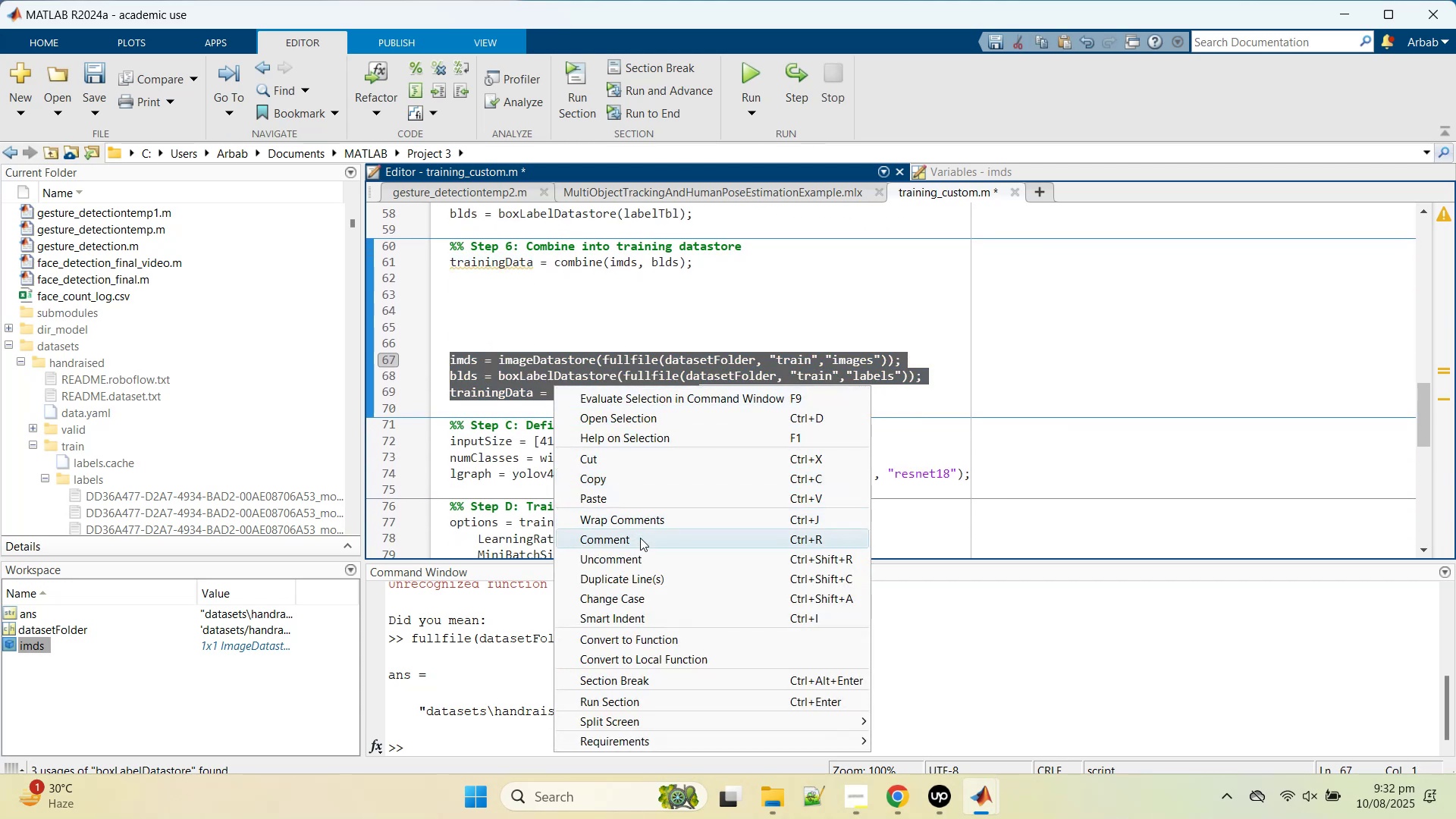 
left_click([640, 538])
 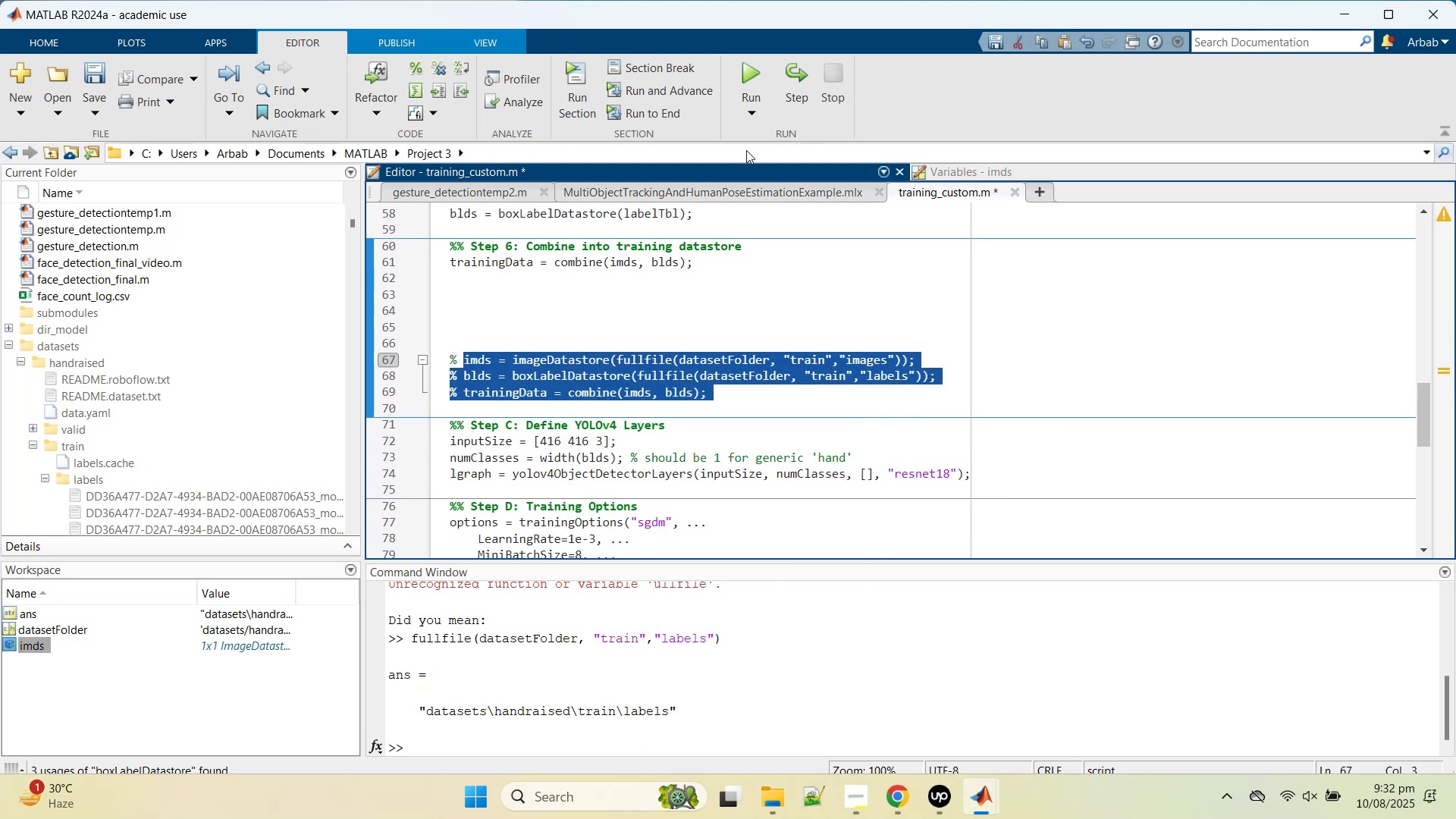 
scroll: coordinate [633, 328], scroll_direction: up, amount: 10.0
 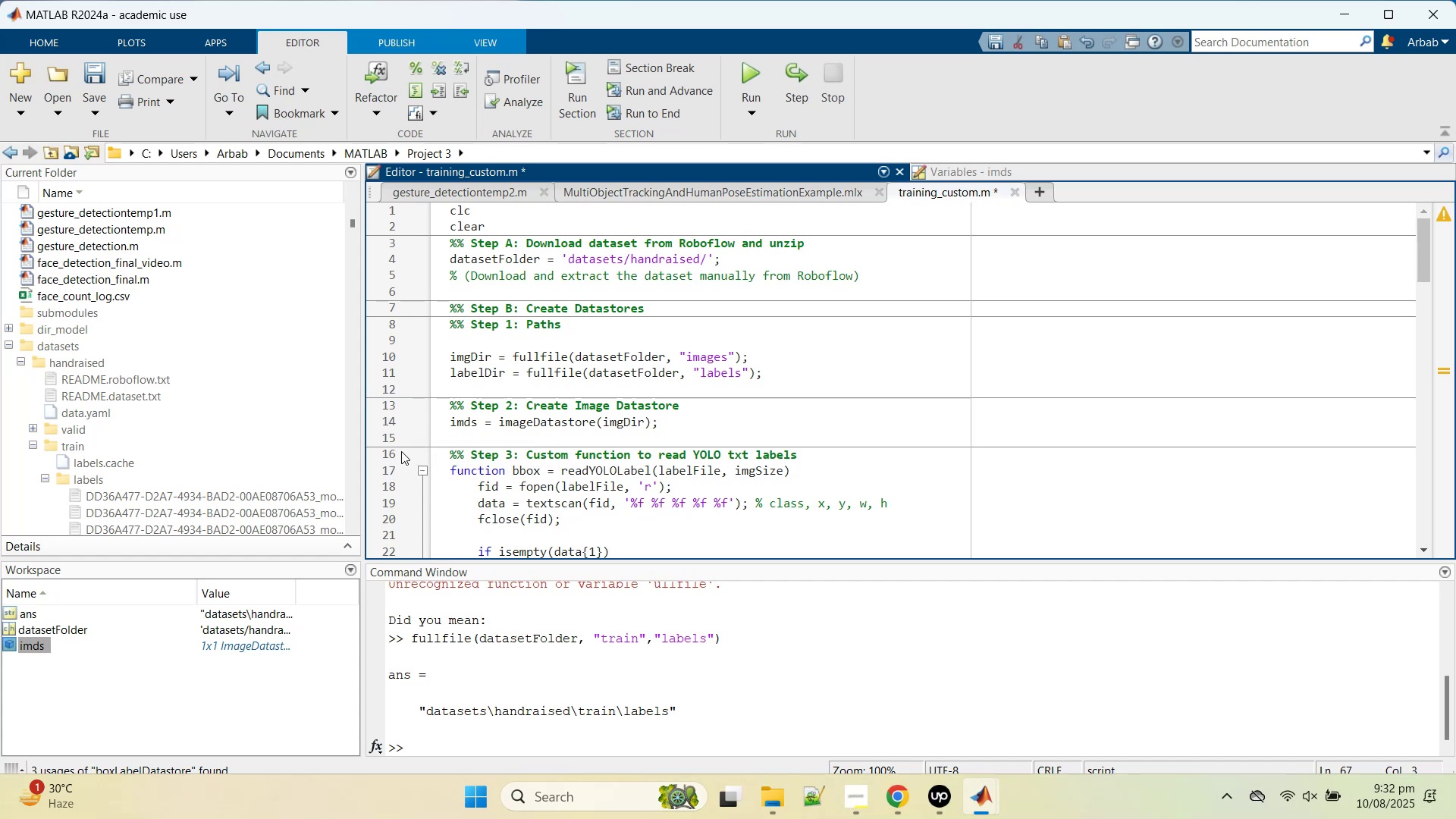 
wait(7.74)
 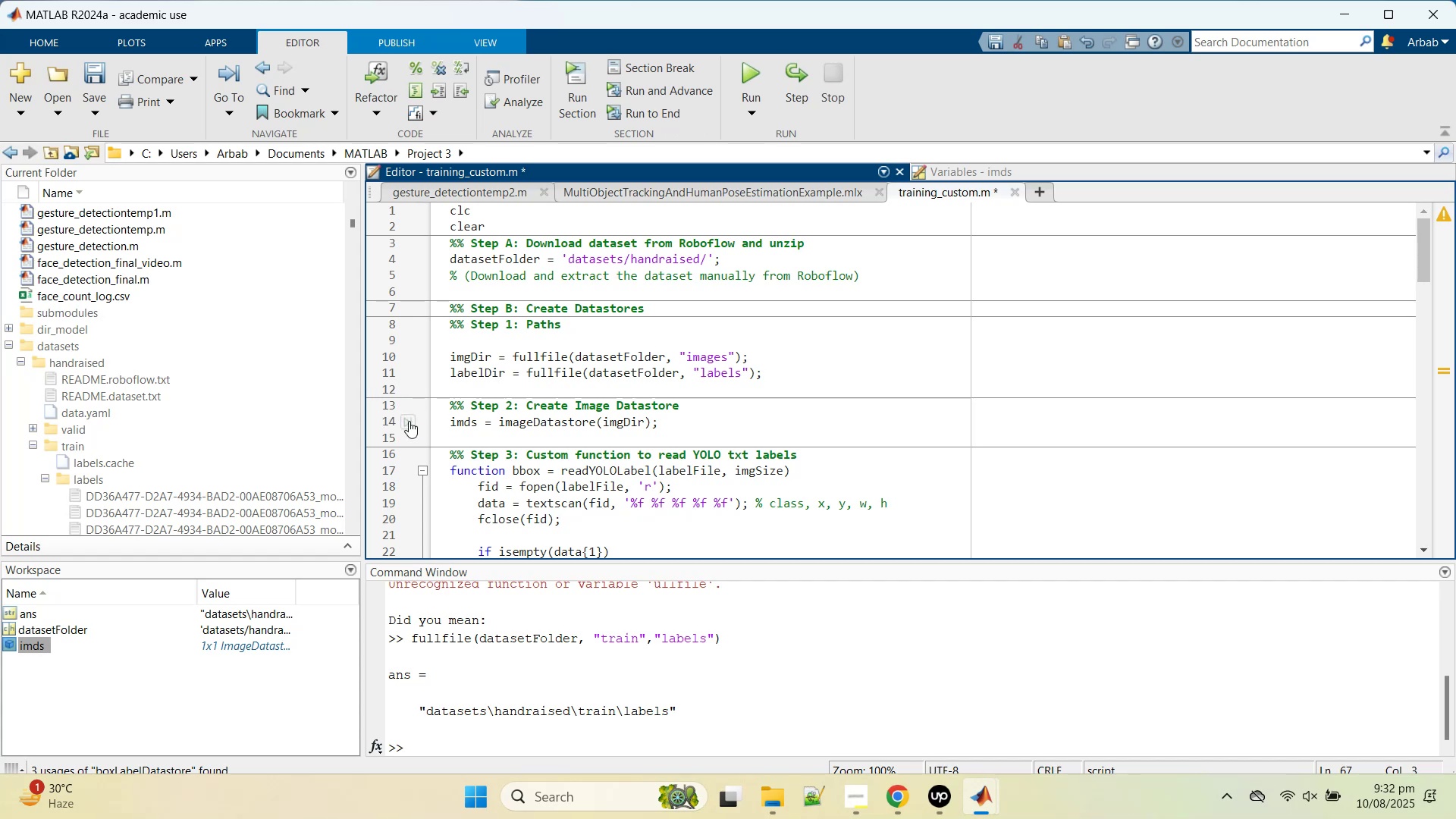 
scroll: coordinate [808, 300], scroll_direction: down, amount: 4.0
 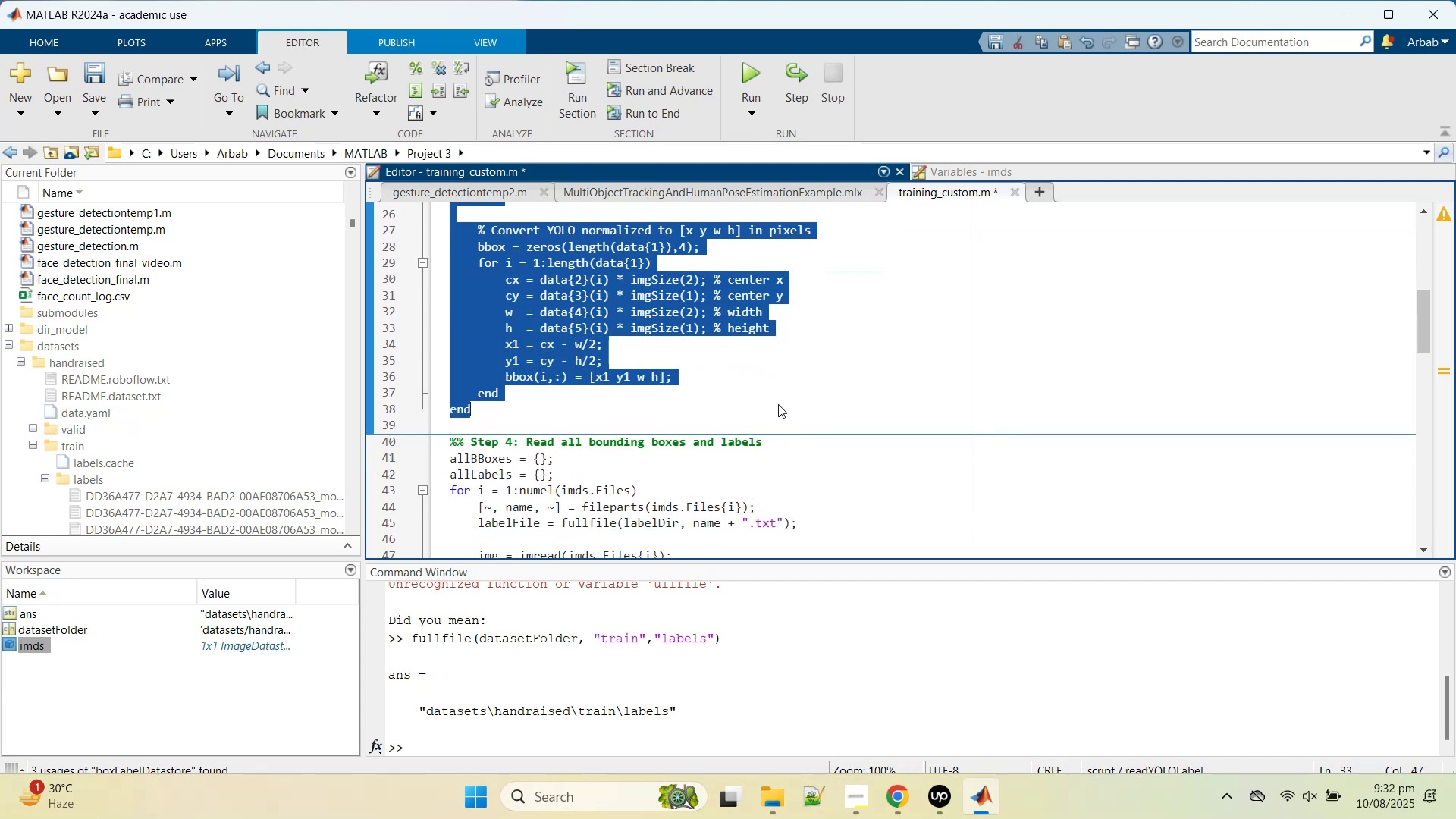 
key(Control+X)
 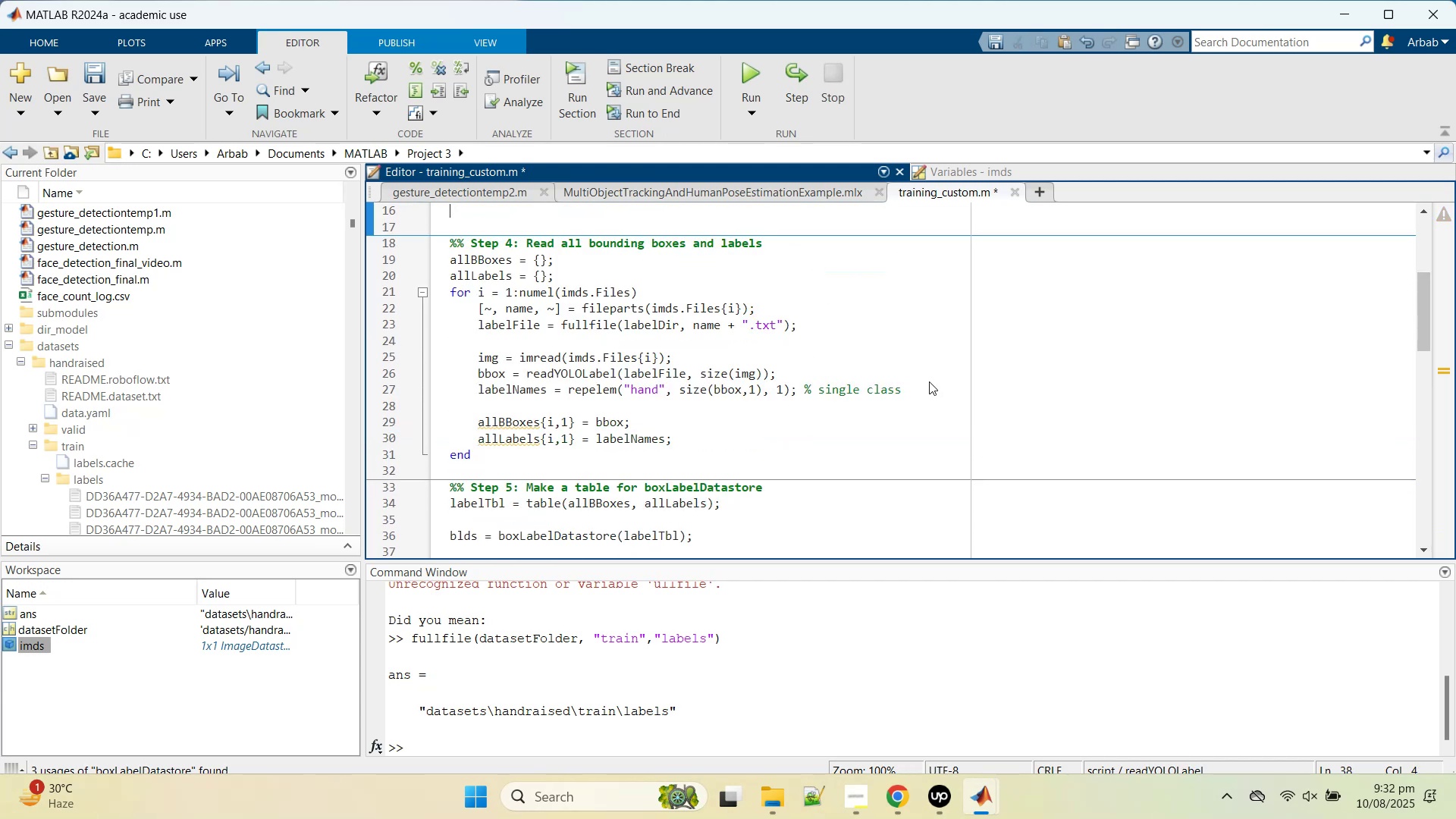 
scroll: coordinate [815, 369], scroll_direction: down, amount: 12.0
 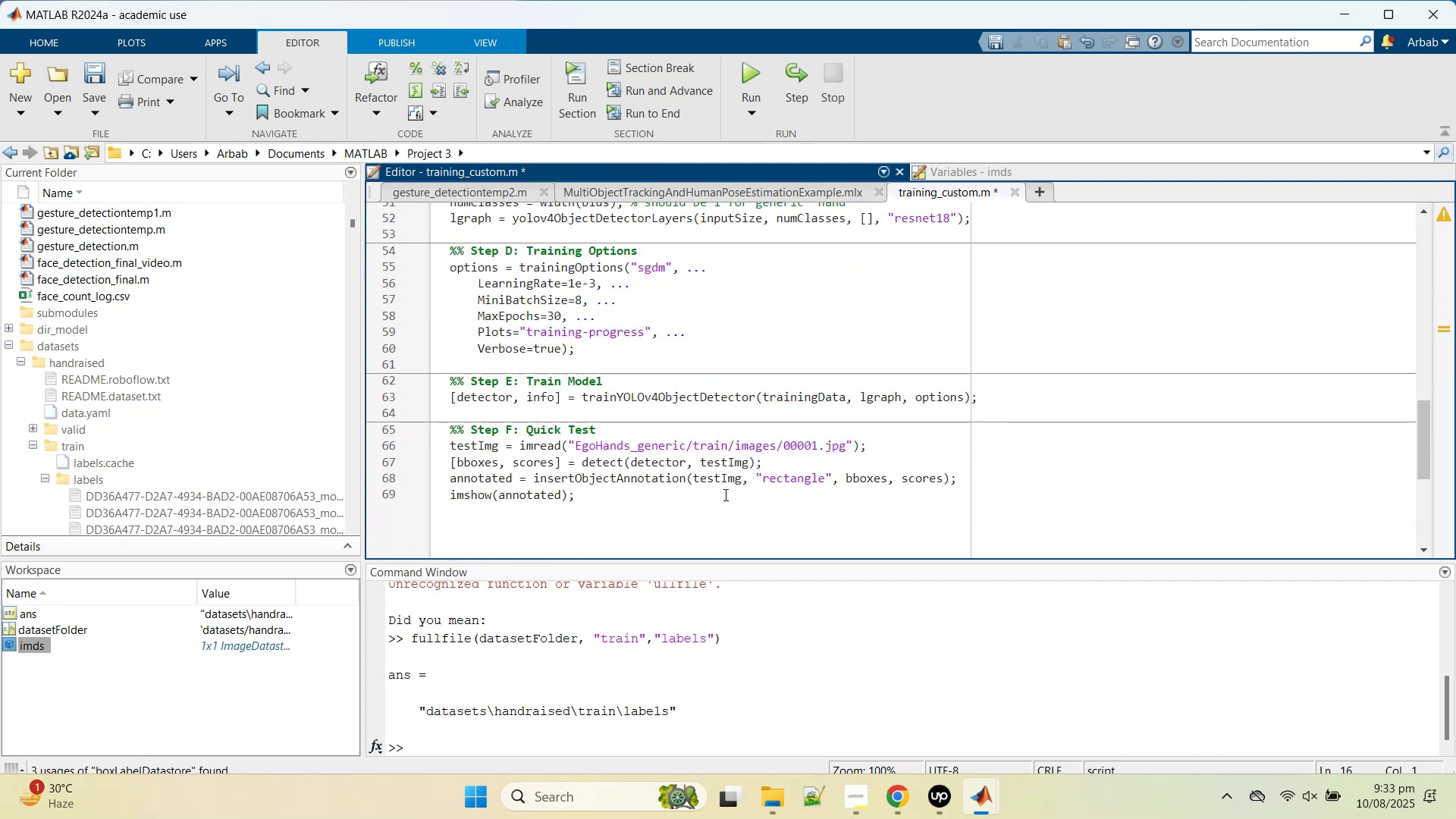 
left_click([726, 502])
 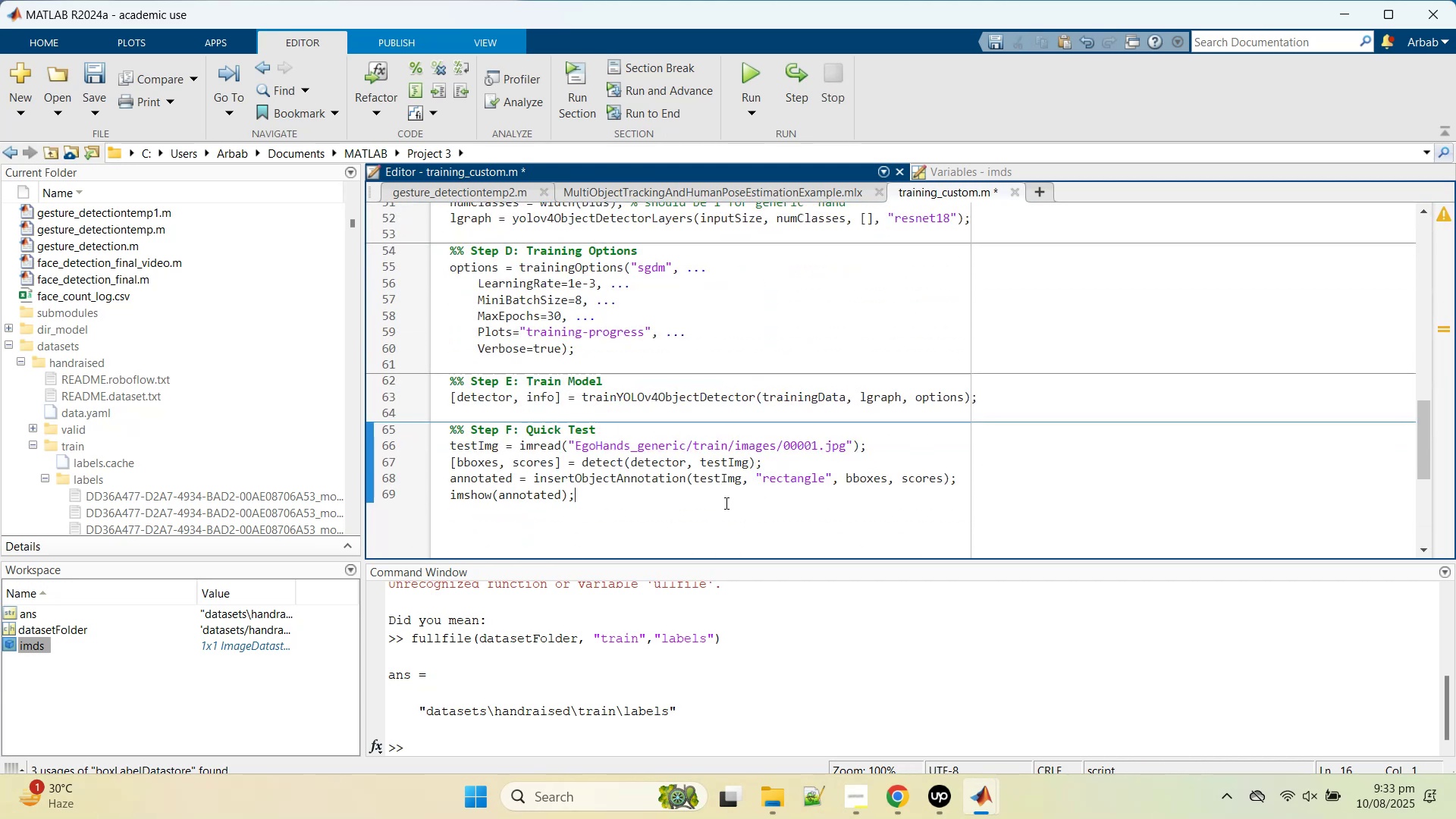 
key(Enter)
 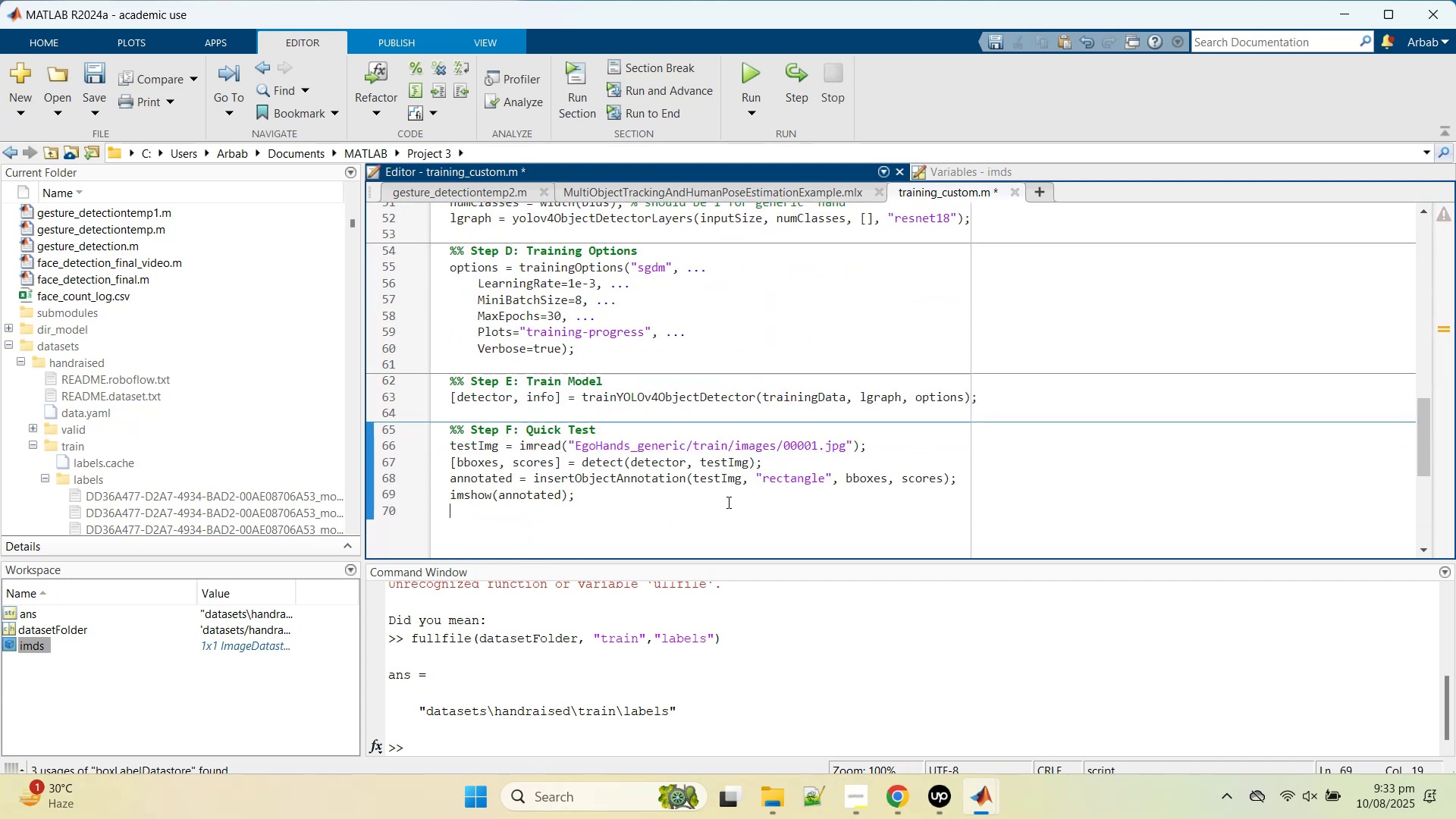 
key(Enter)
 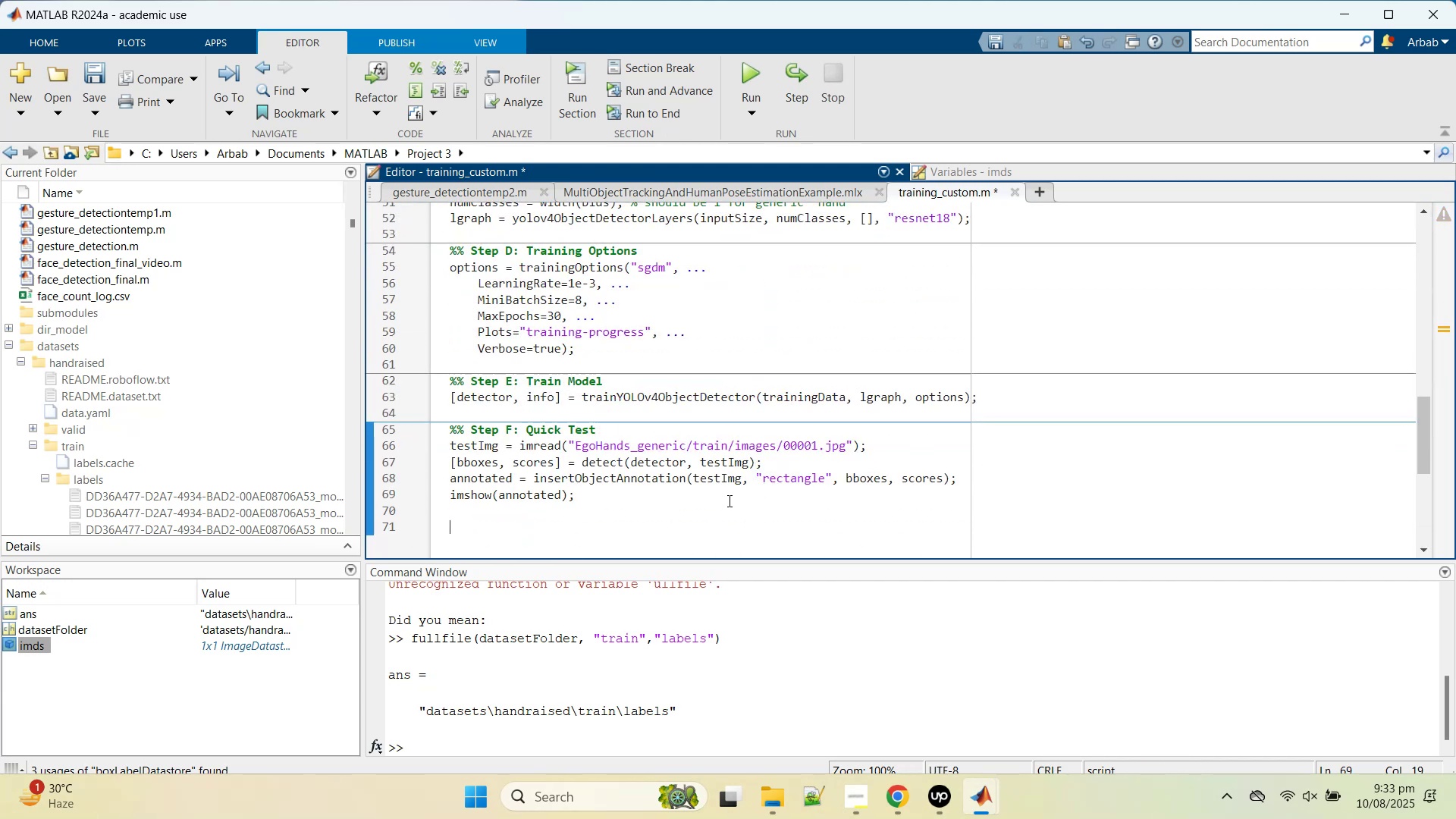 
key(Enter)
 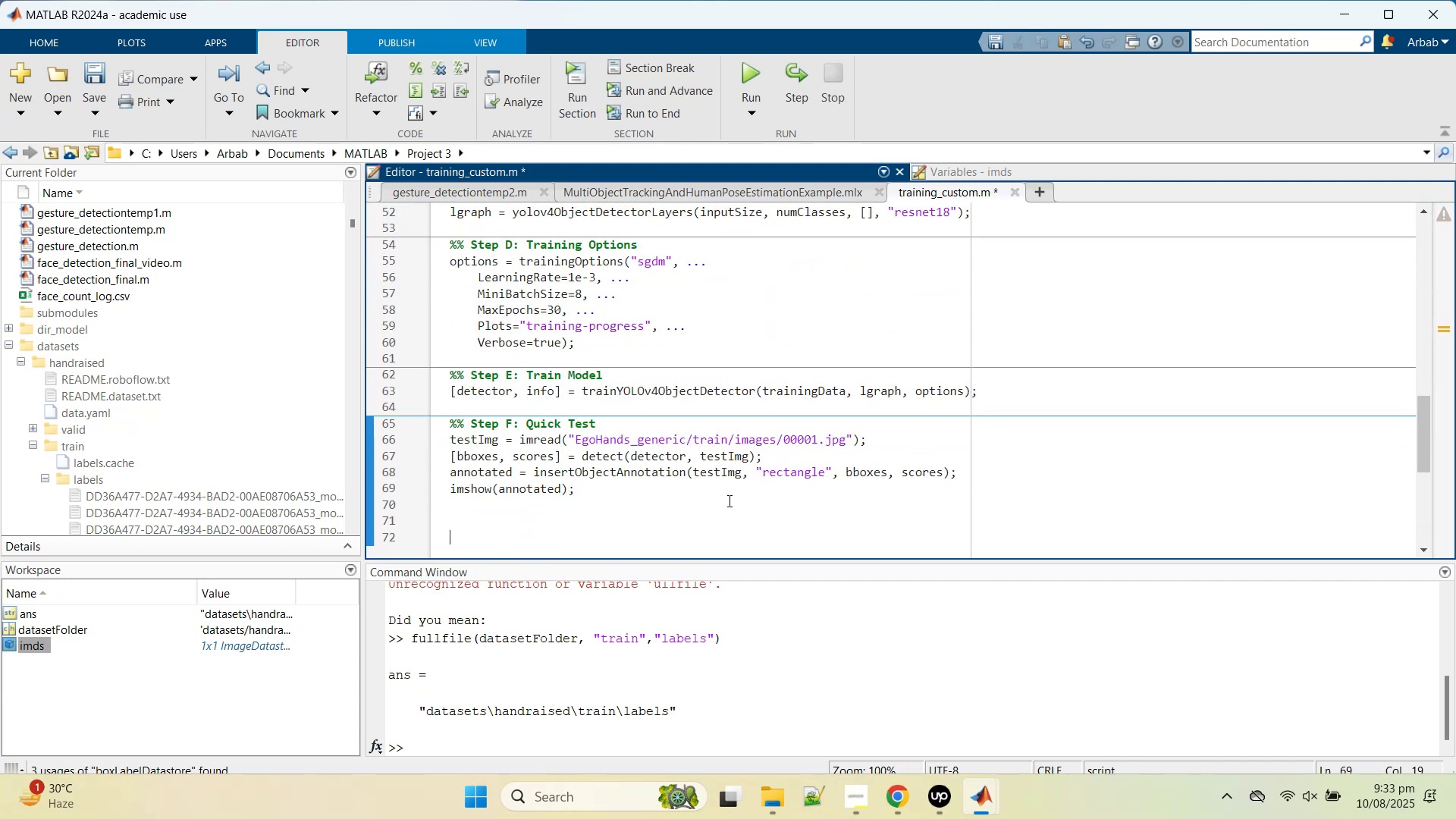 
key(Enter)
 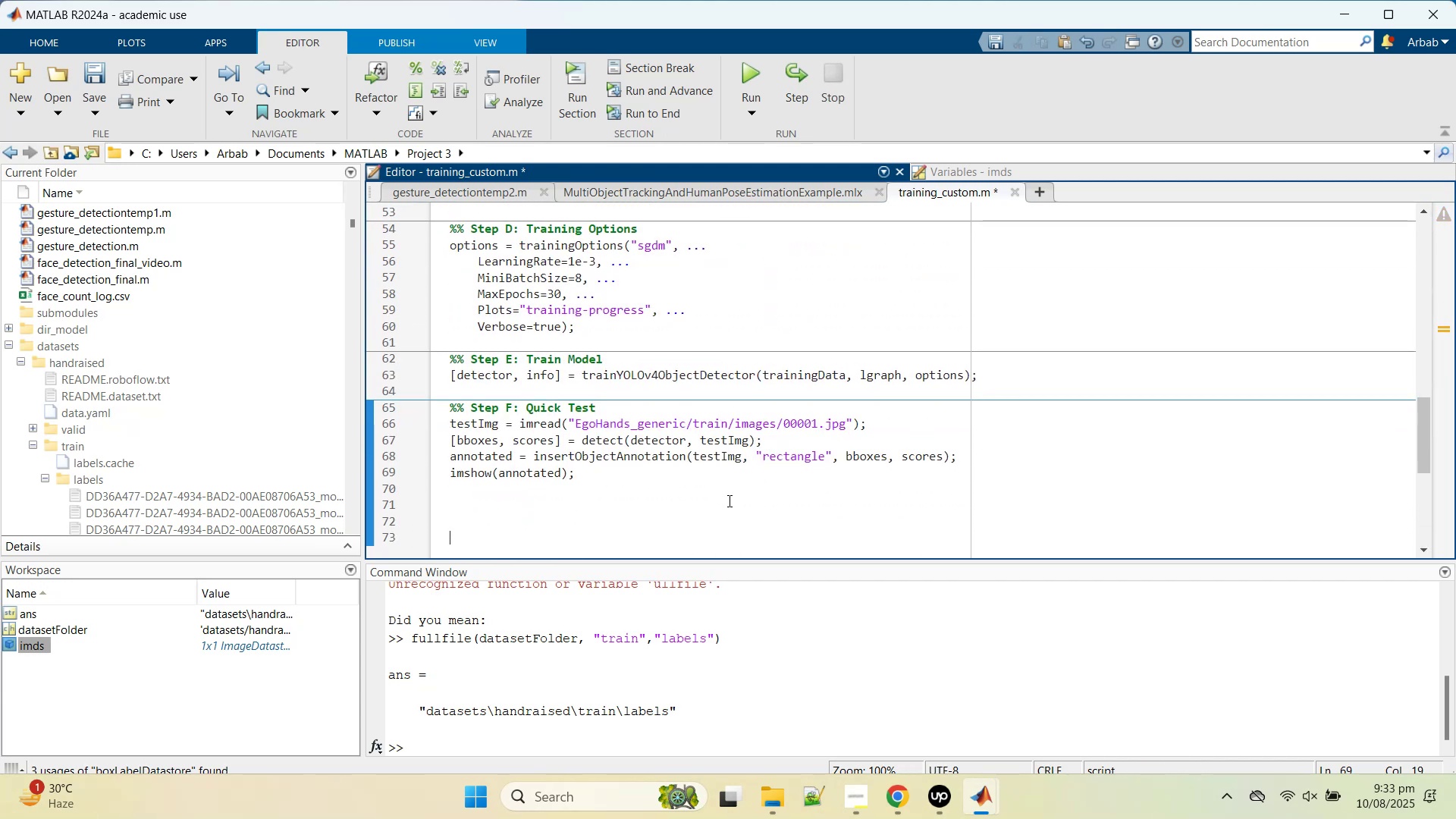 
key(Enter)
 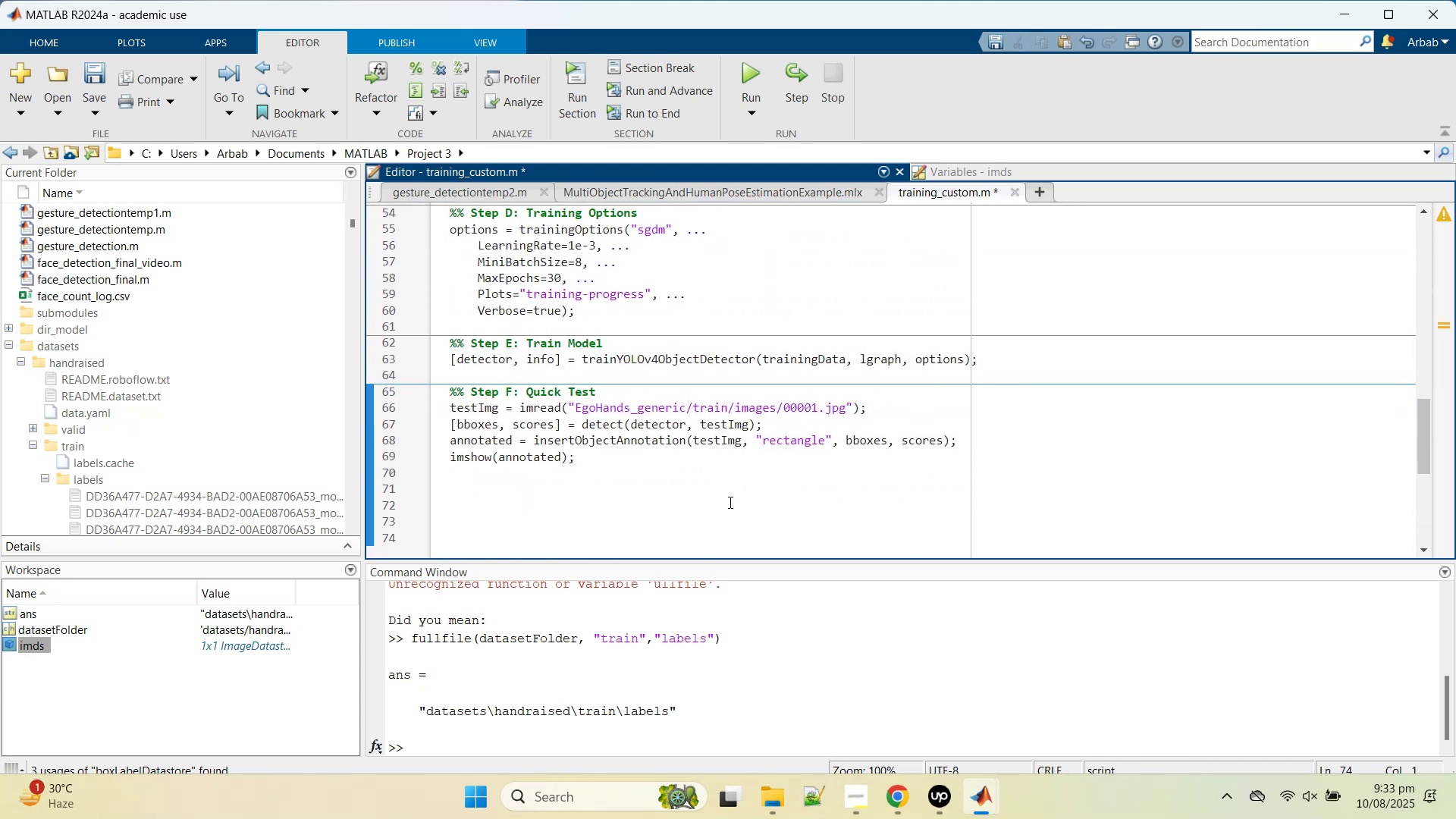 
key(Control+V)
 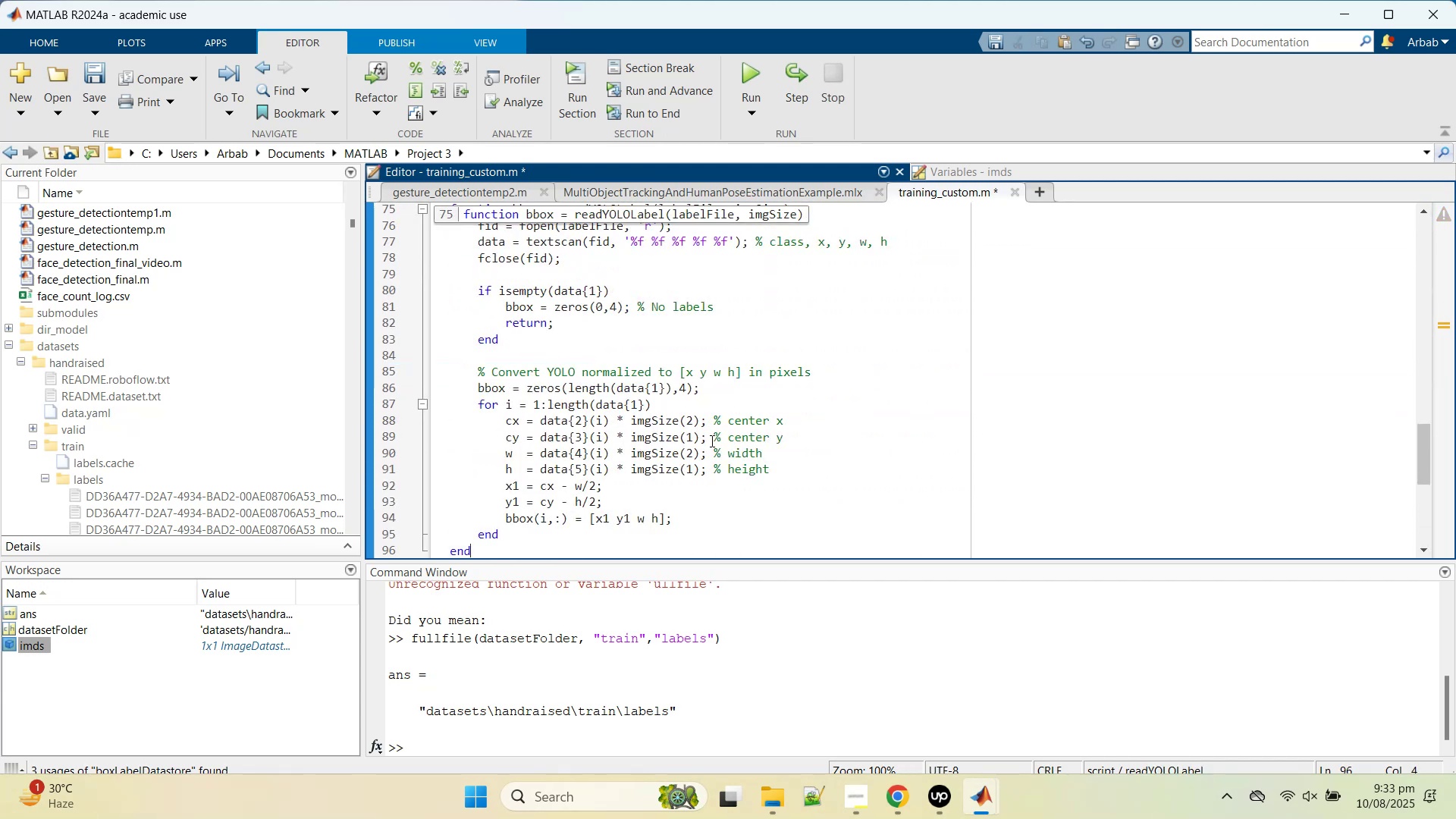 
scroll: coordinate [709, 397], scroll_direction: up, amount: 22.0
 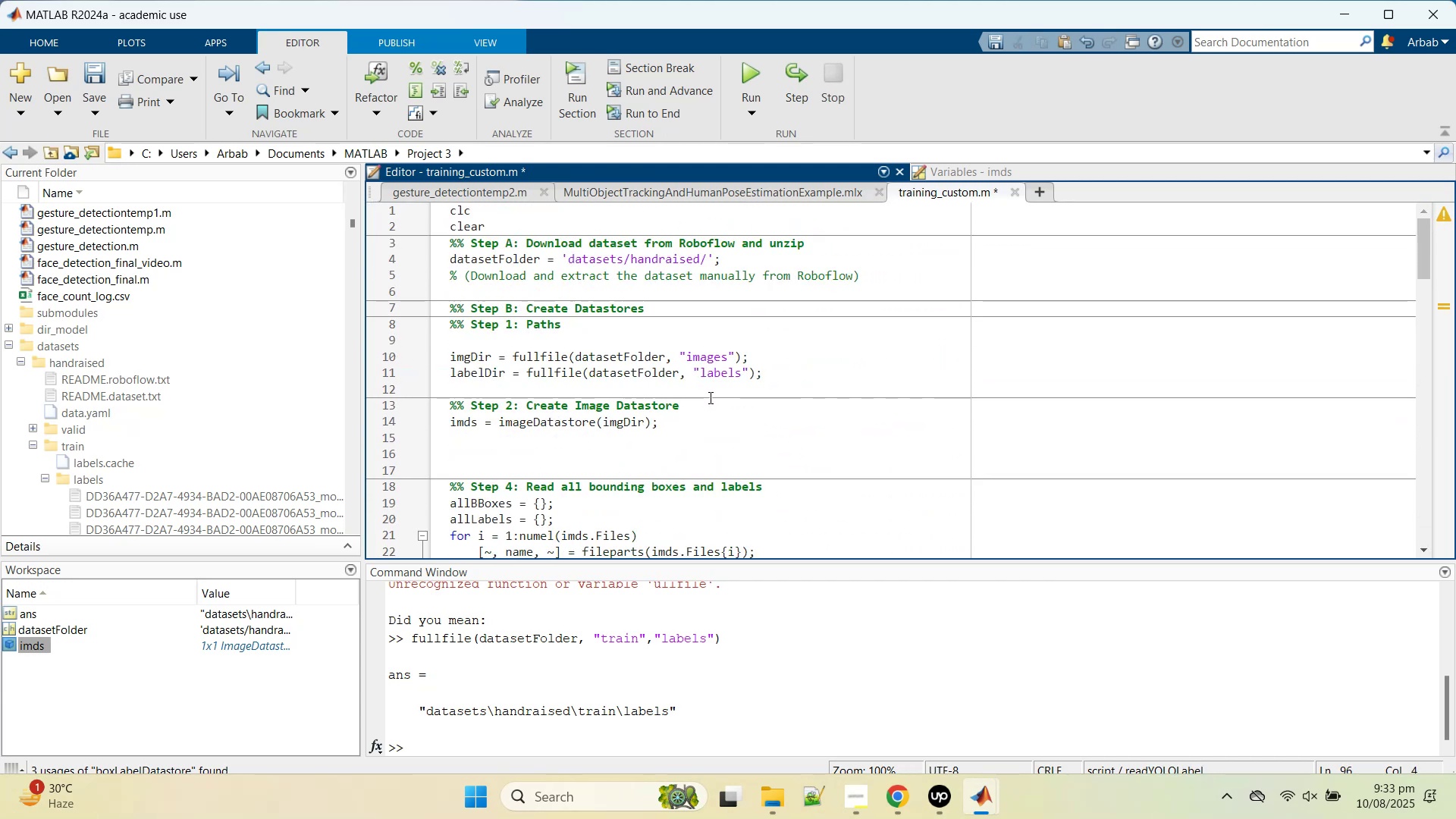 
key(Control+S)
 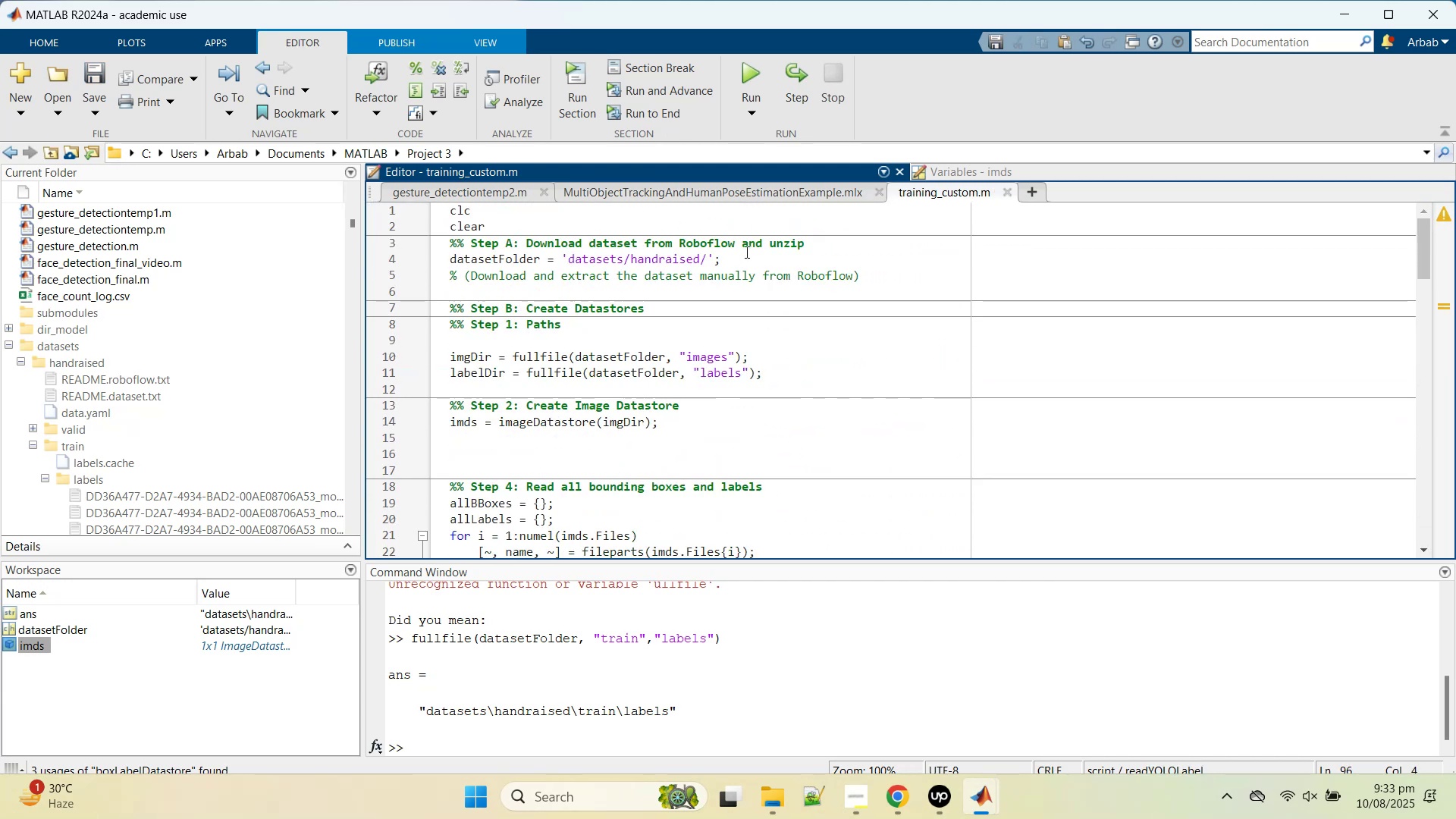 
left_click([751, 249])
 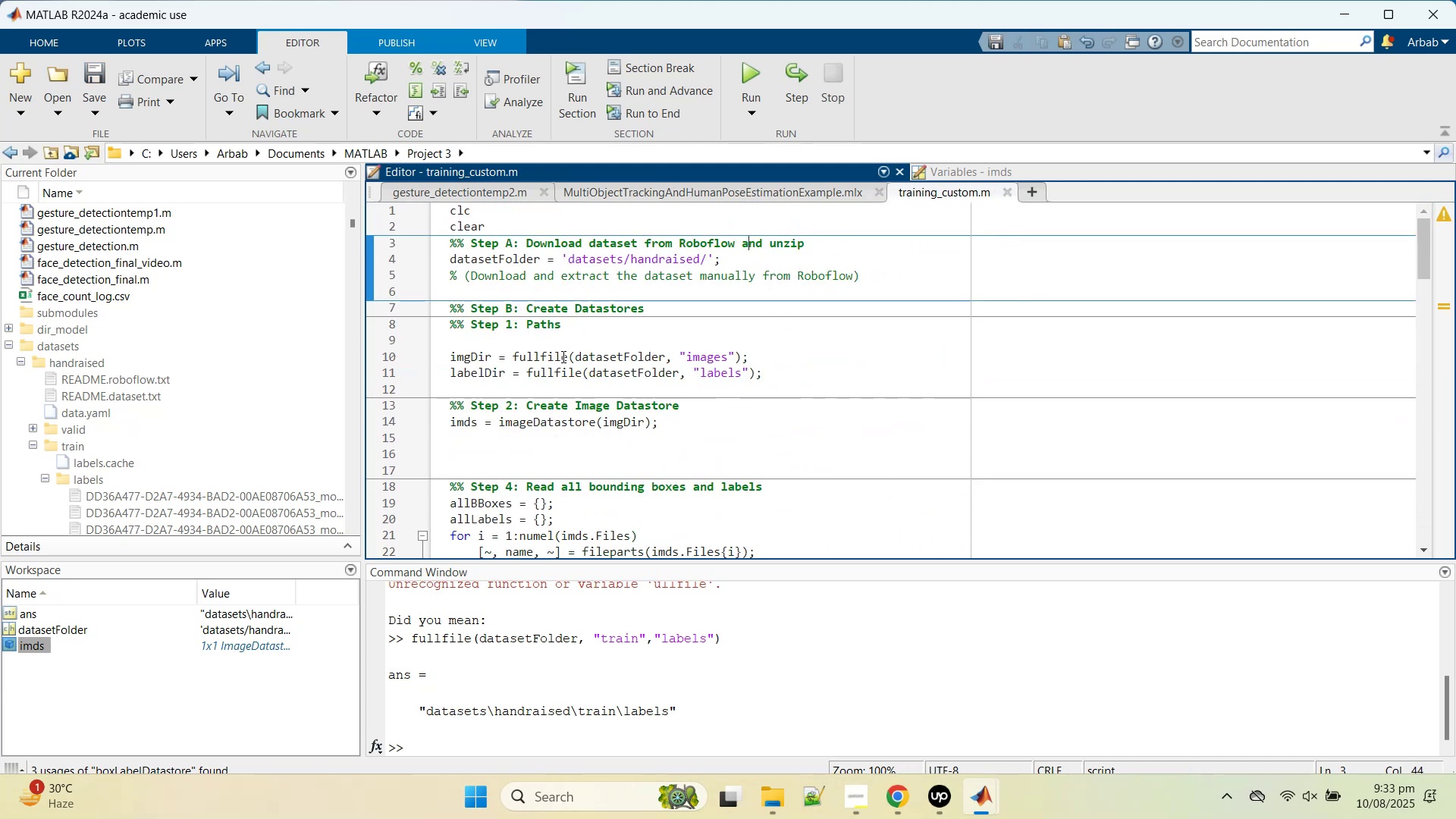 
scroll: coordinate [566, 366], scroll_direction: down, amount: 1.0
 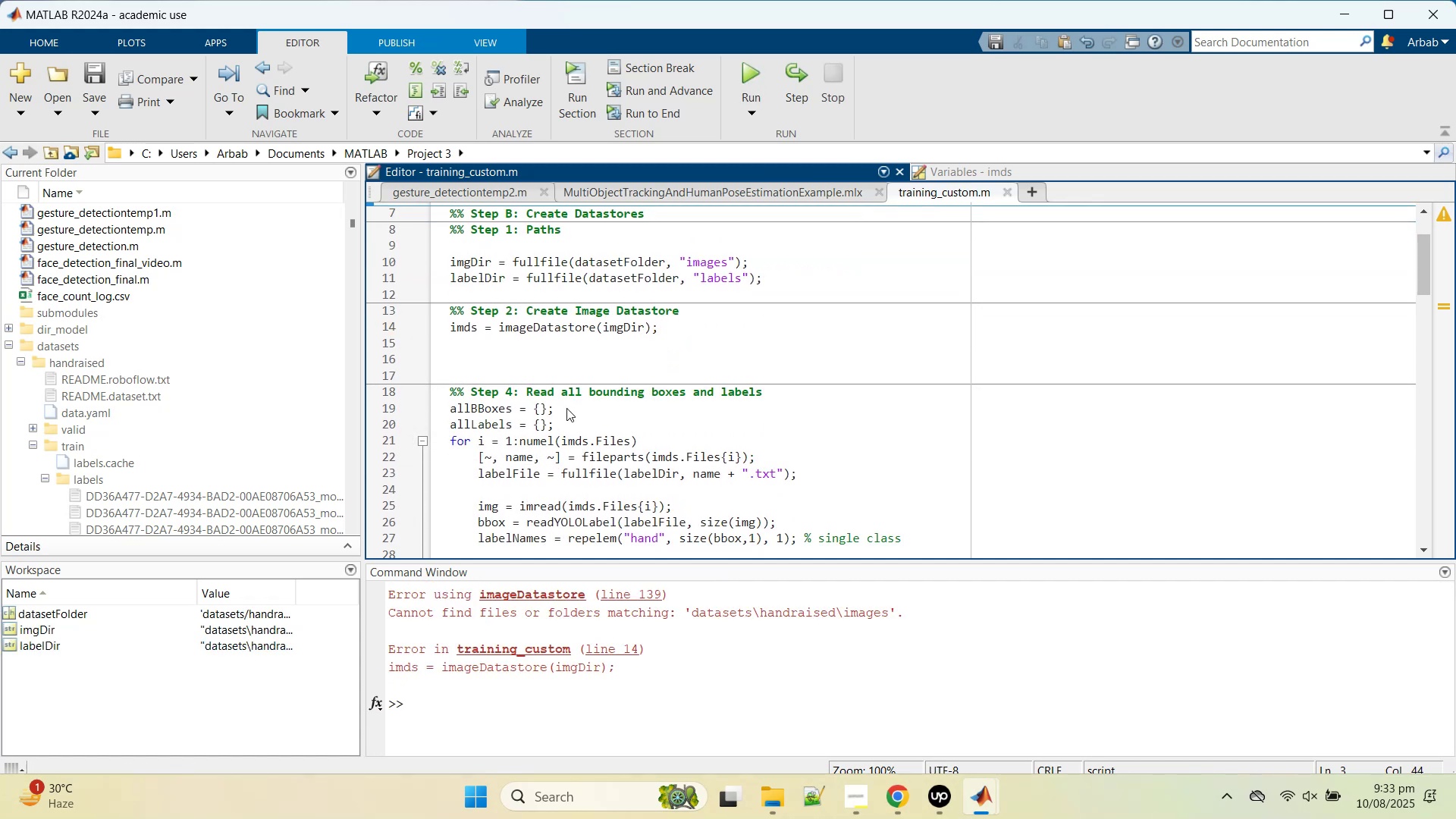 
wait(5.38)
 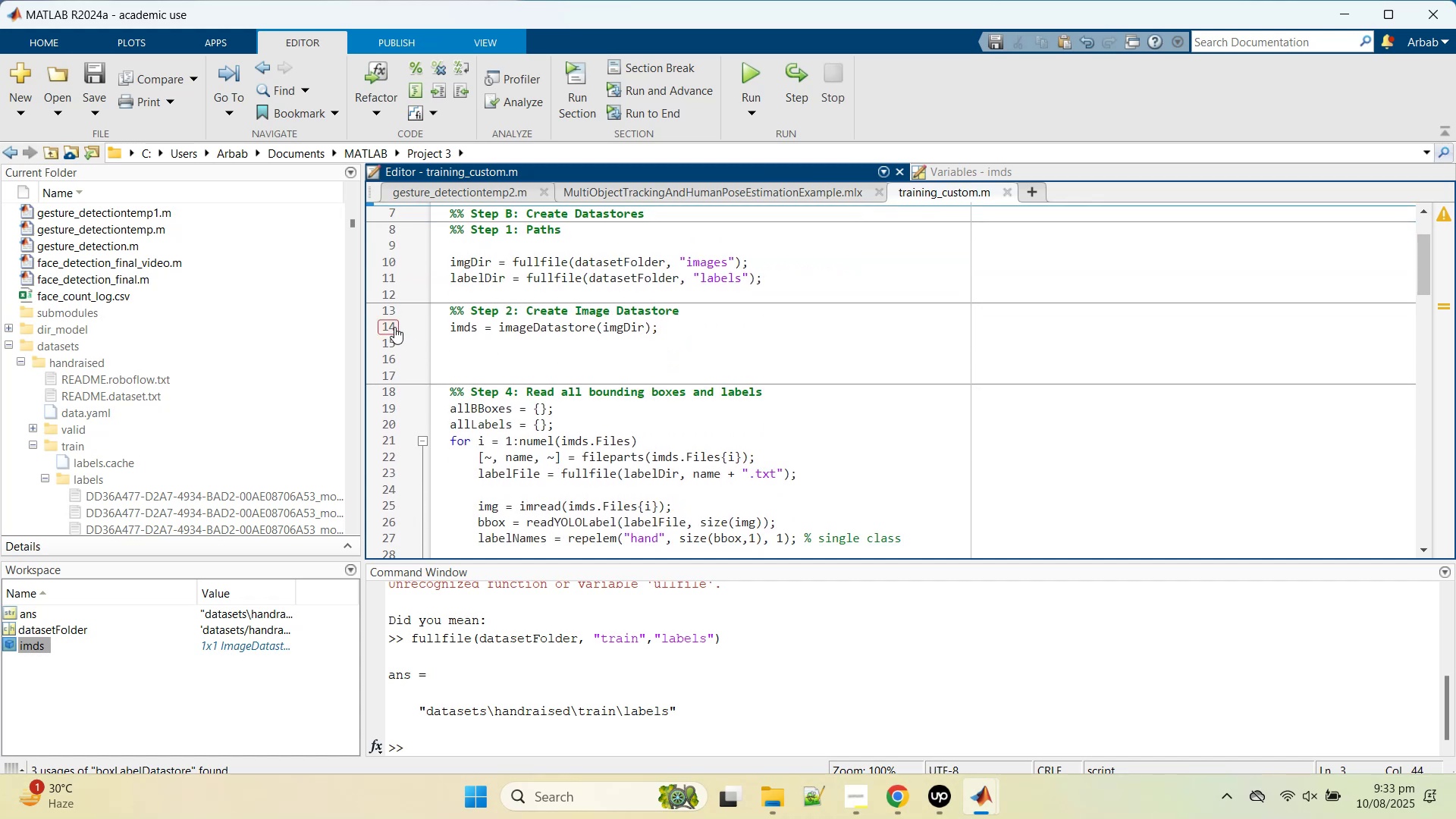 
scroll: coordinate [732, 392], scroll_direction: up, amount: 2.0
 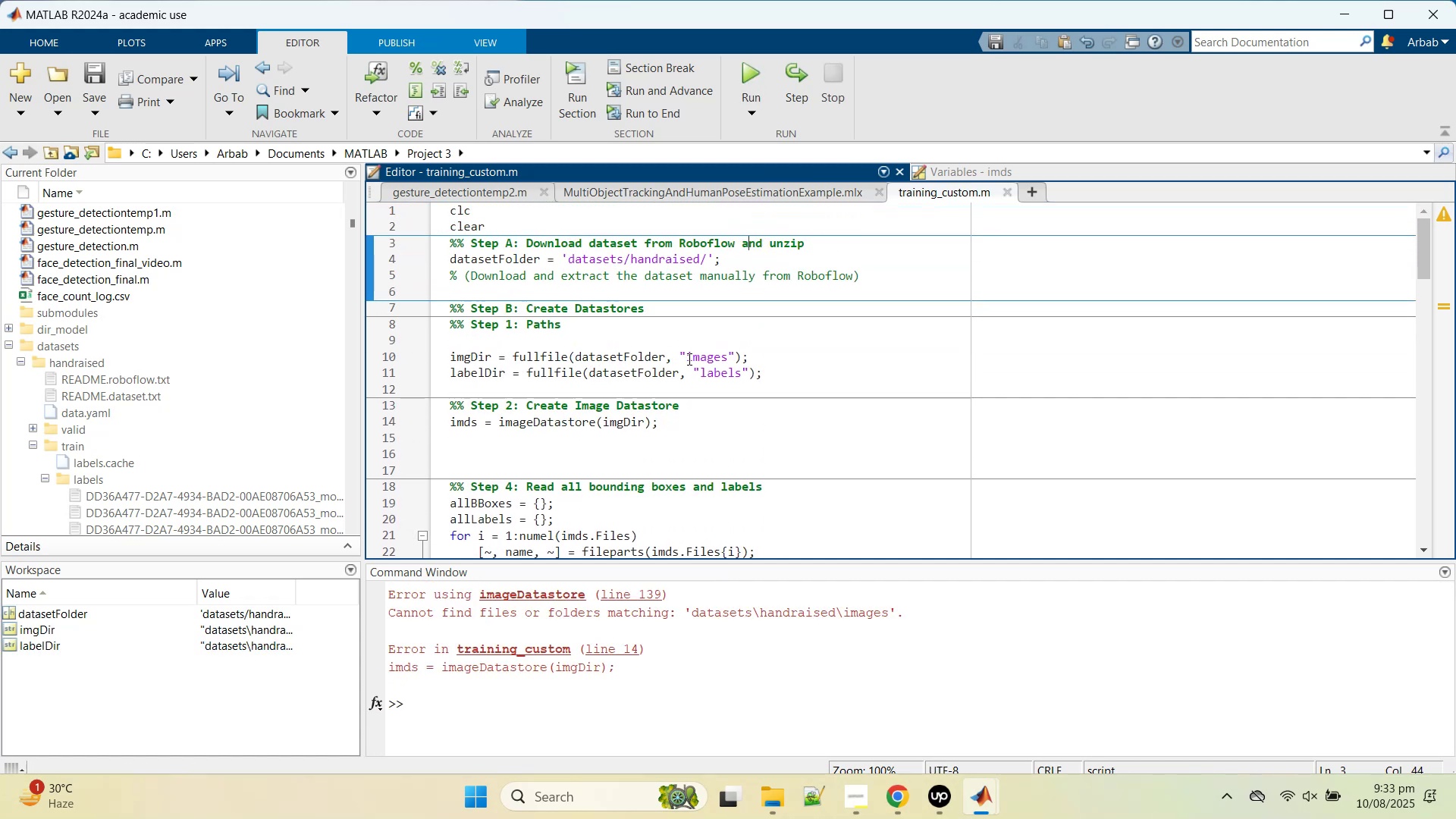 
left_click([688, 359])
 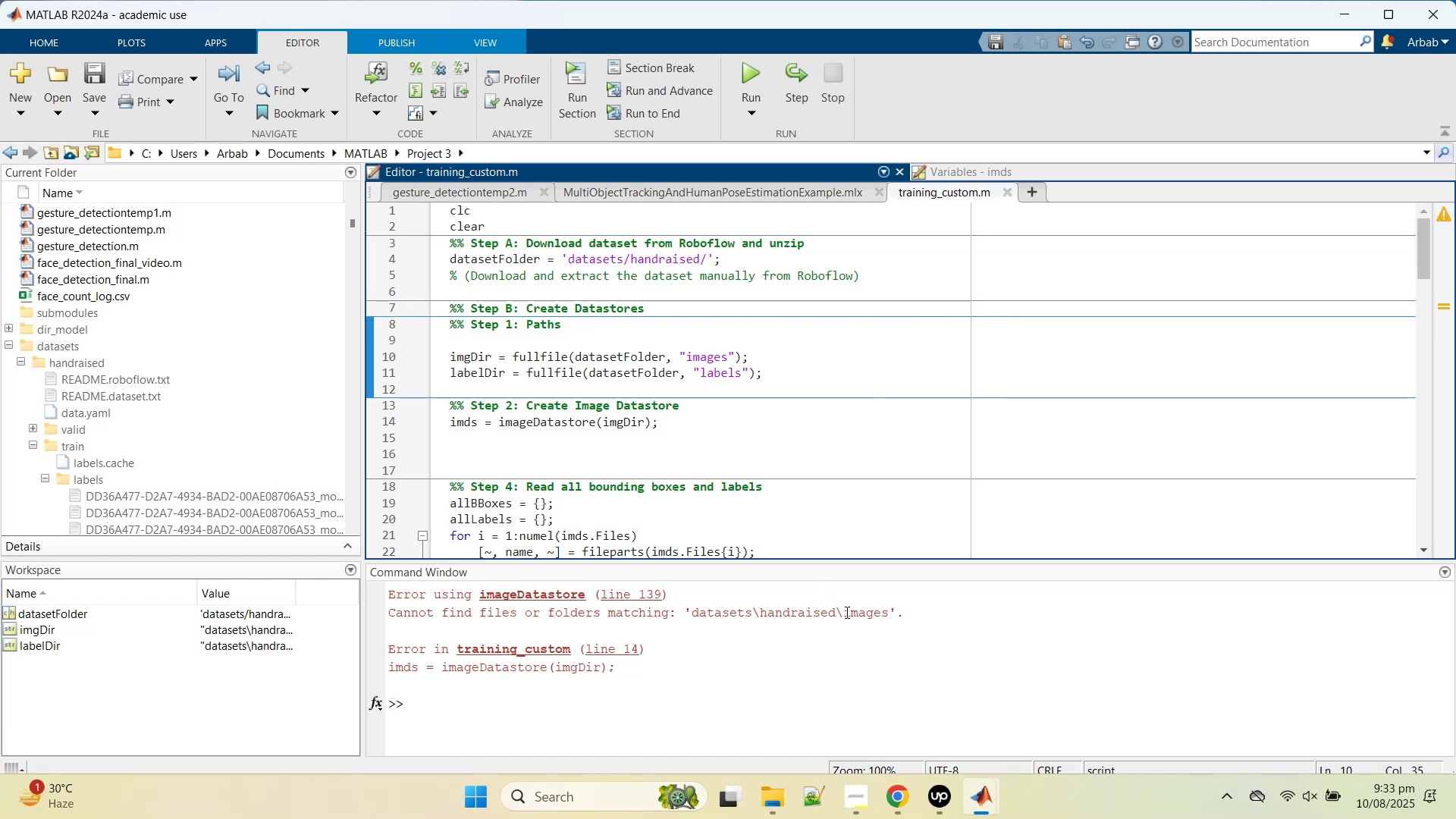 
wait(8.3)
 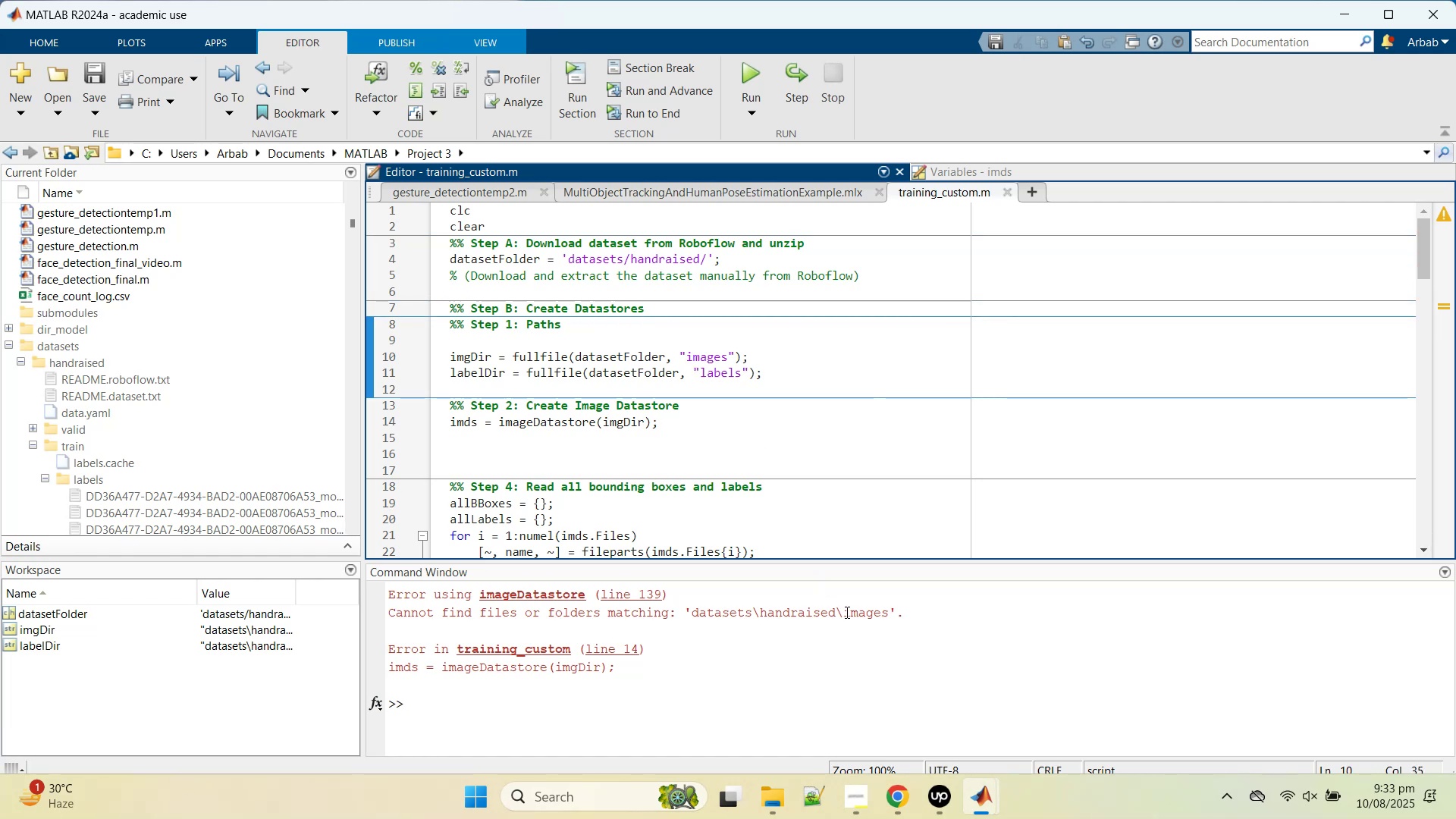 
left_click([827, 301])
 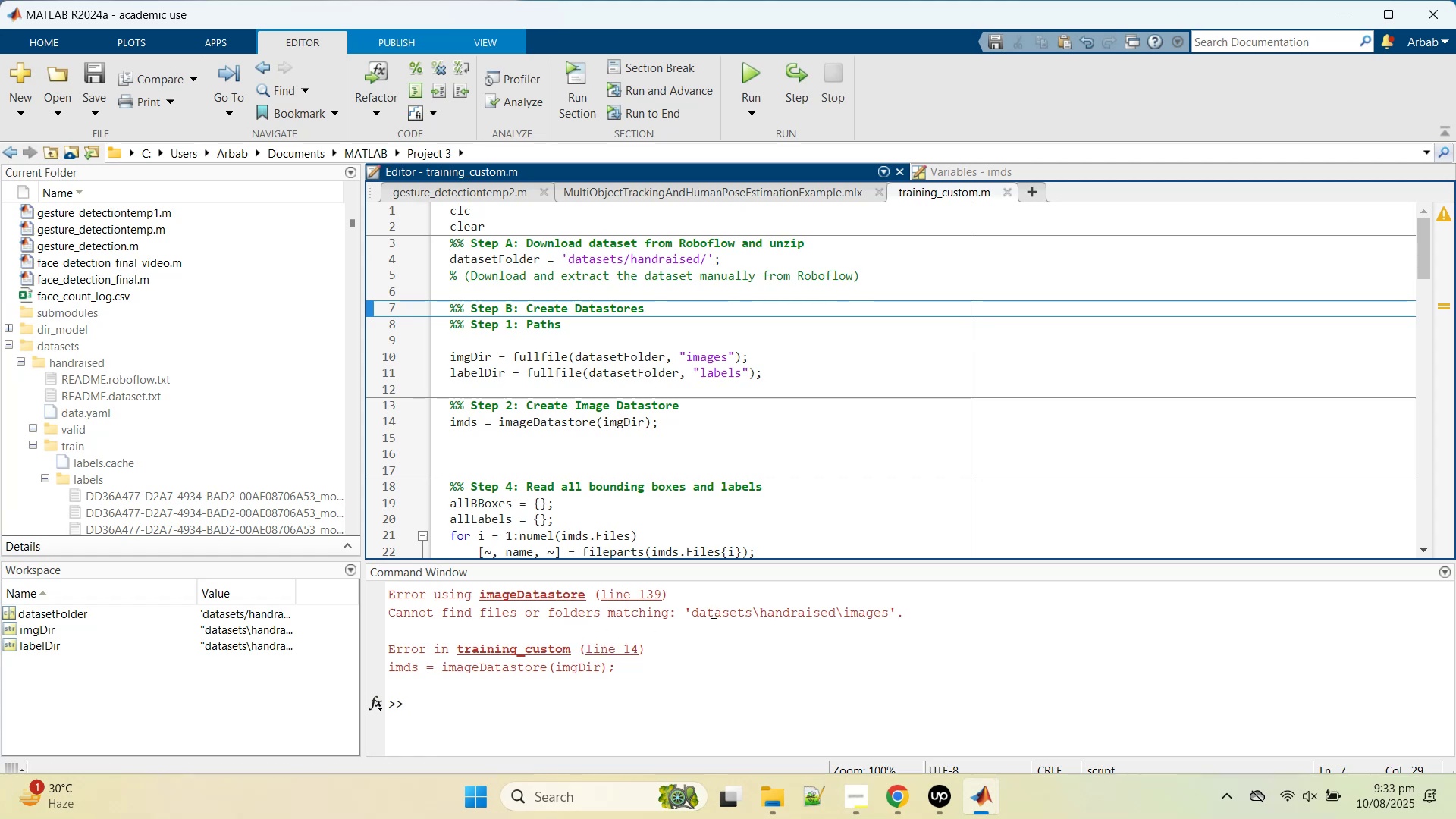 
double_click([712, 611])
 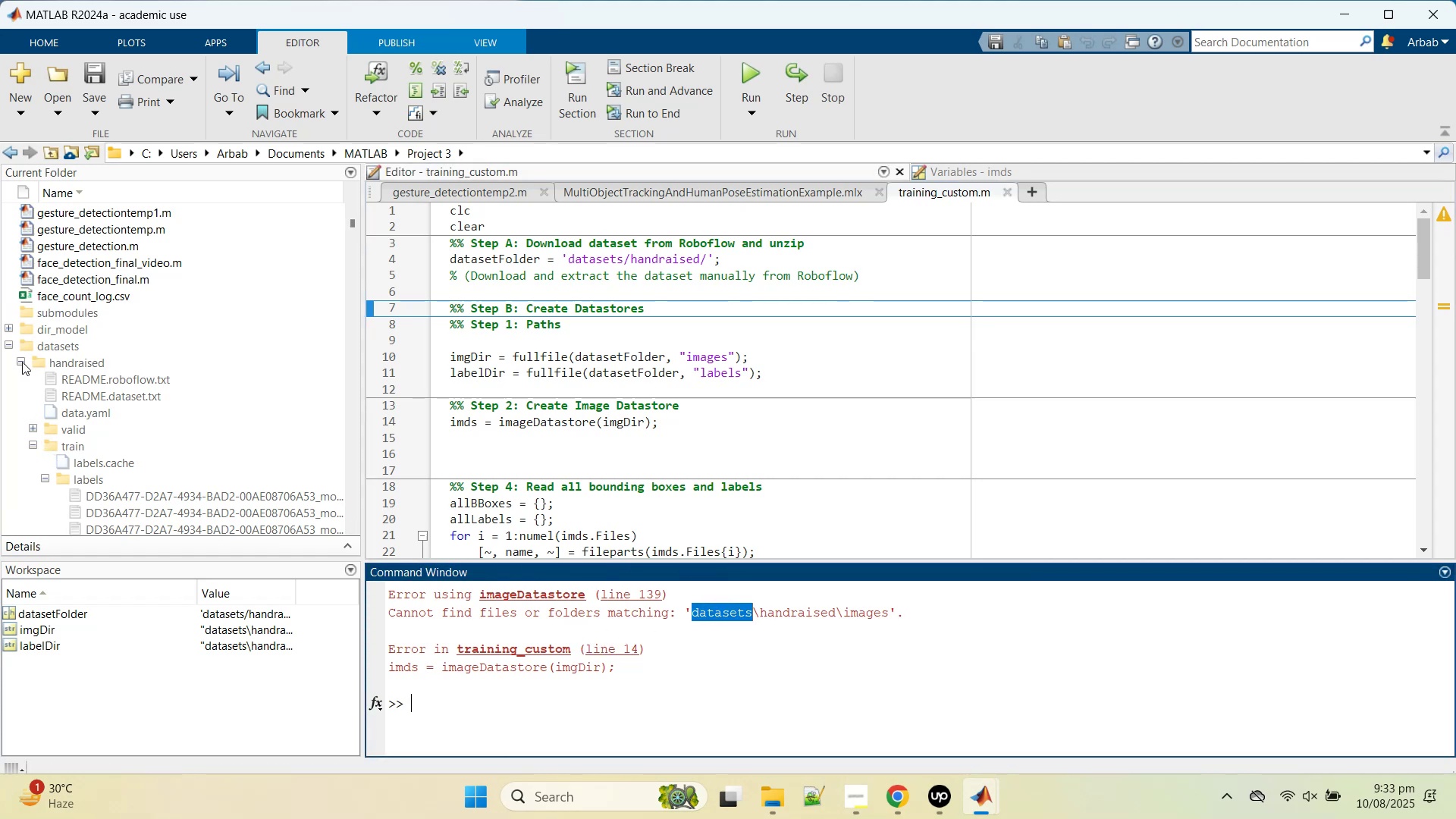 
left_click([22, 361])
 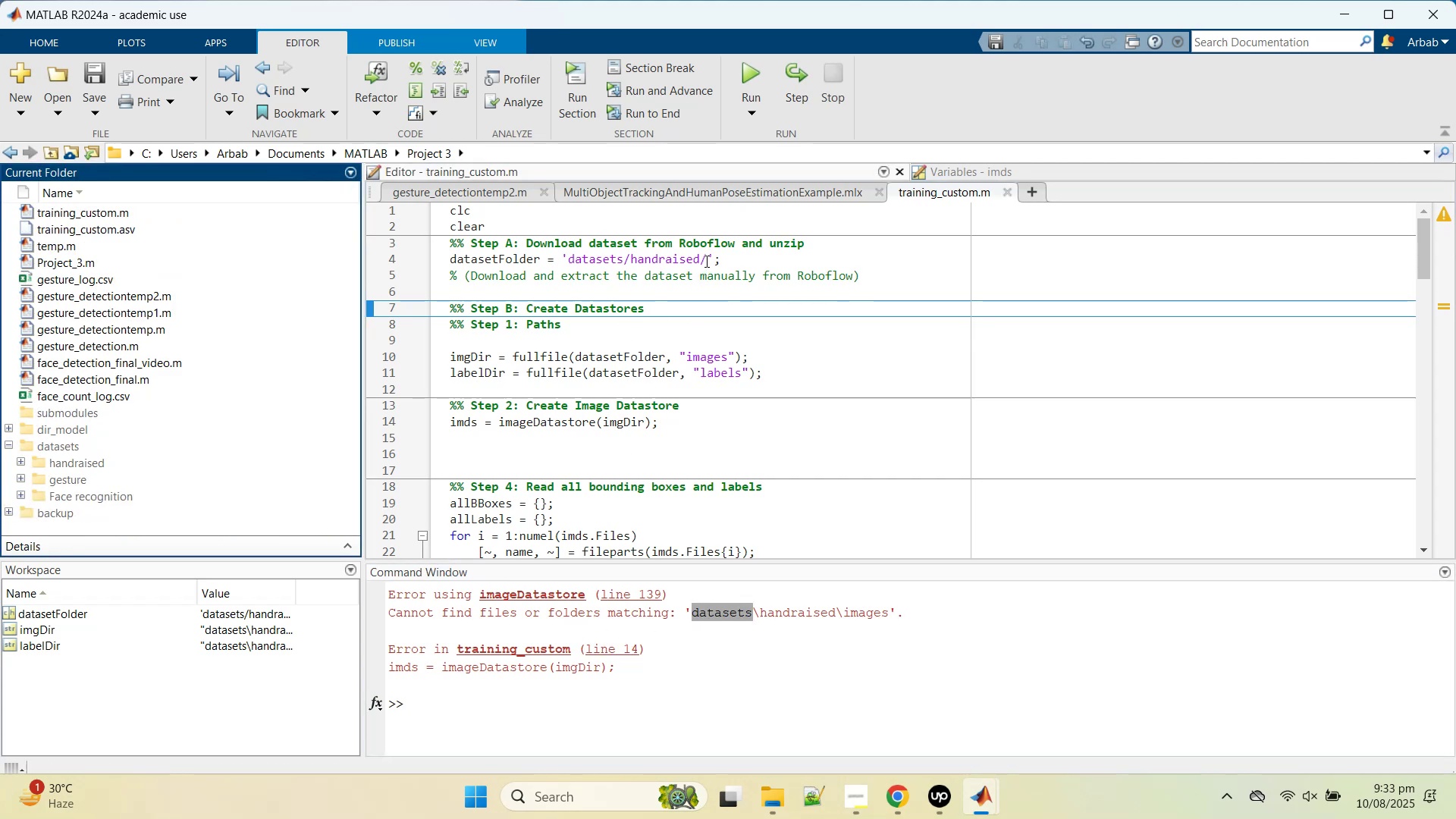 
left_click([705, 261])
 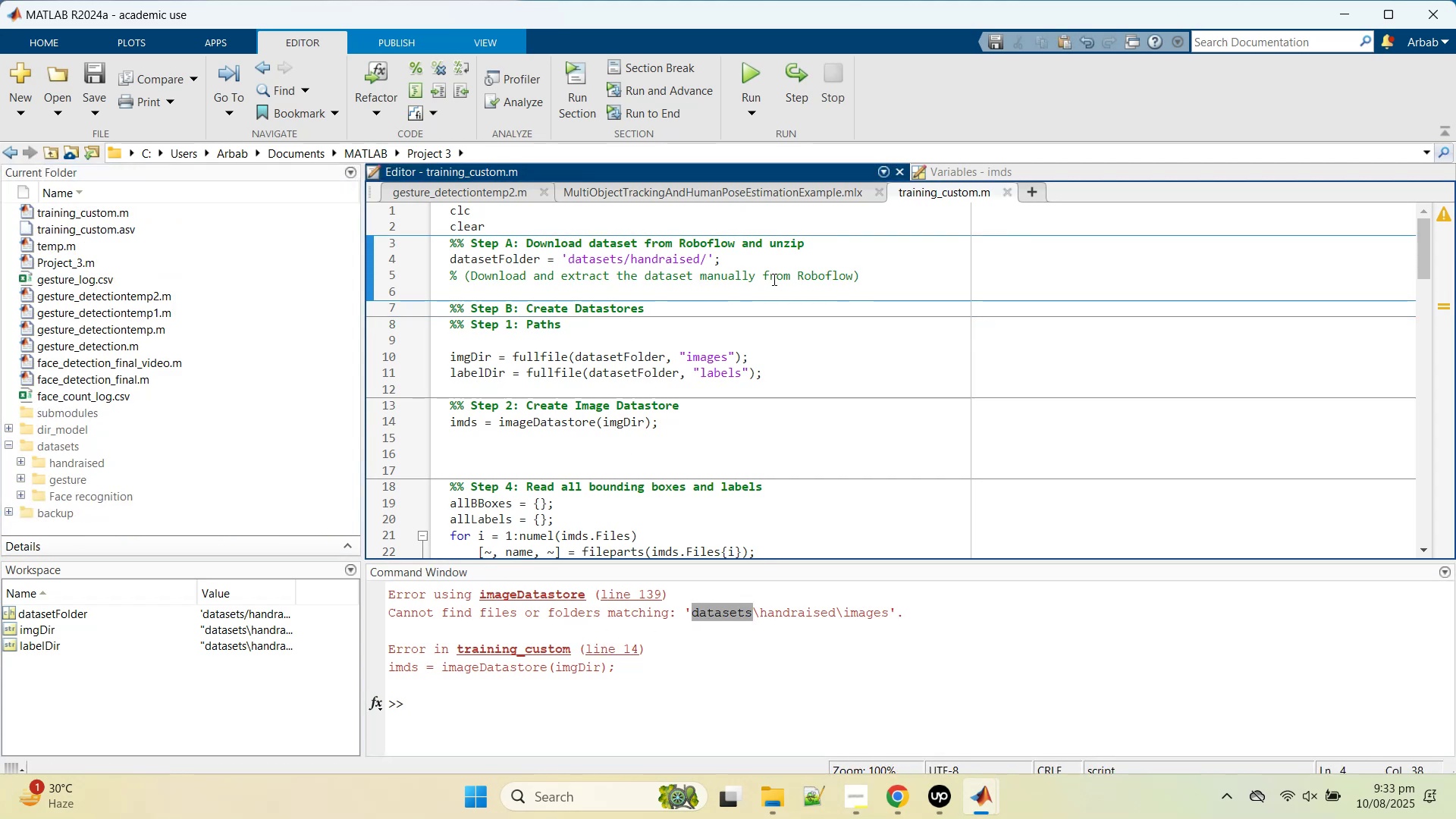 
type(train)
 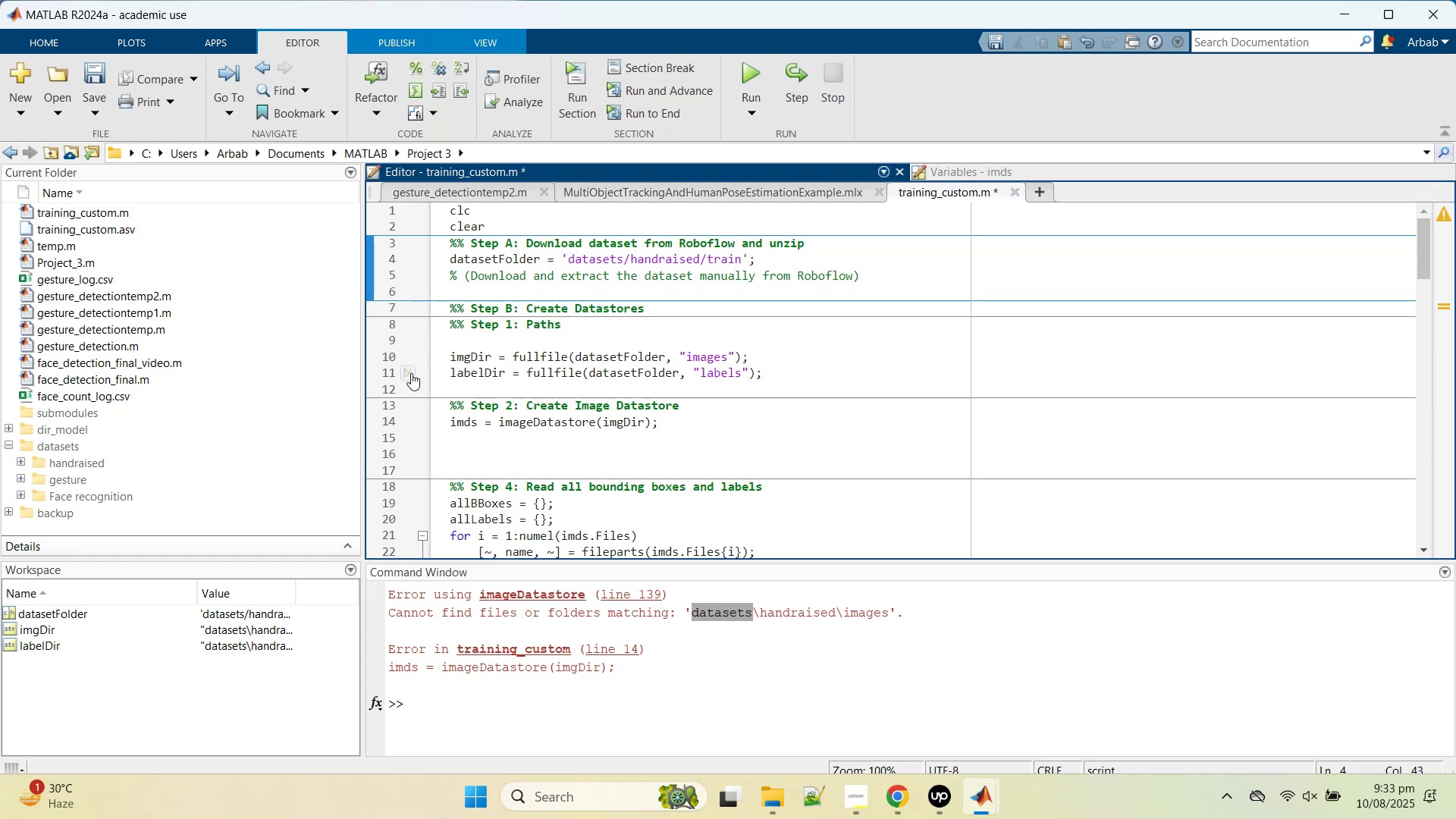 
left_click([391, 500])
 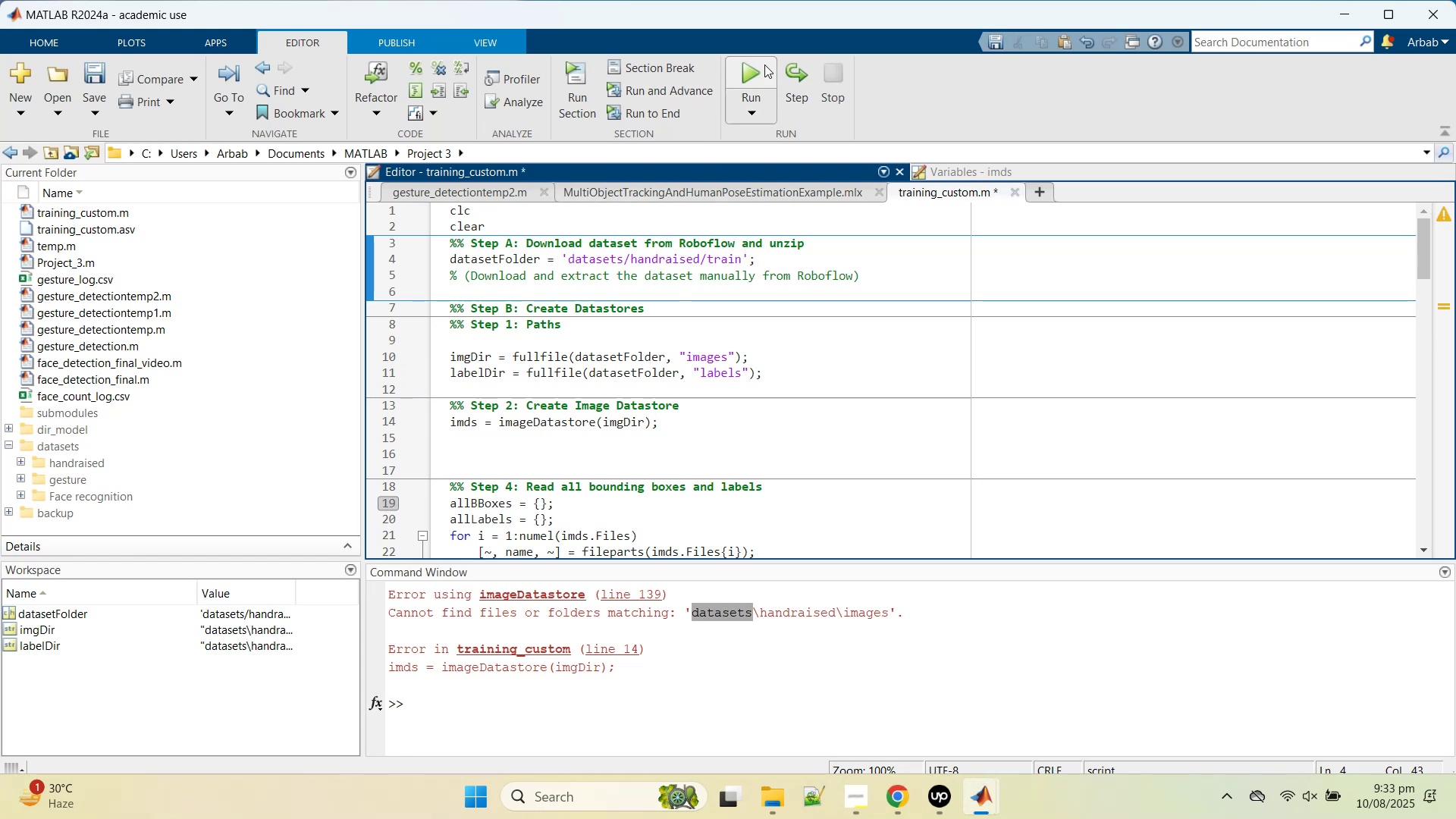 
left_click([765, 61])
 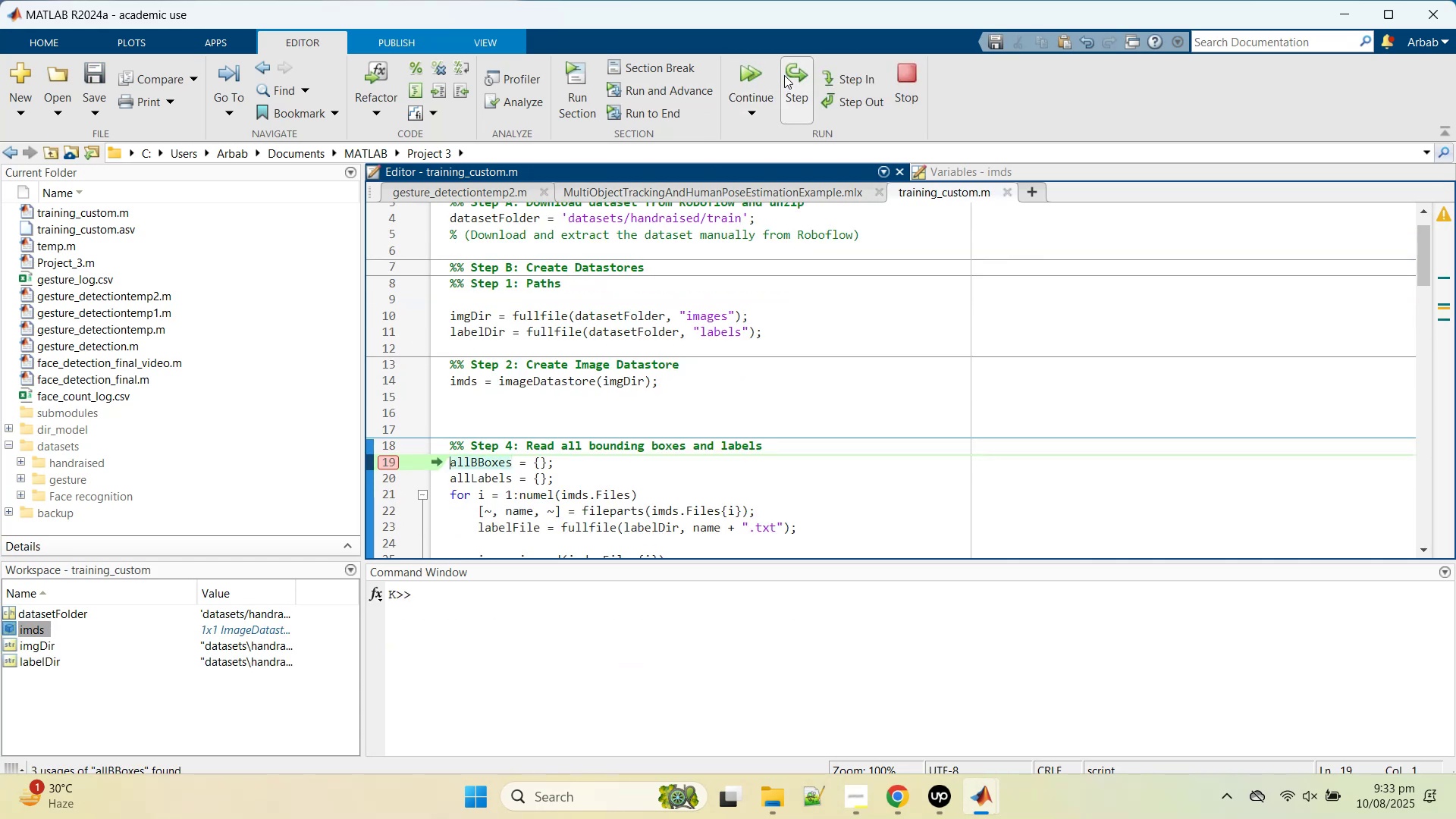 
left_click([800, 69])
 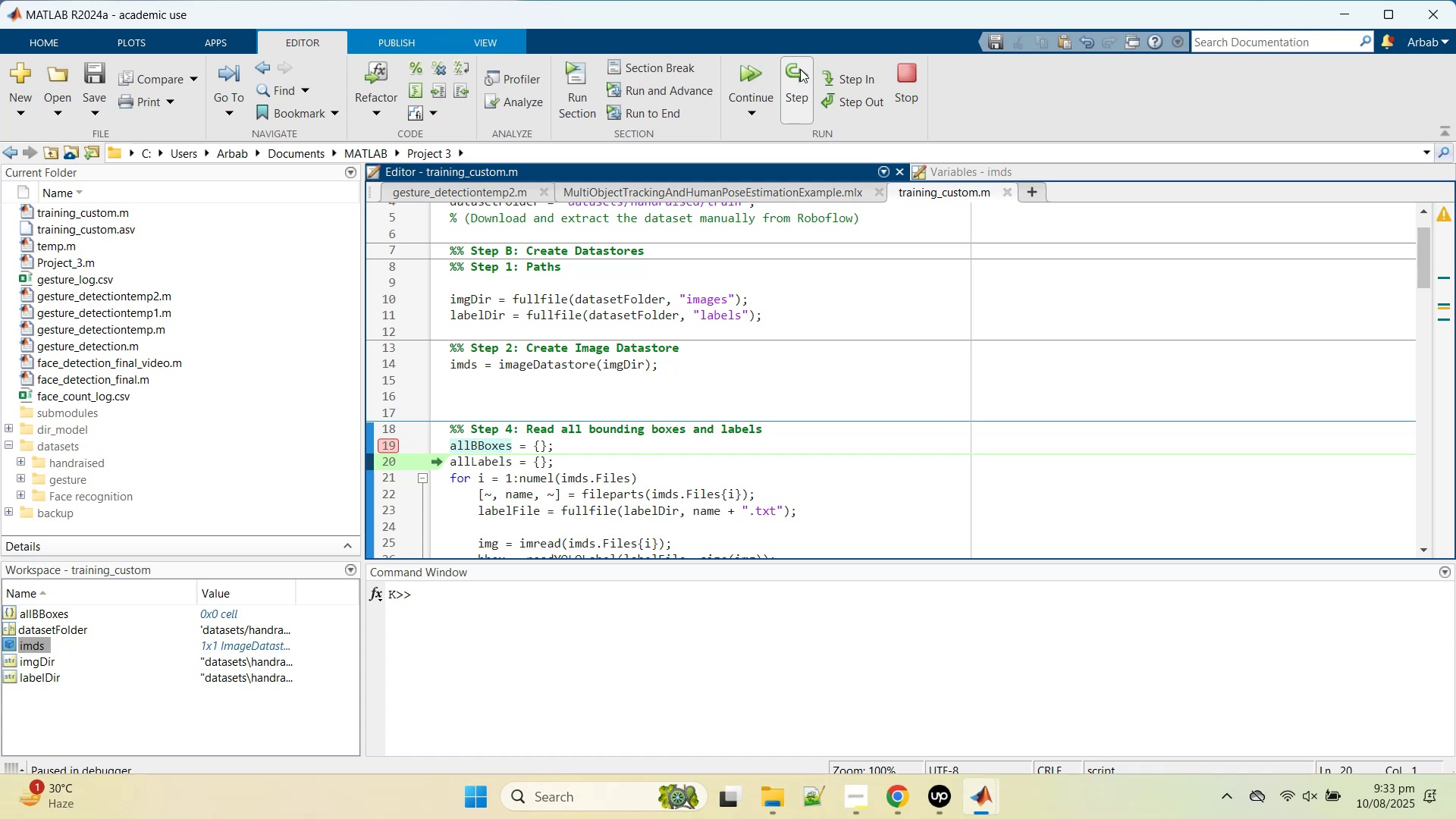 
left_click([800, 69])
 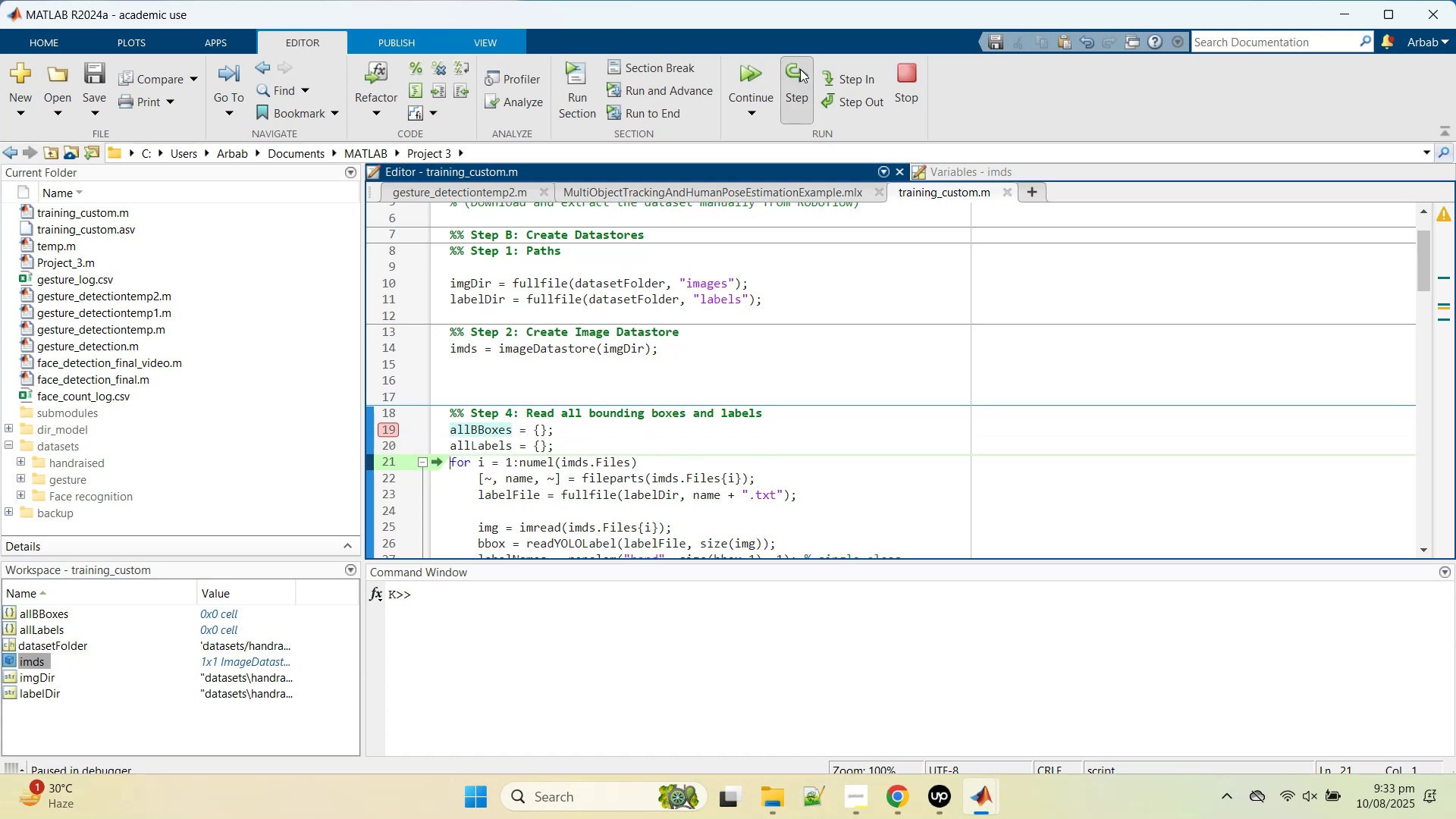 
left_click([800, 69])
 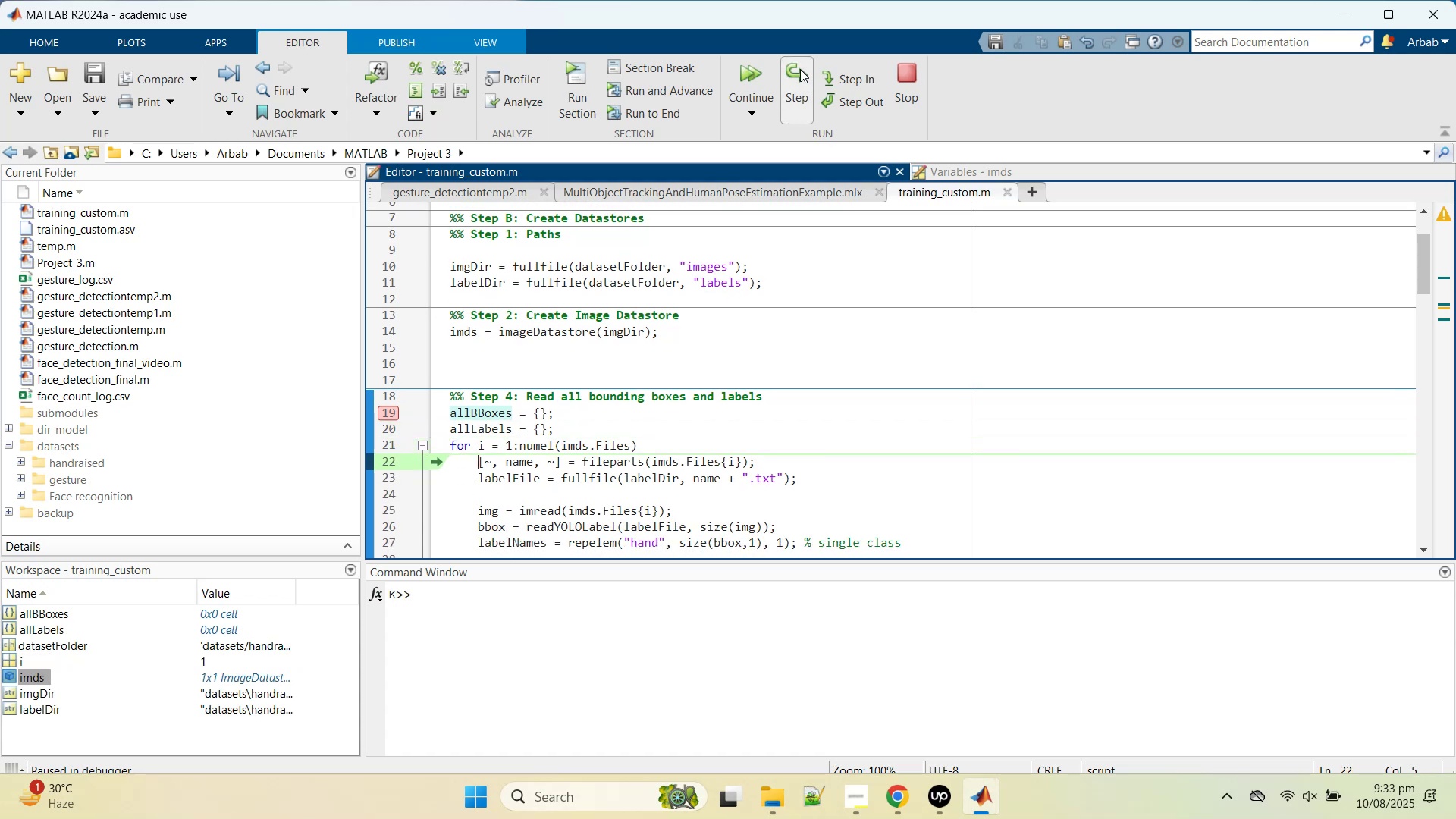 
left_click([800, 69])
 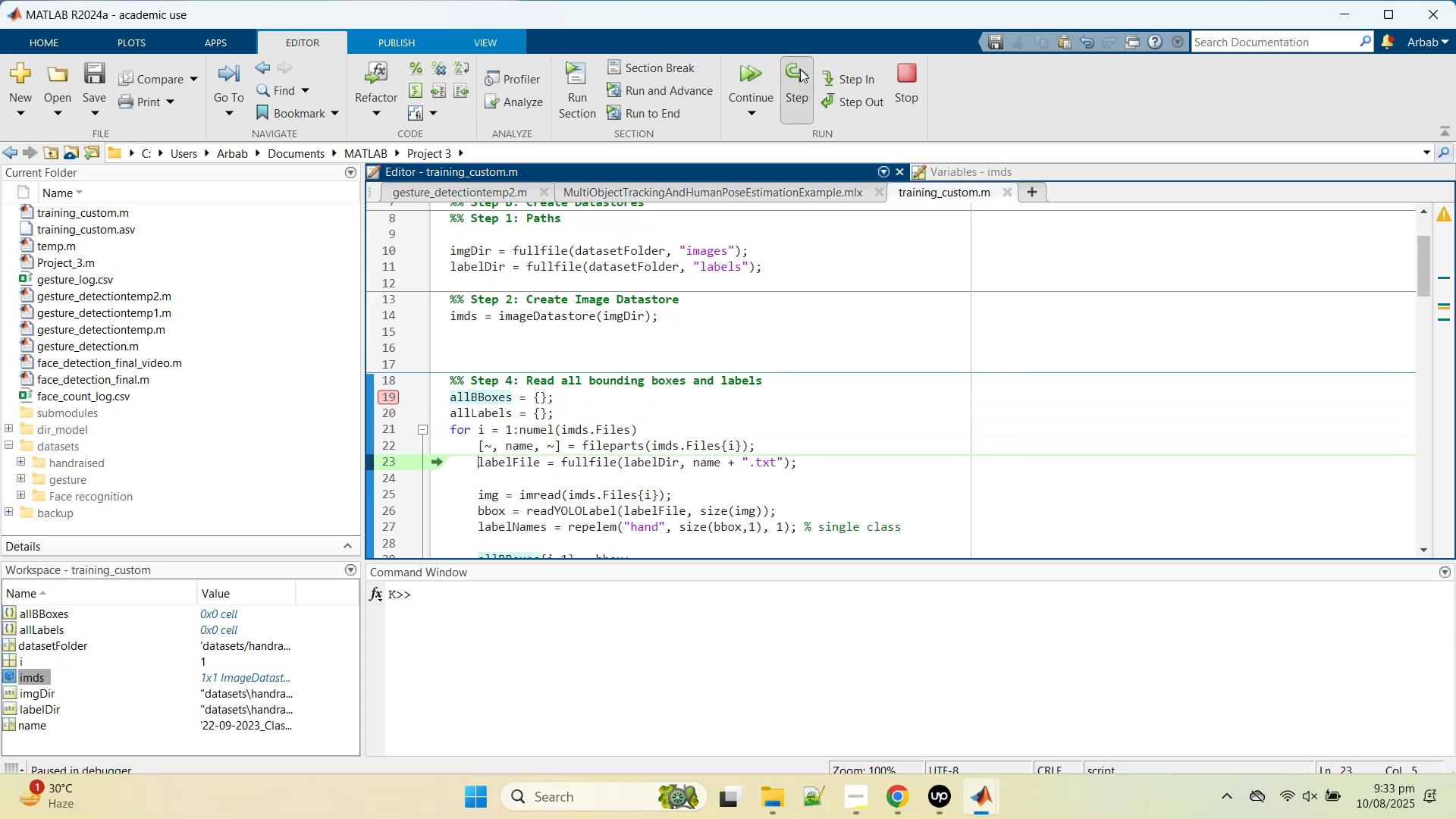 
left_click([800, 69])
 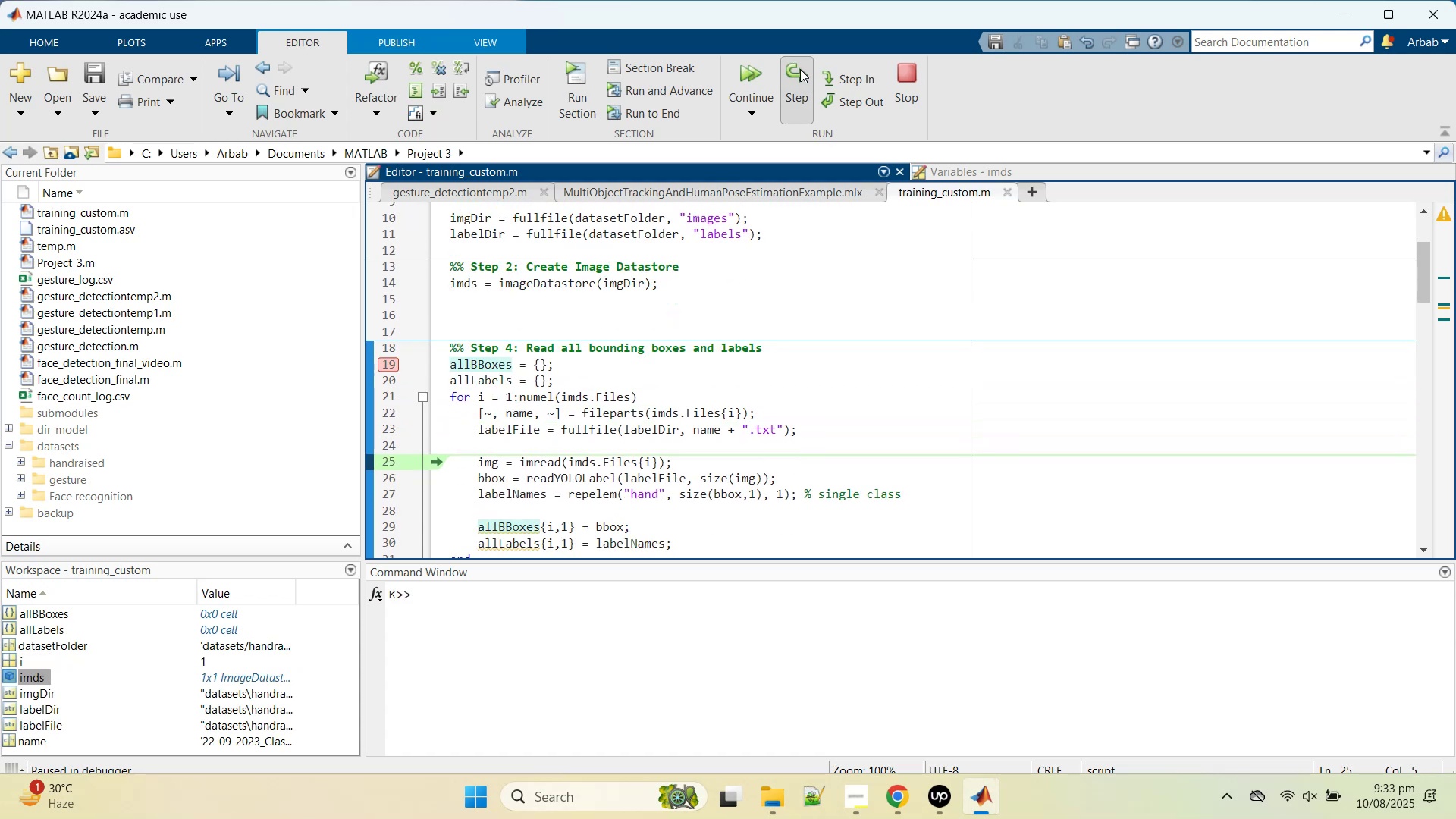 
left_click([800, 69])
 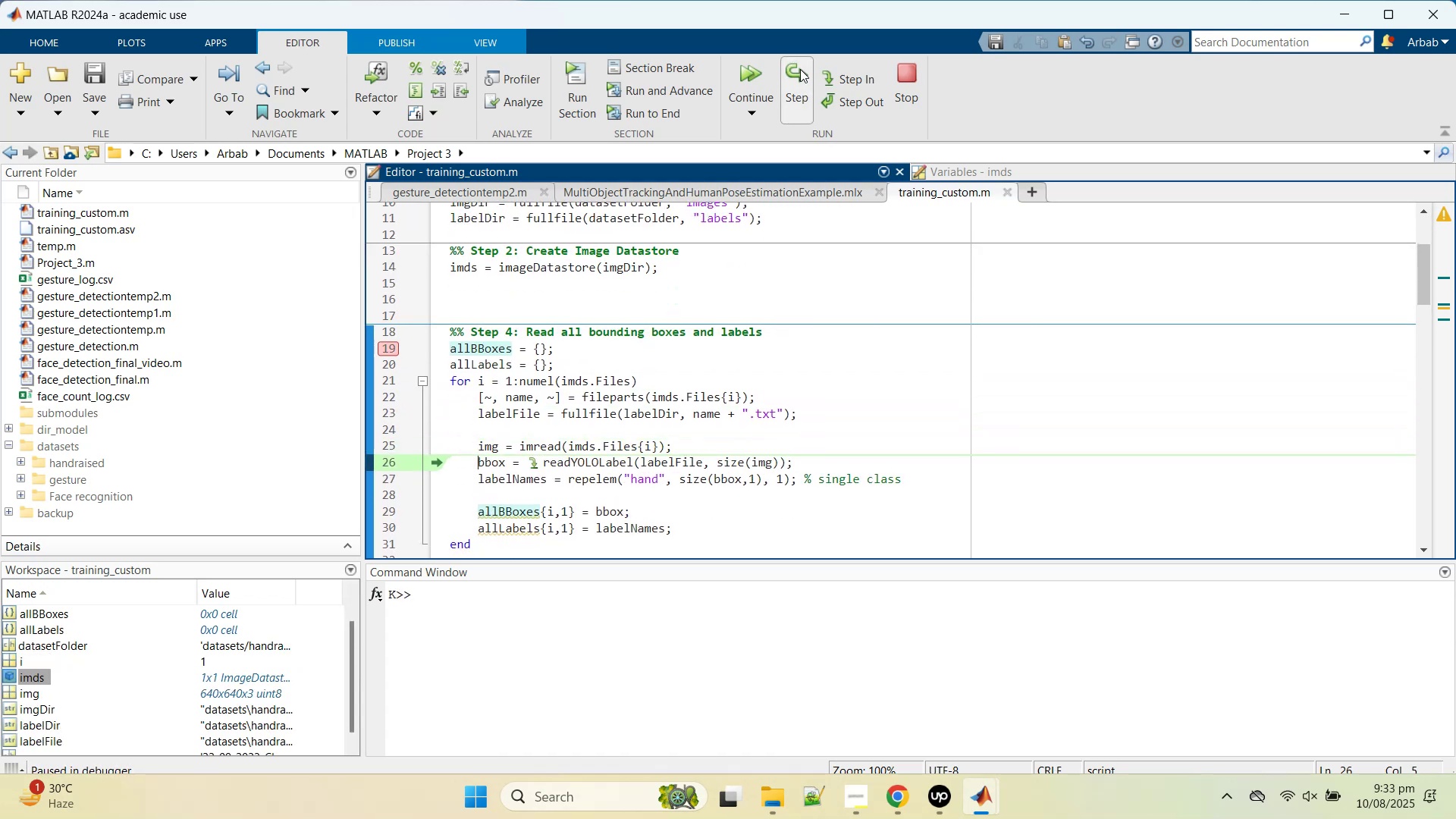 
left_click([800, 69])
 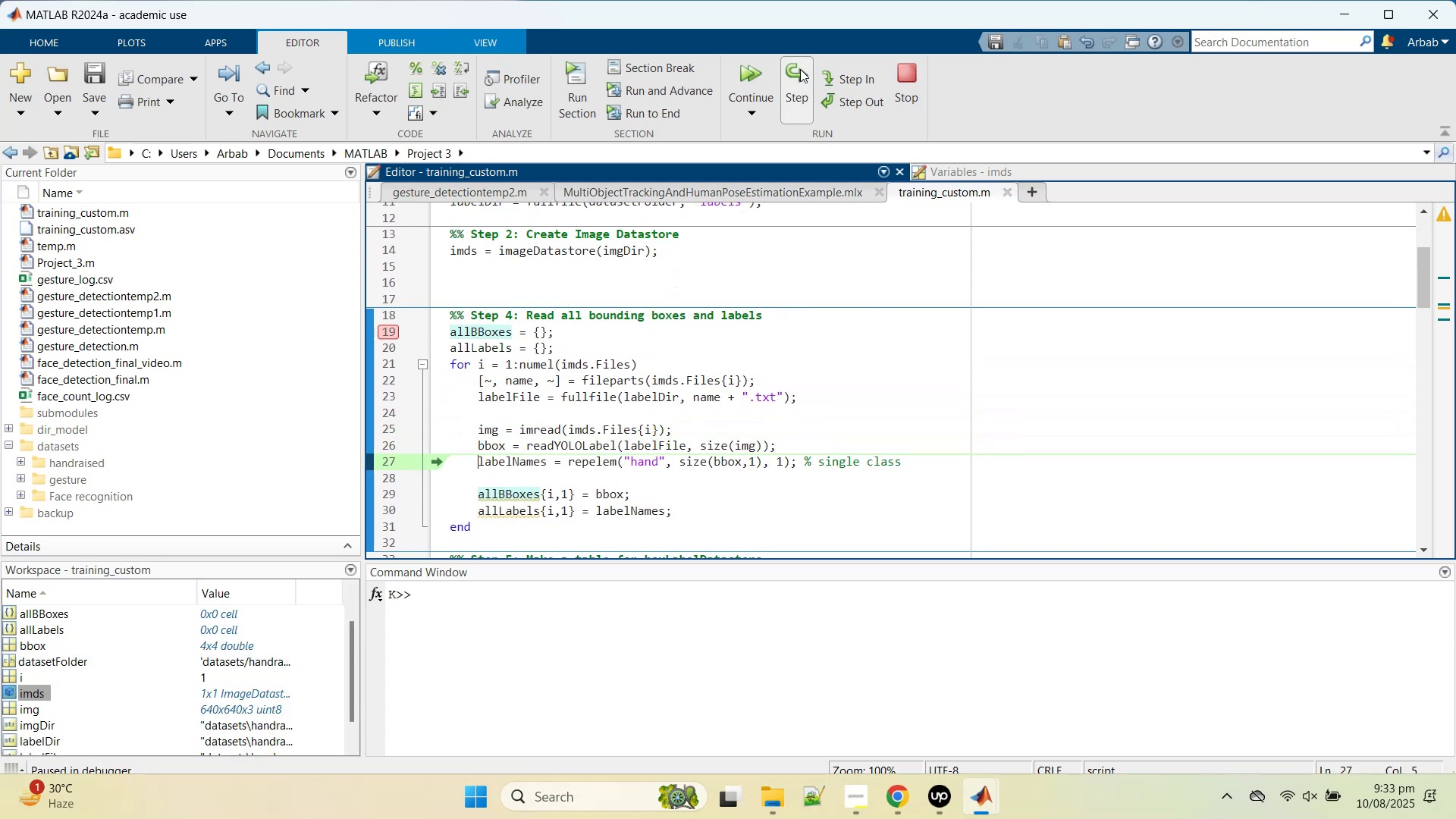 
left_click([800, 69])
 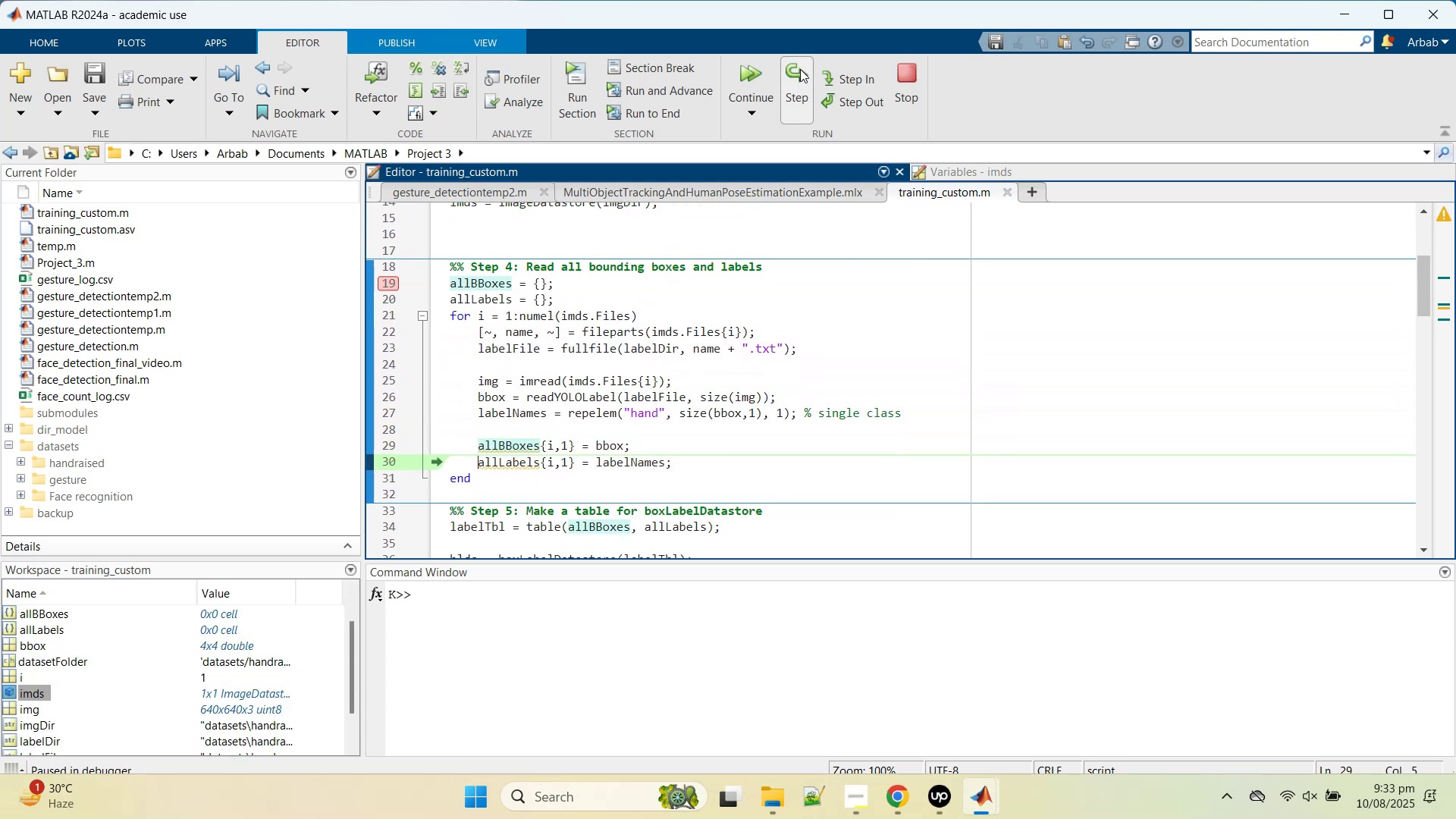 
double_click([800, 69])
 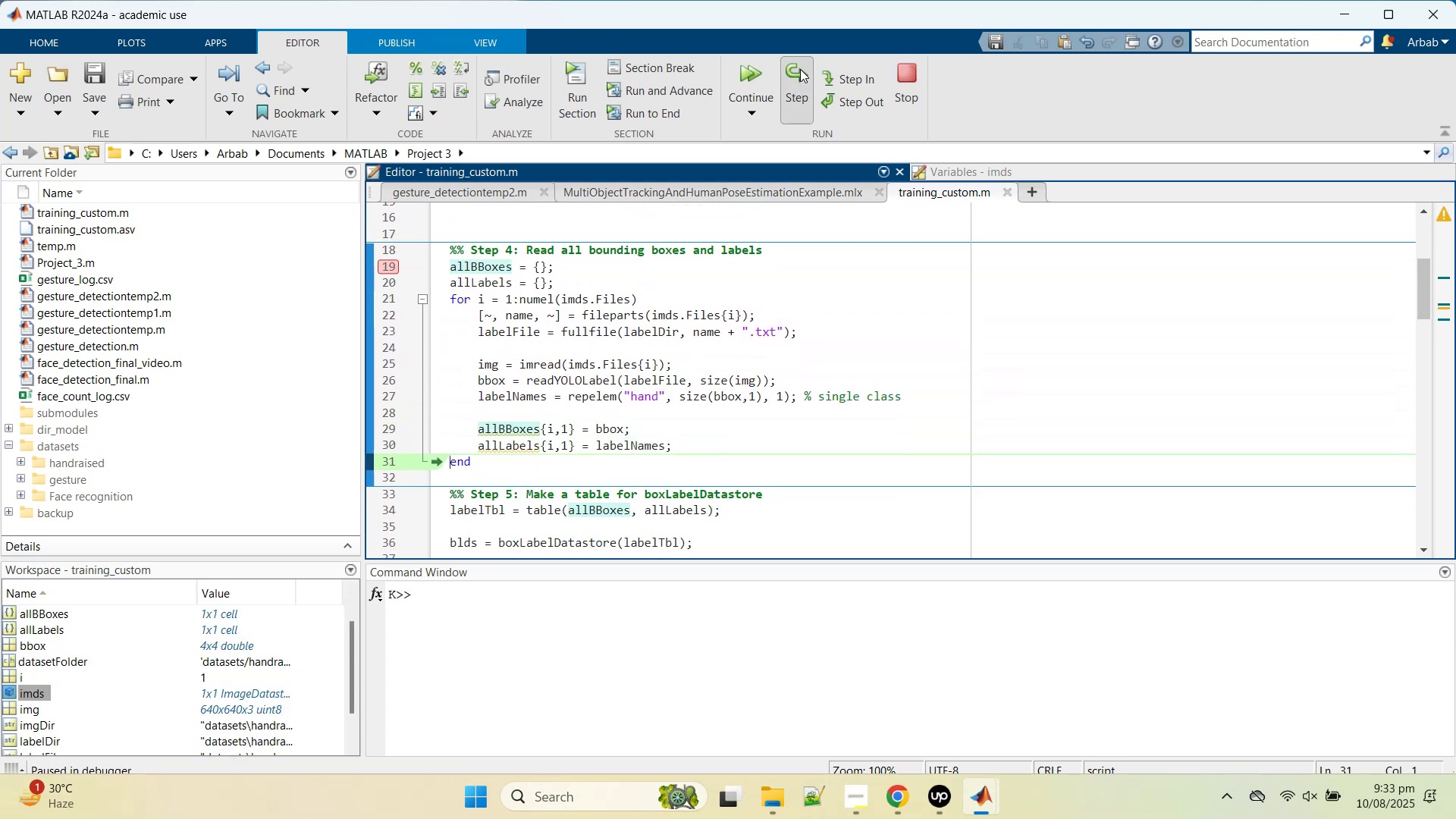 
left_click([800, 69])
 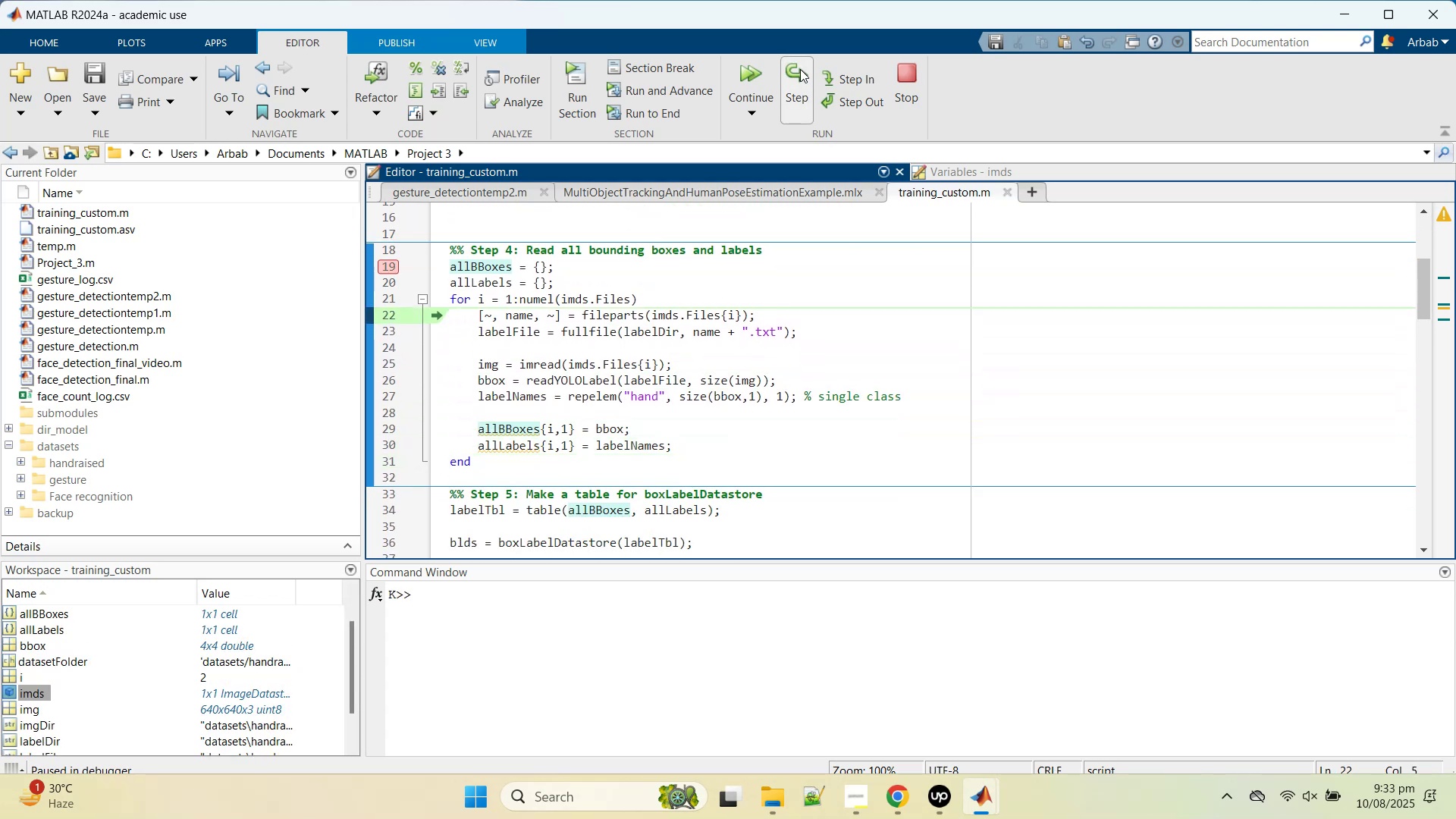 
scroll: coordinate [431, 371], scroll_direction: down, amount: 2.0
 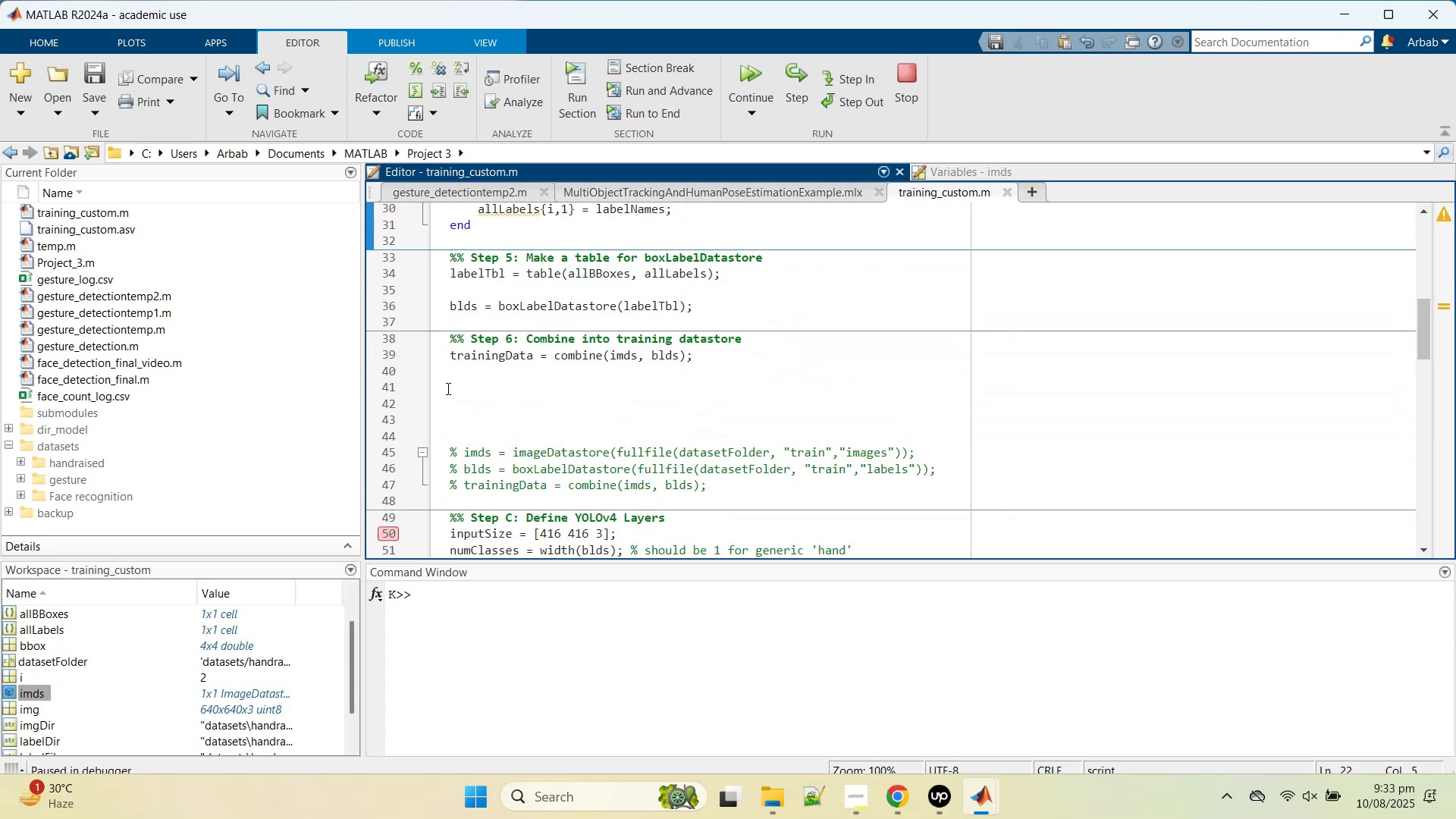 
scroll: coordinate [447, 388], scroll_direction: up, amount: 2.0
 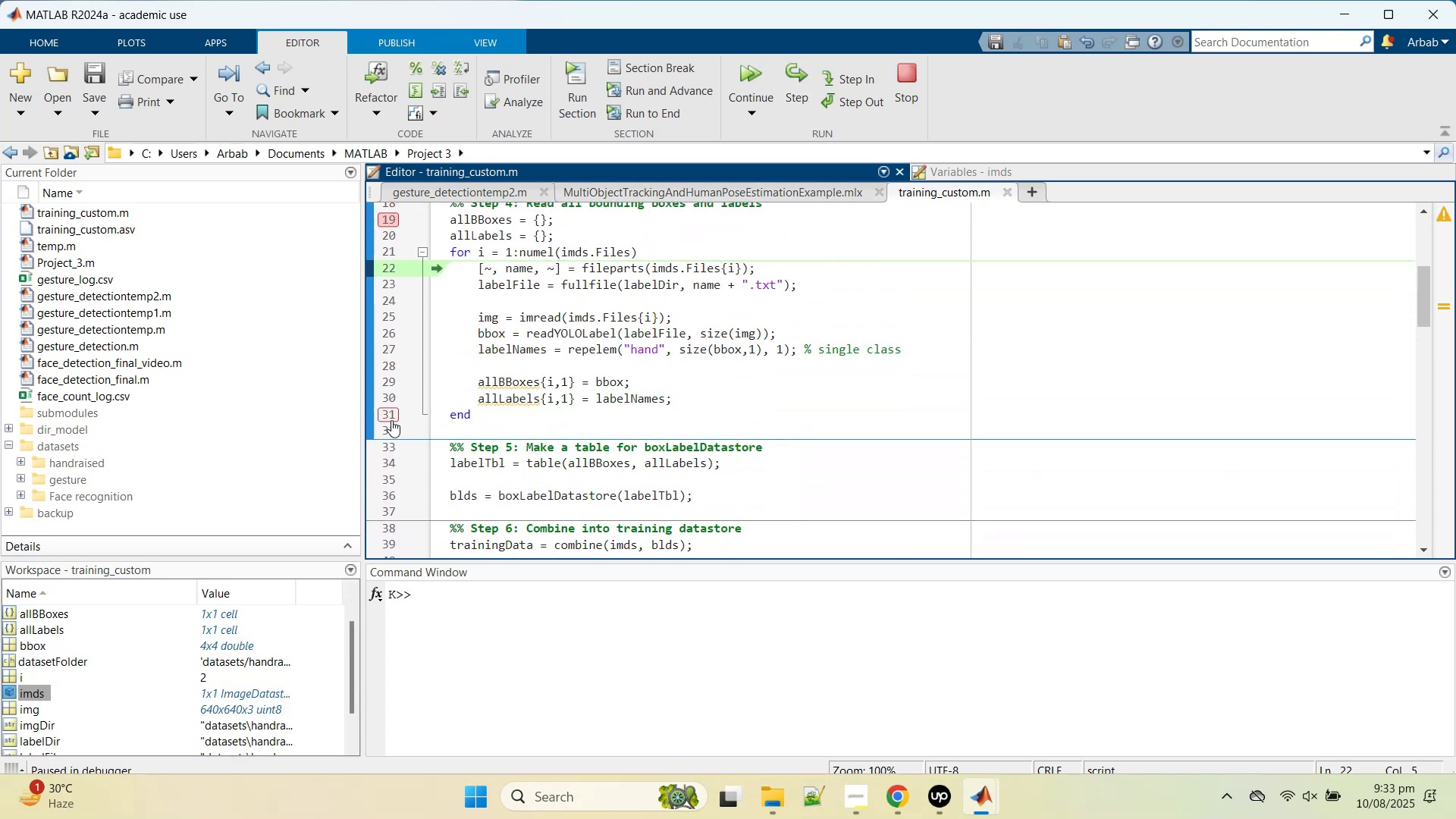 
scroll: coordinate [398, 457], scroll_direction: down, amount: 2.0
 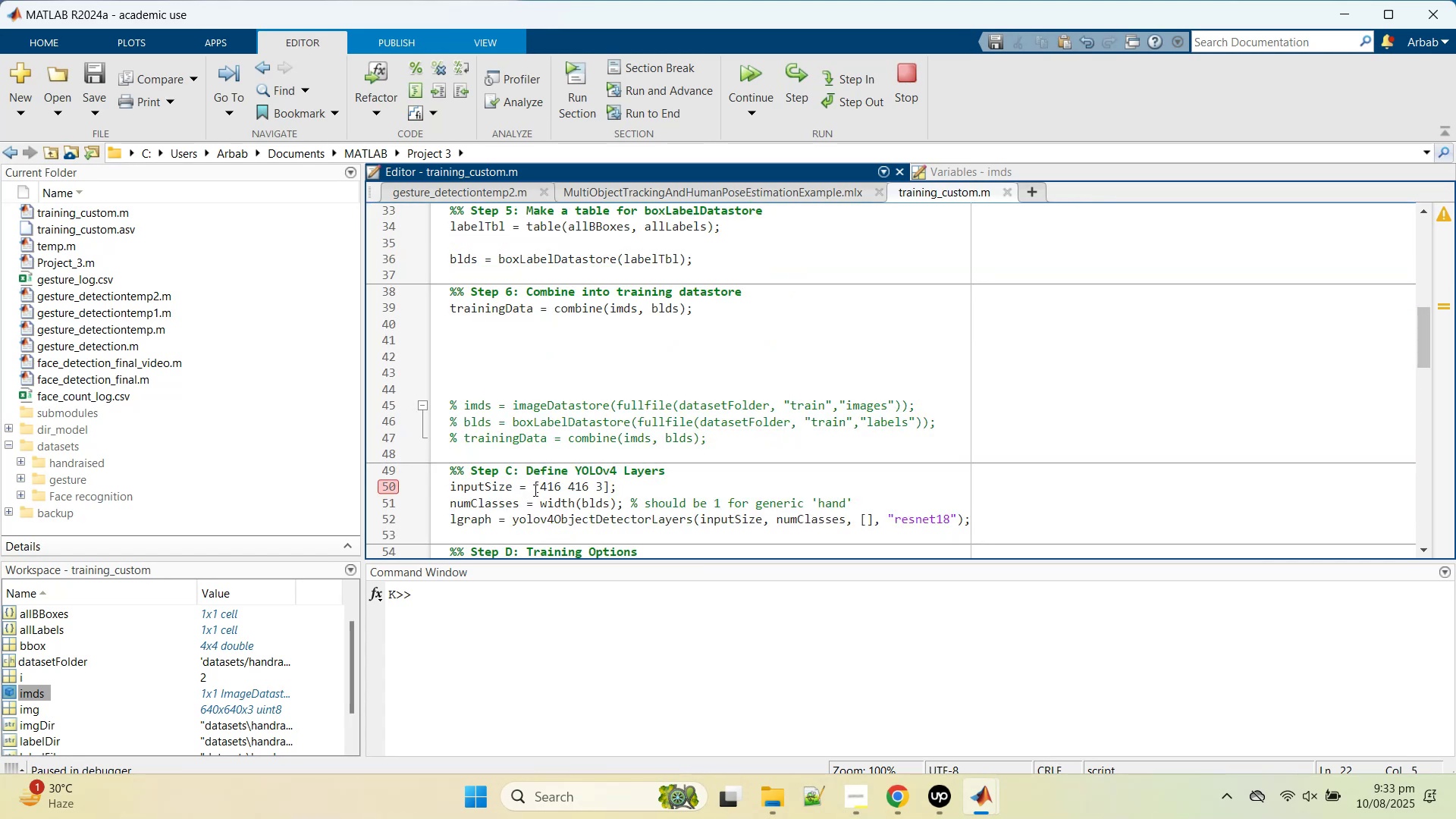 
scroll: coordinate [534, 490], scroll_direction: up, amount: 1.0
 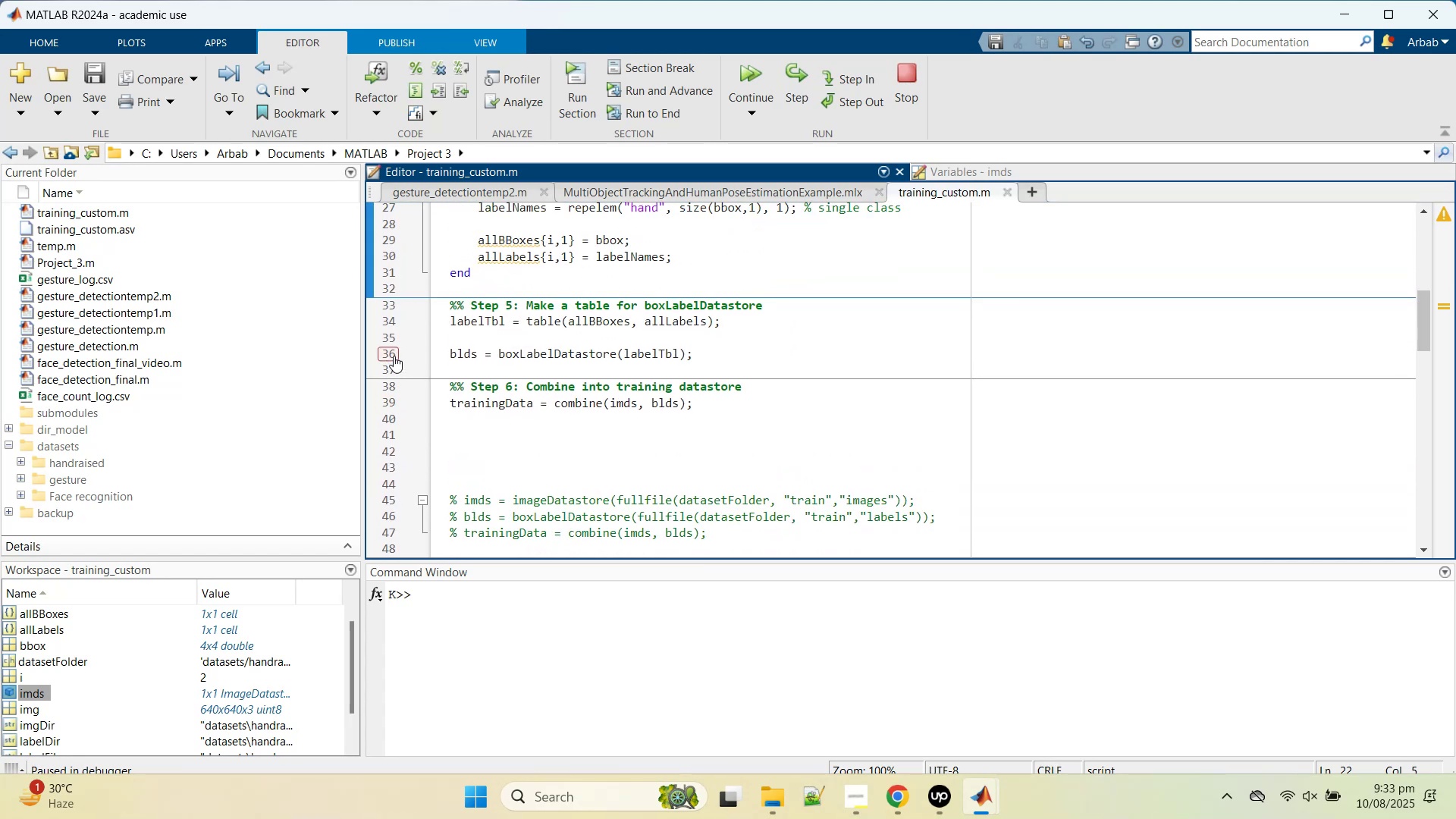 
left_click([392, 353])
 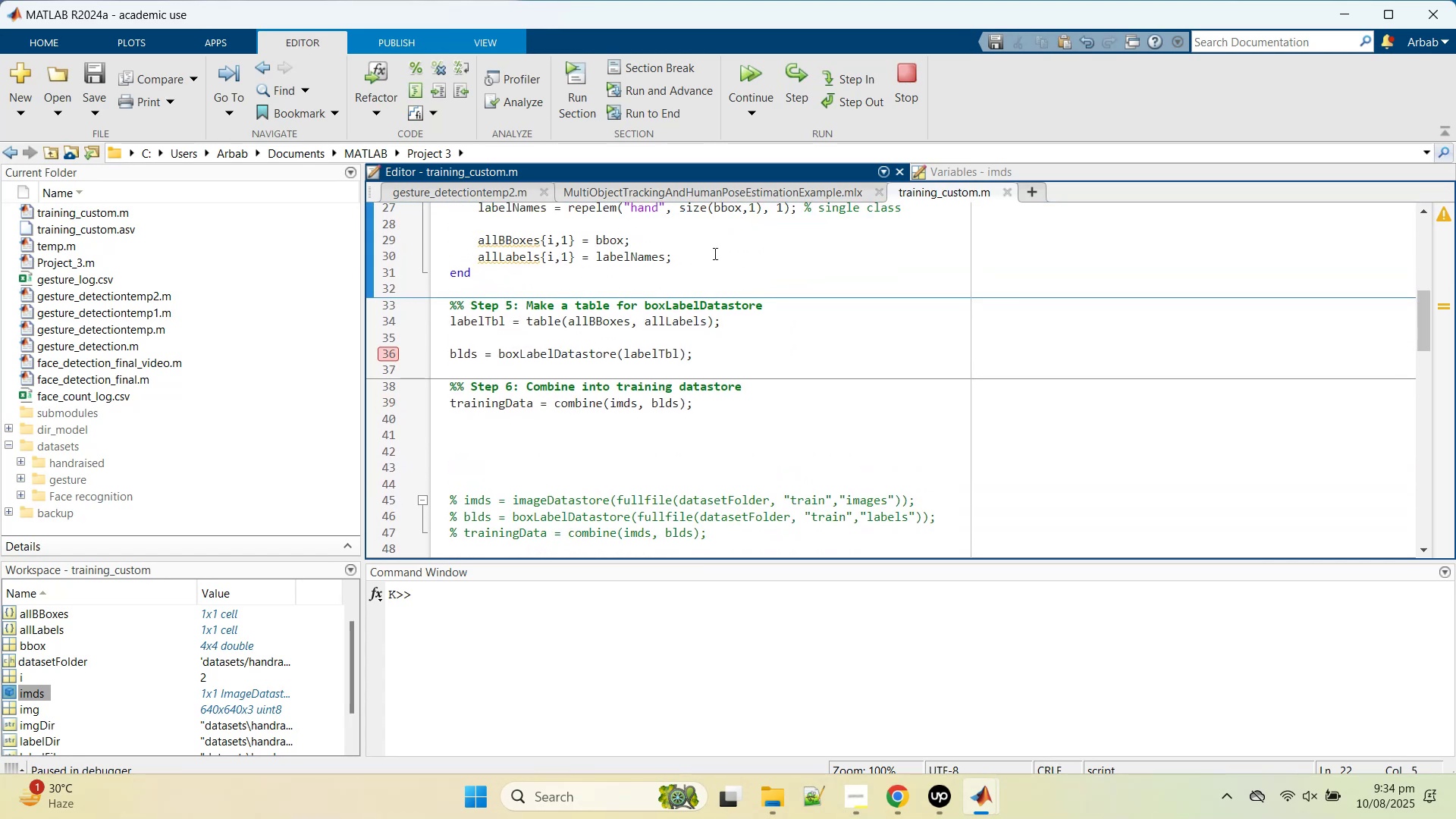 
scroll: coordinate [665, 294], scroll_direction: up, amount: 1.0
 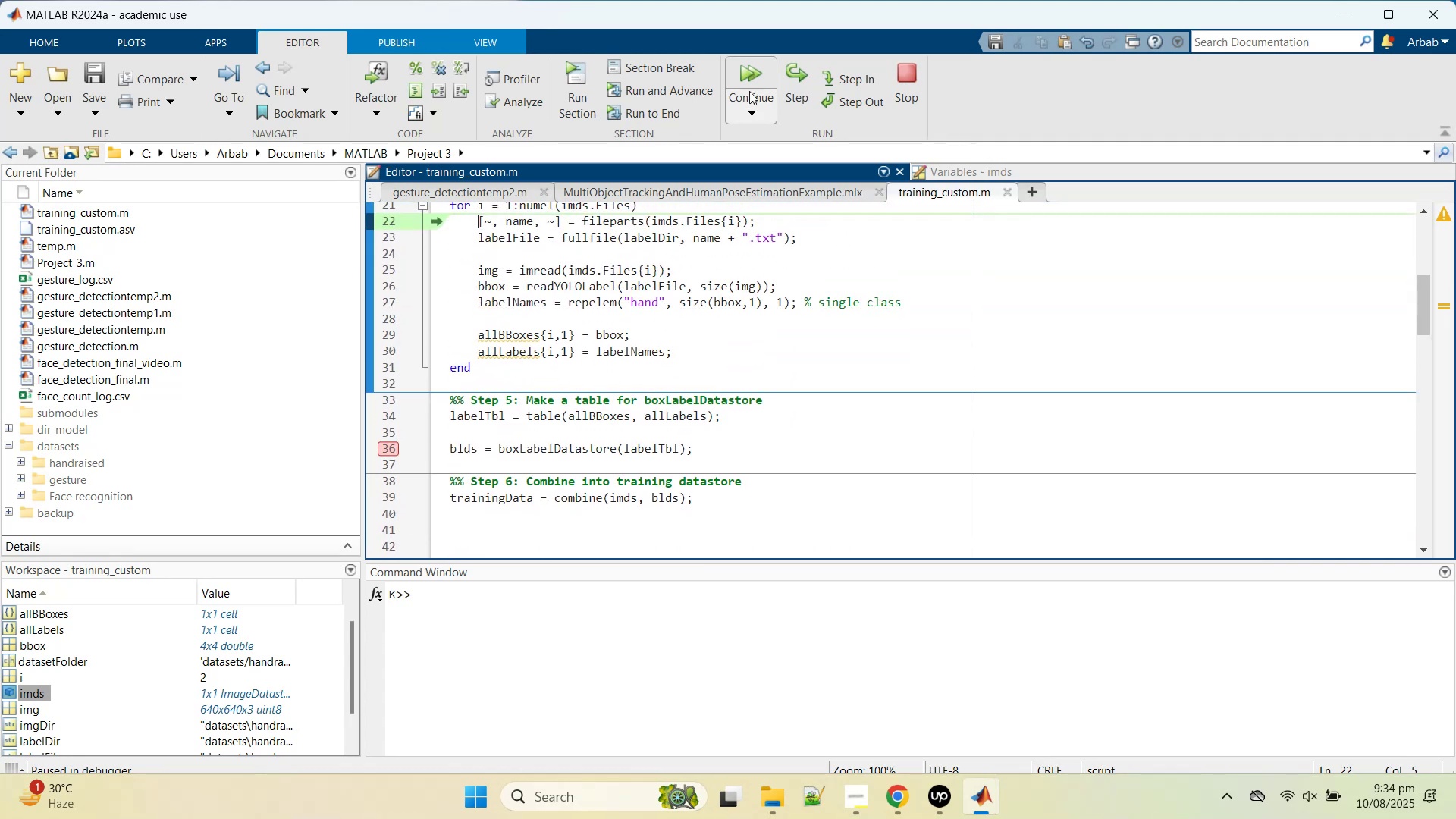 
left_click([747, 84])
 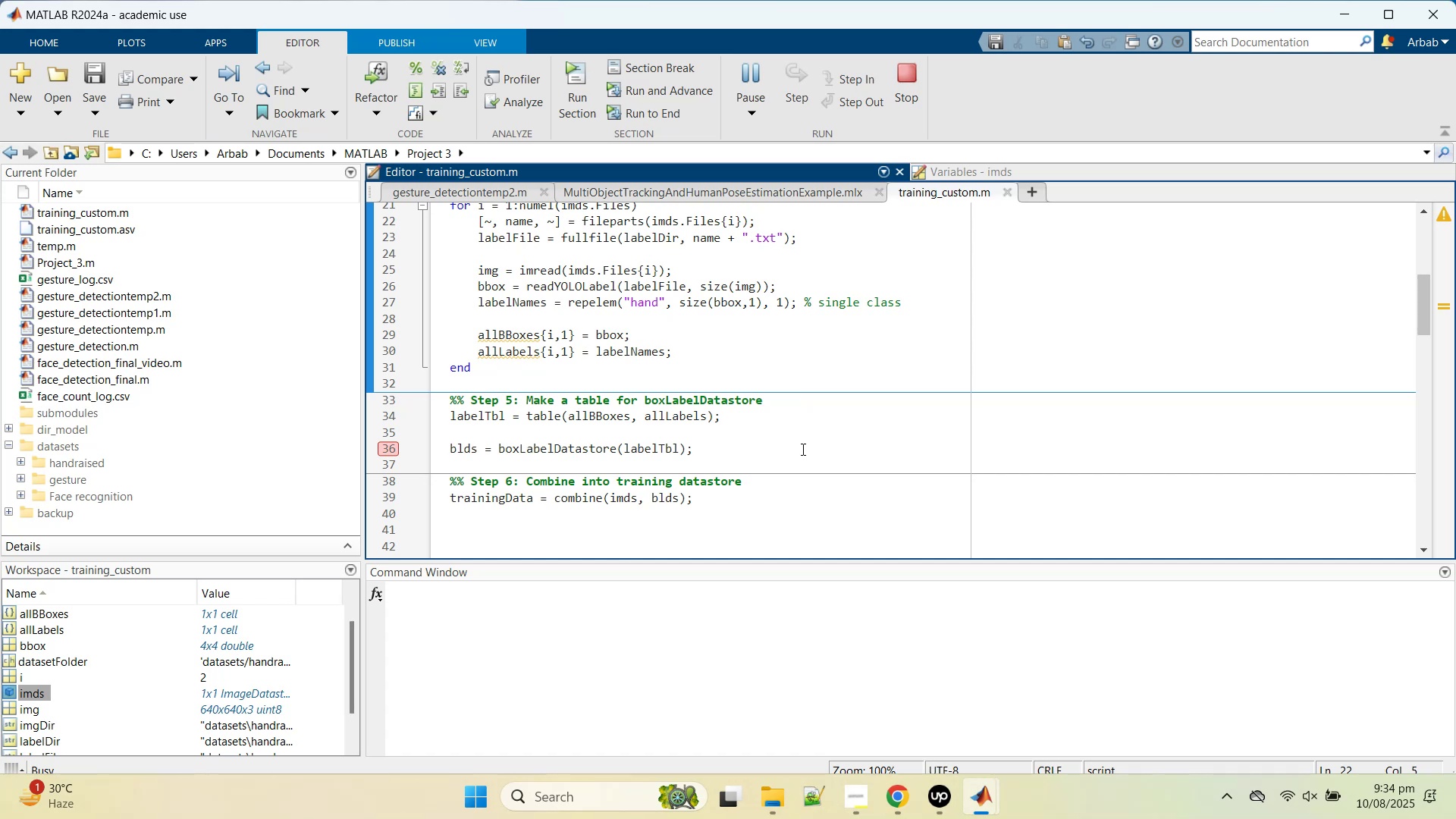 
wait(7.99)
 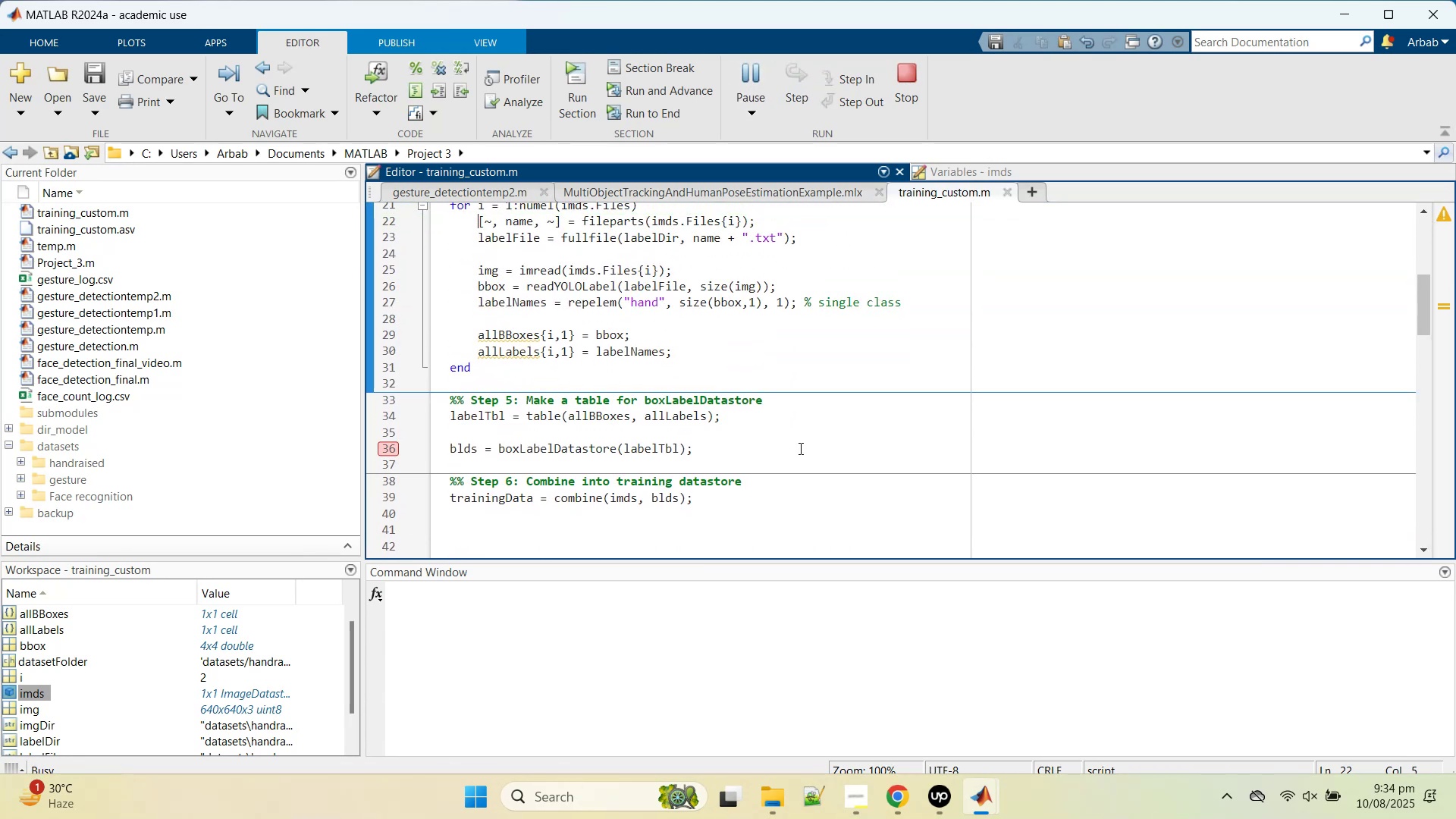 
left_click([636, 331])
 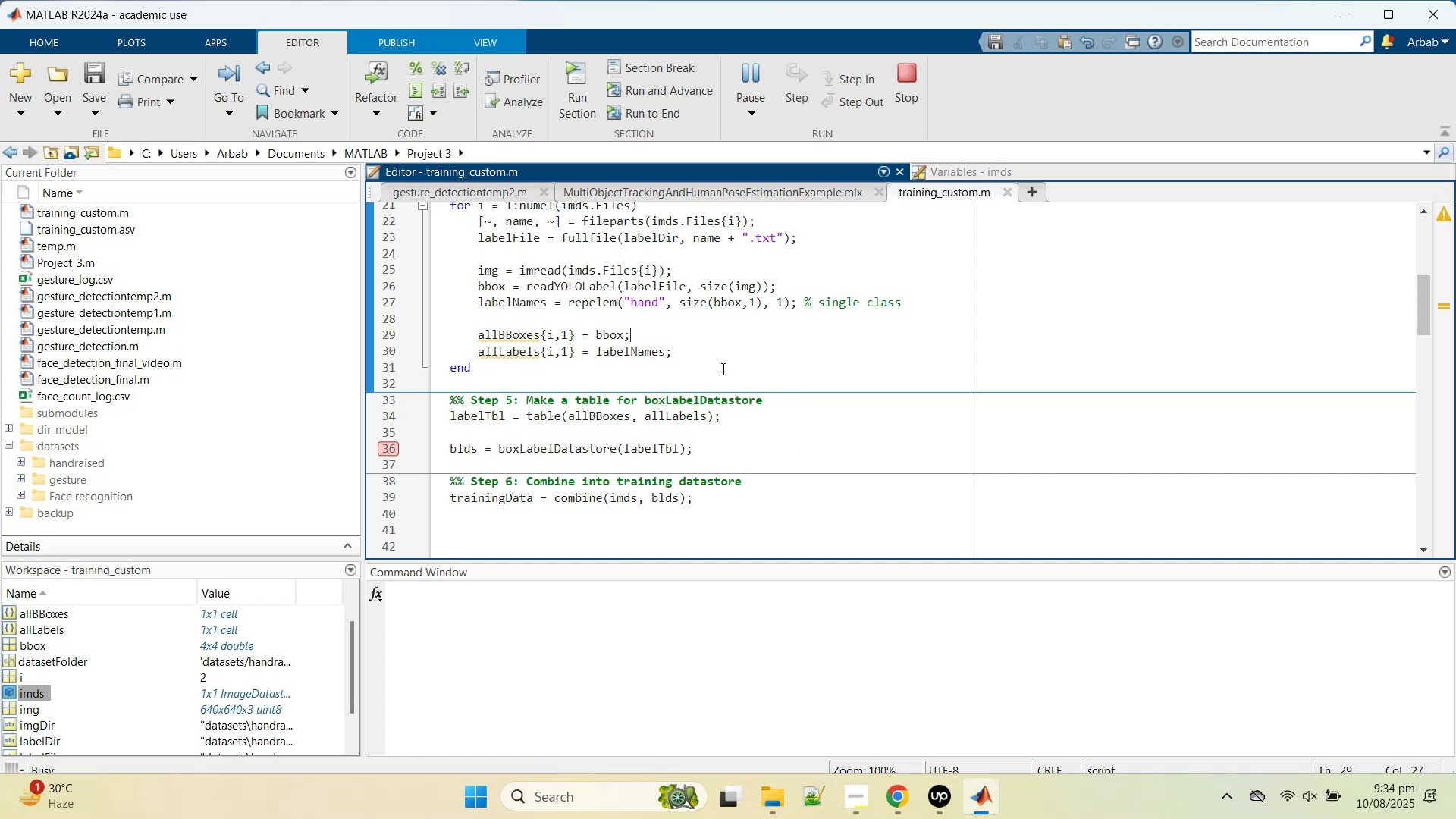 
scroll: coordinate [722, 369], scroll_direction: up, amount: 1.0
 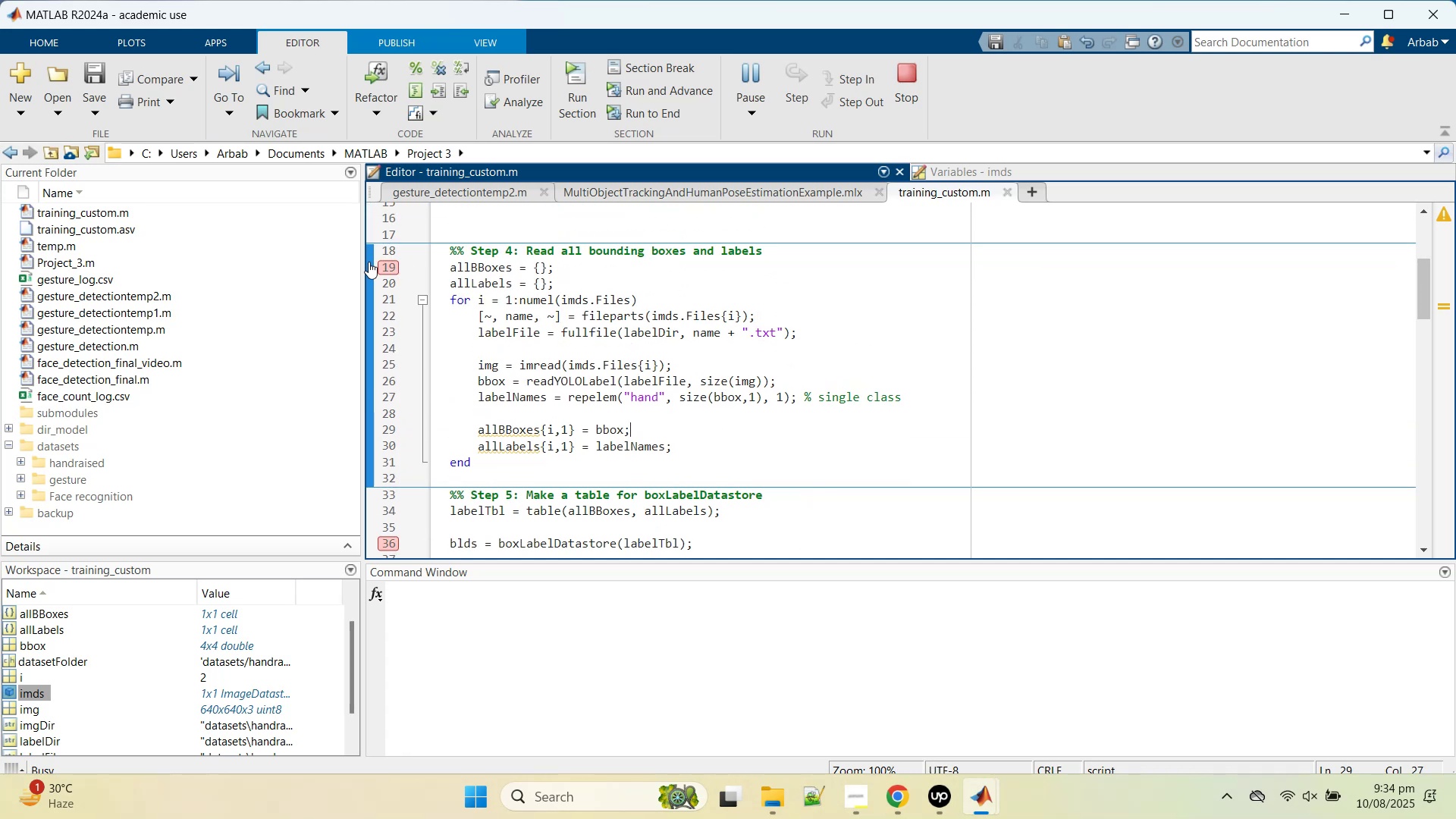 
left_click([396, 264])
 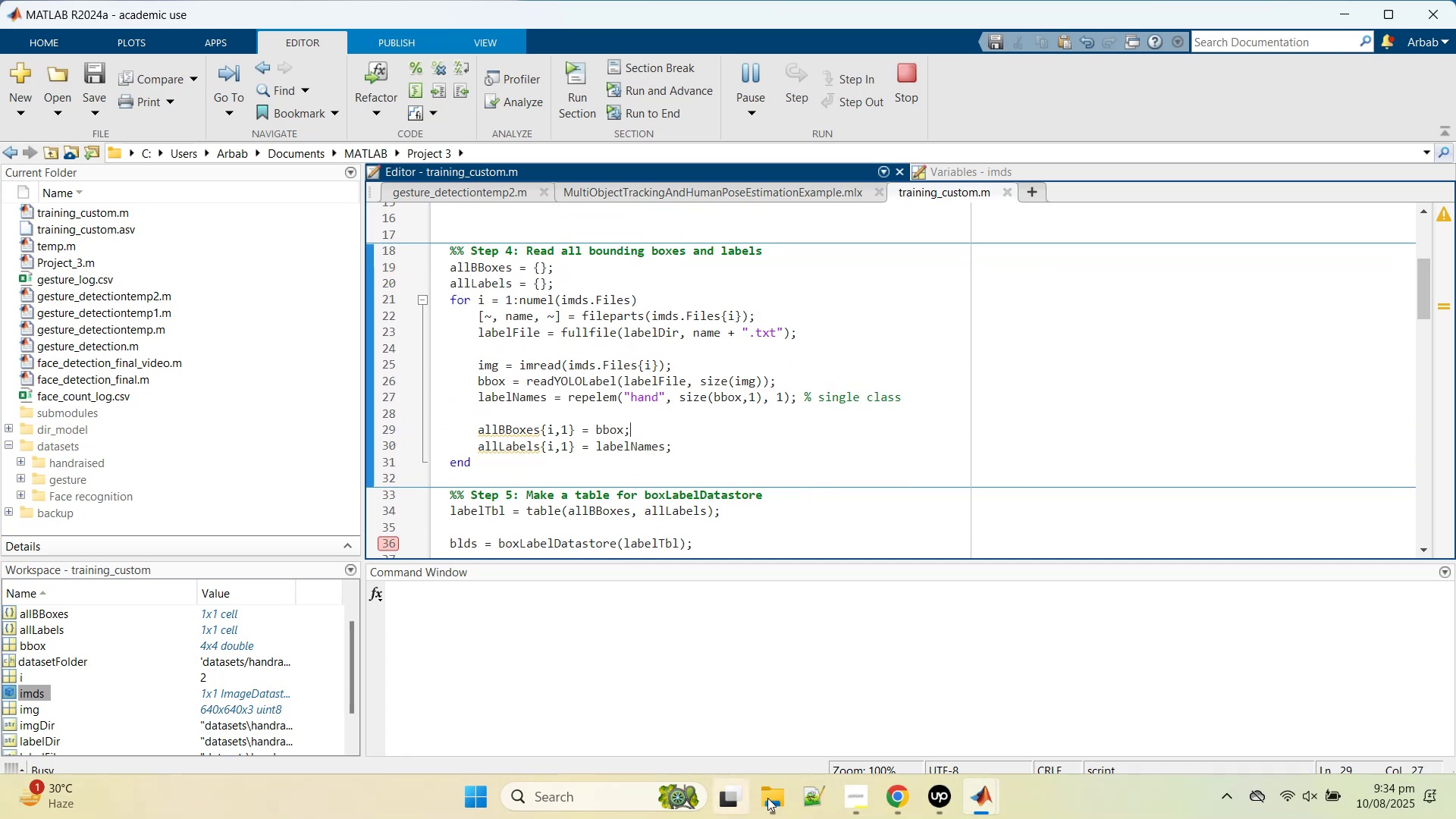 
left_click([781, 791])
 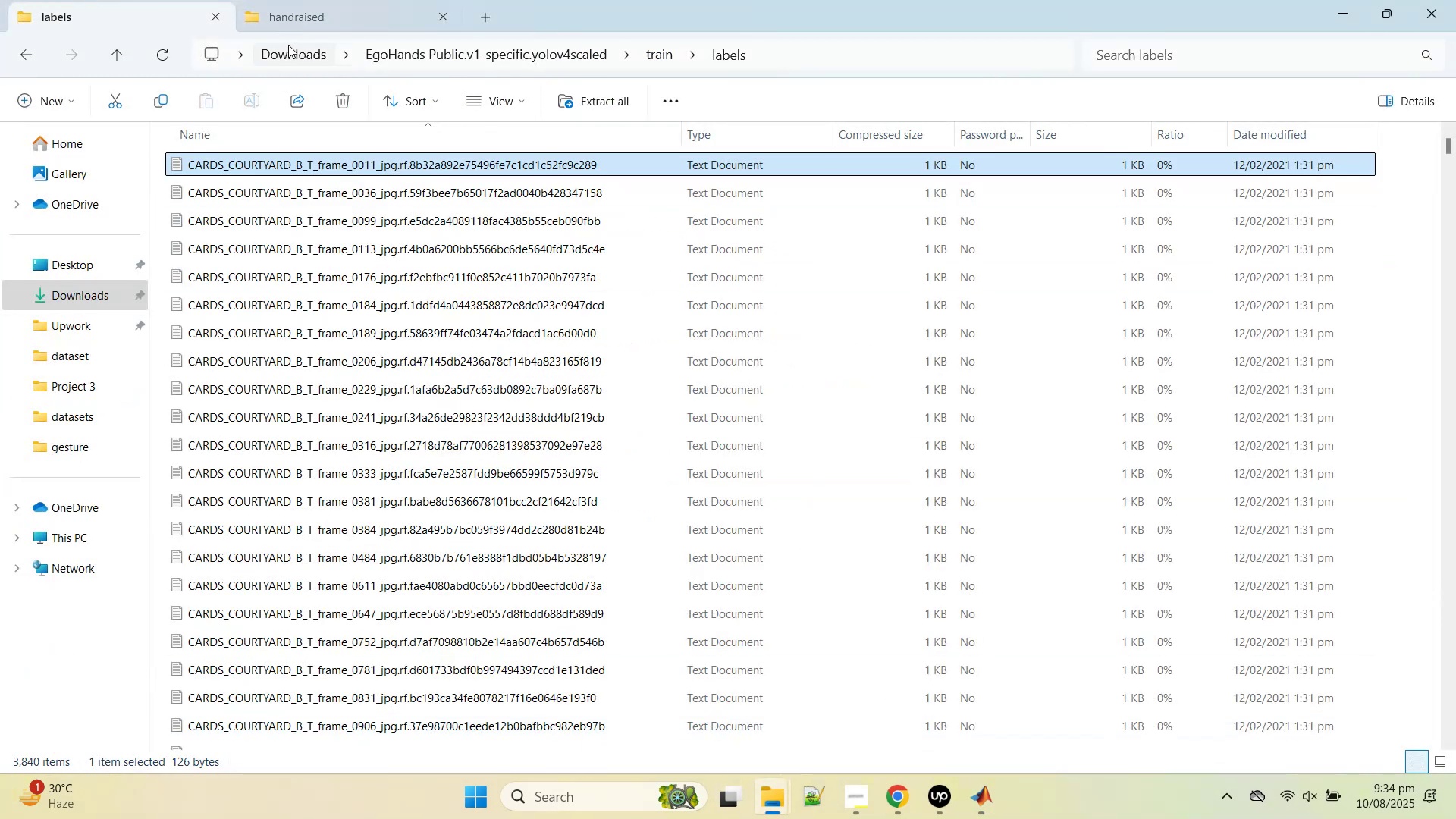 
left_click([129, 52])
 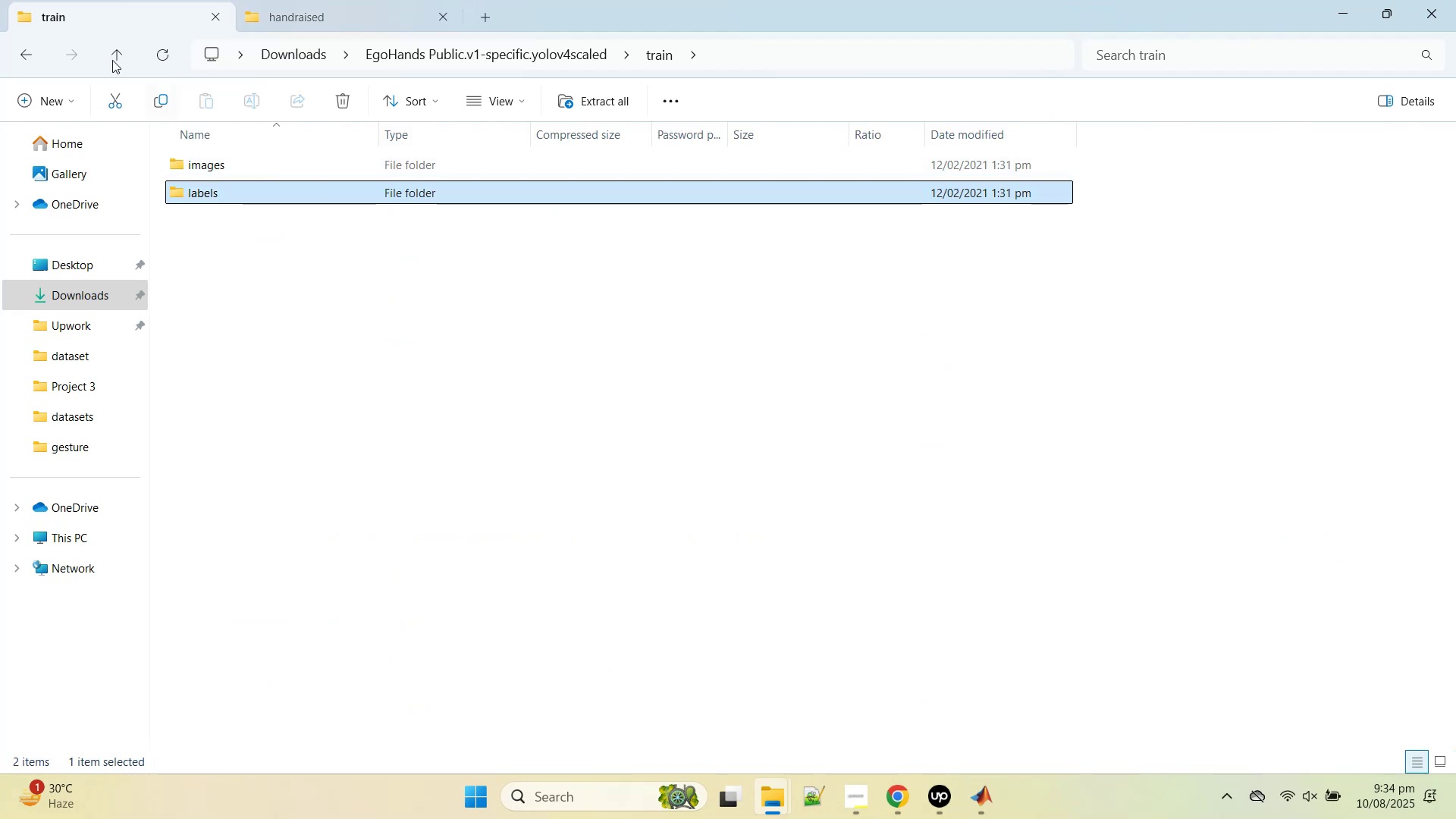 
left_click([123, 55])
 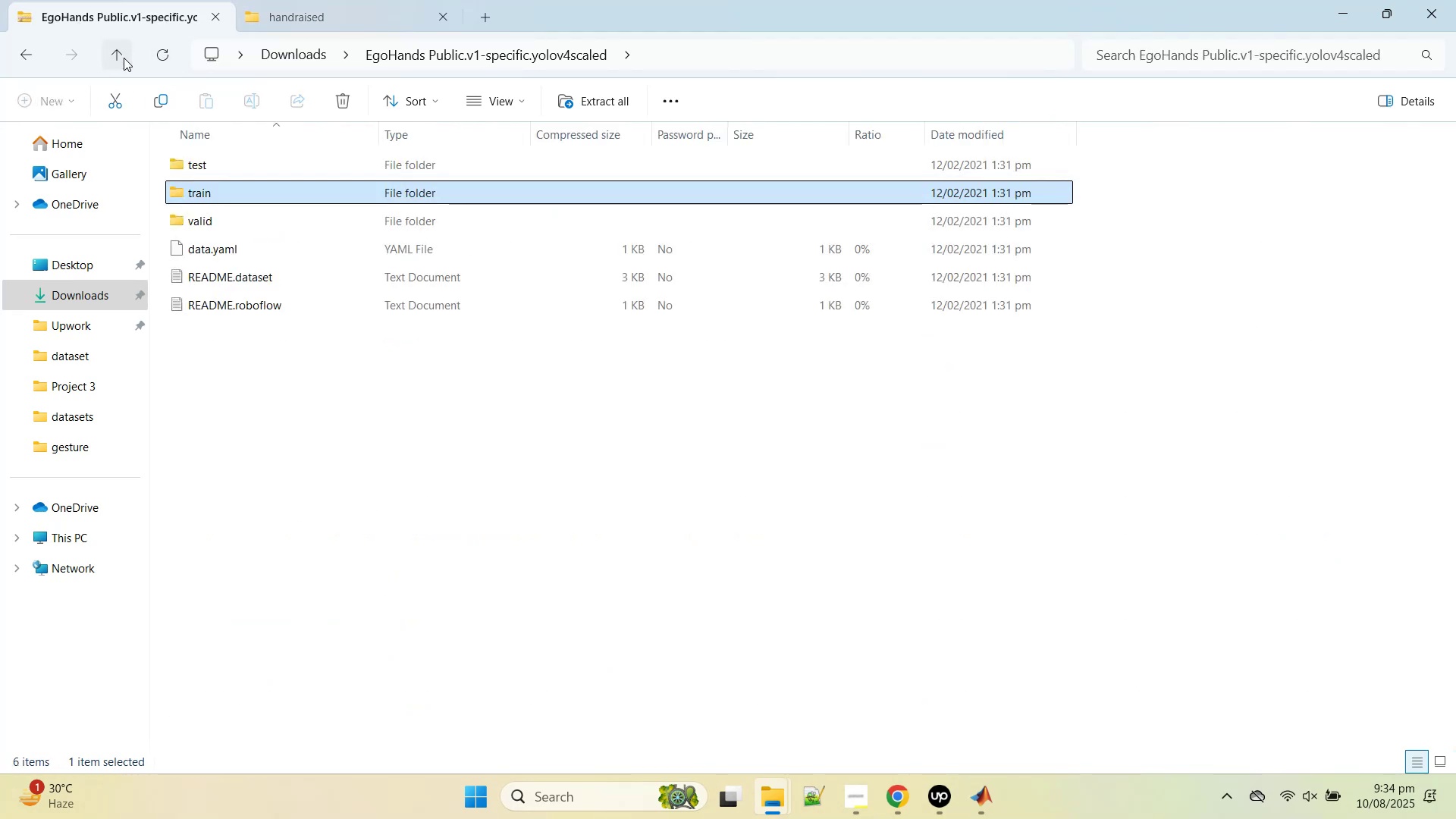 
left_click([124, 58])
 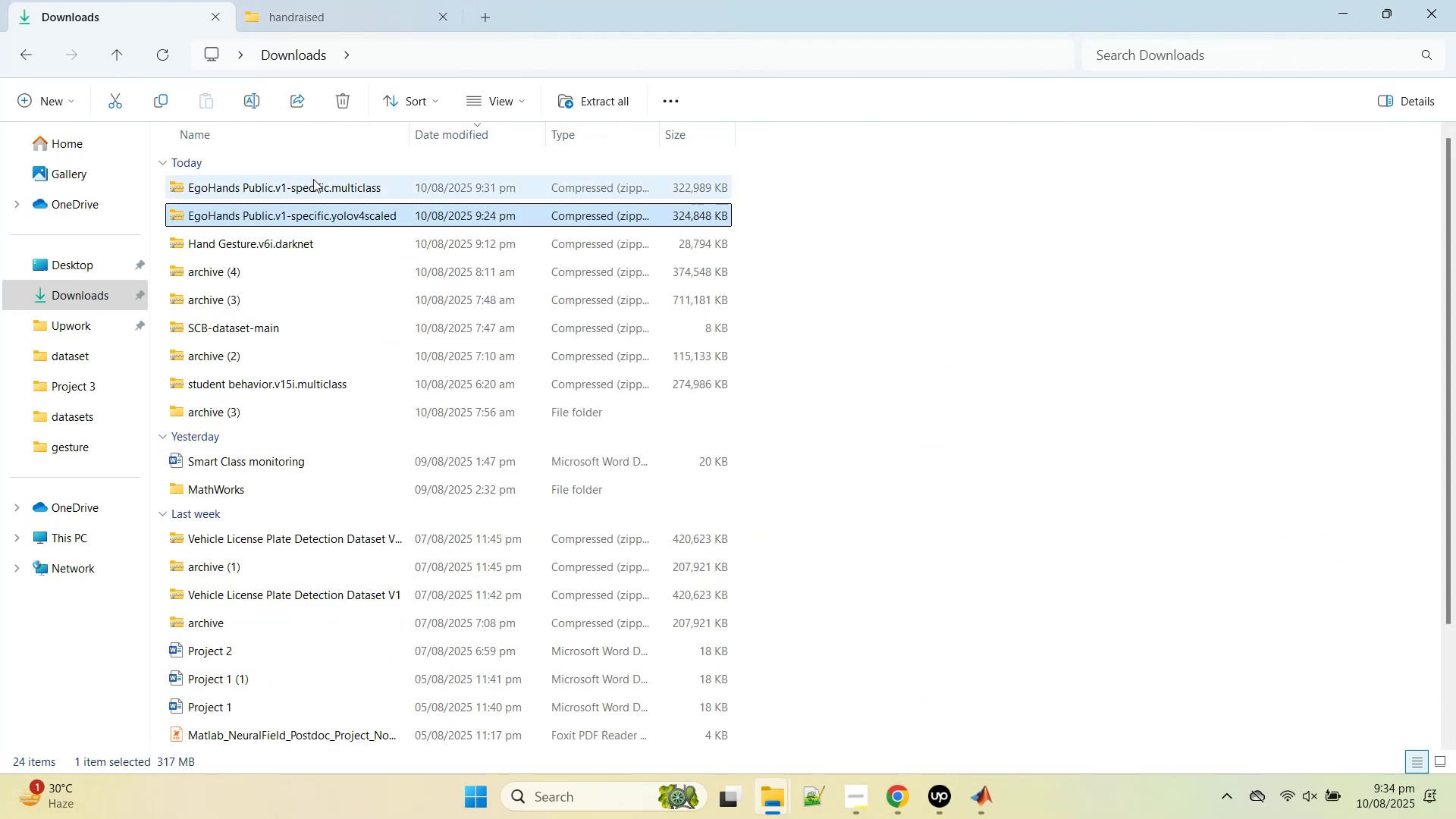 
double_click([313, 179])
 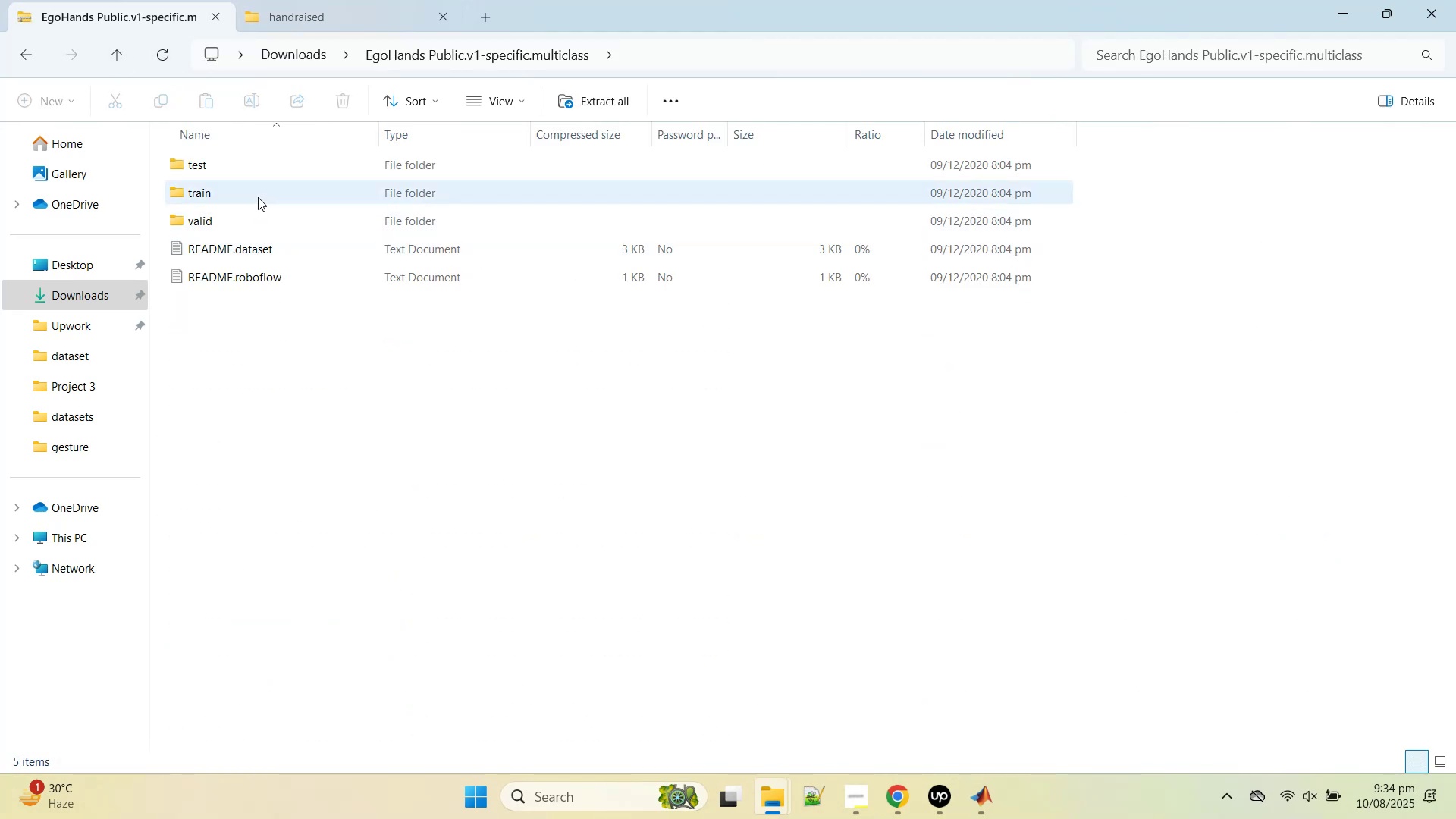 
double_click([258, 197])
 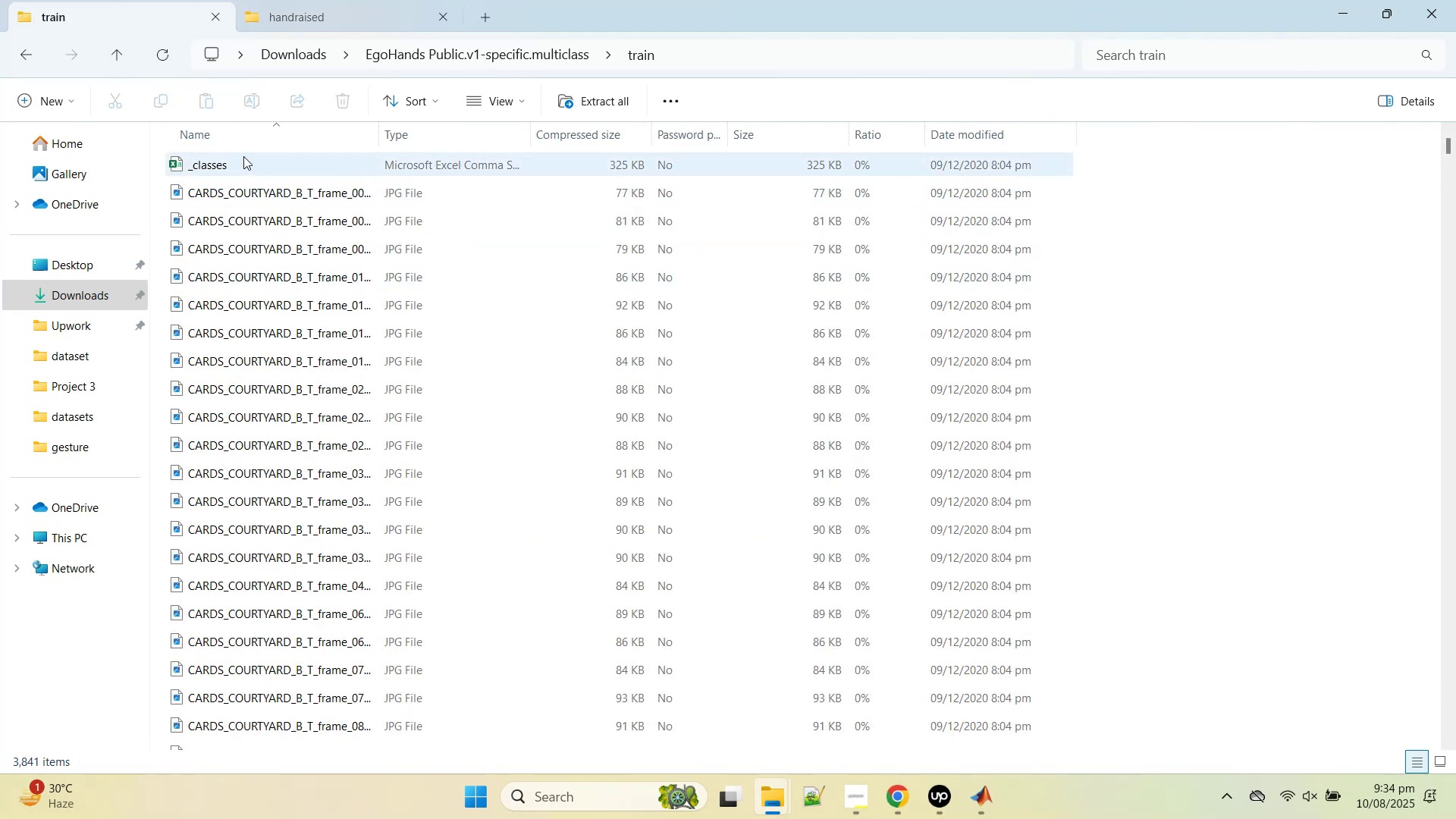 
double_click([243, 156])
 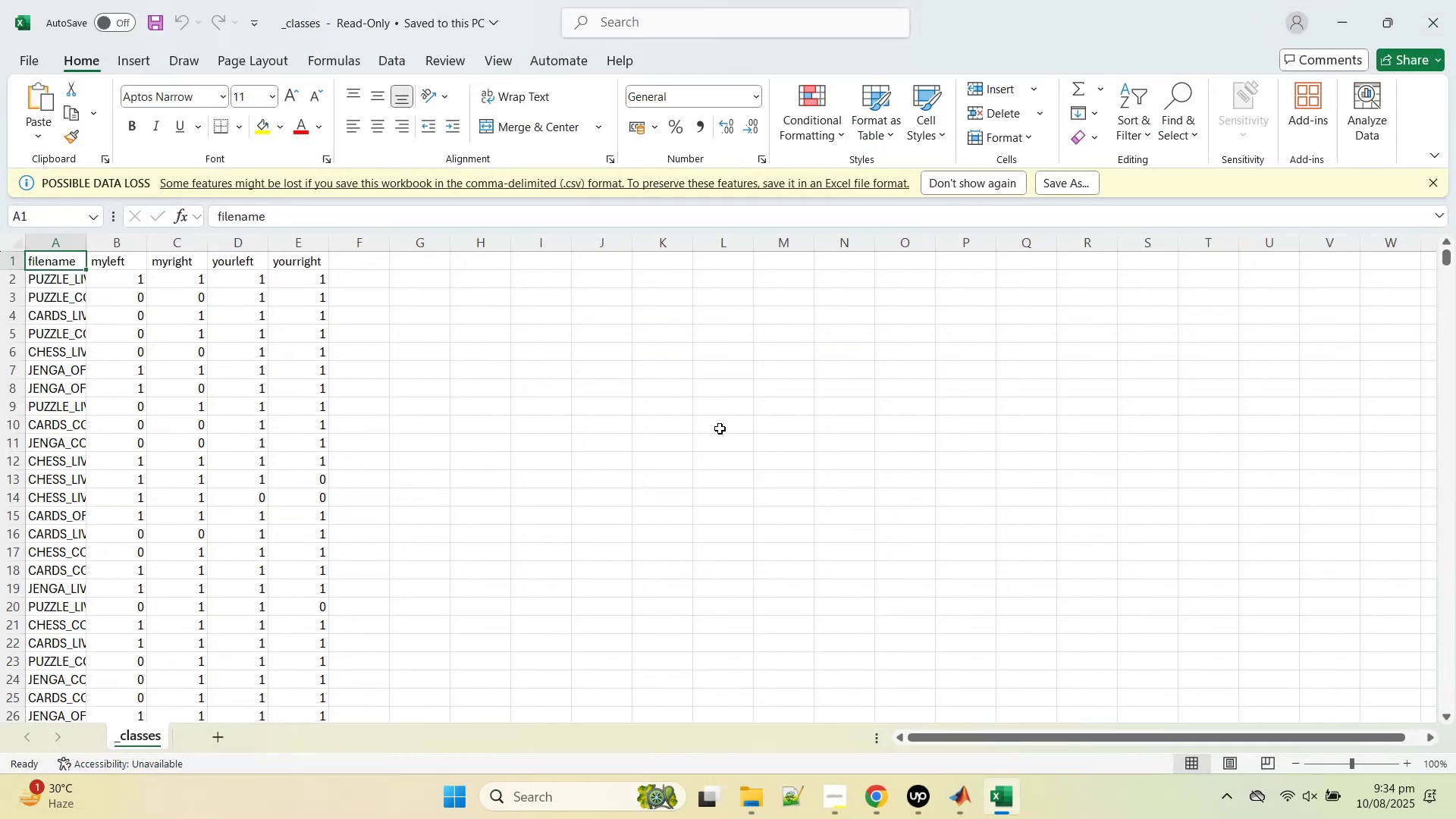 
scroll: coordinate [717, 428], scroll_direction: down, amount: 7.0
 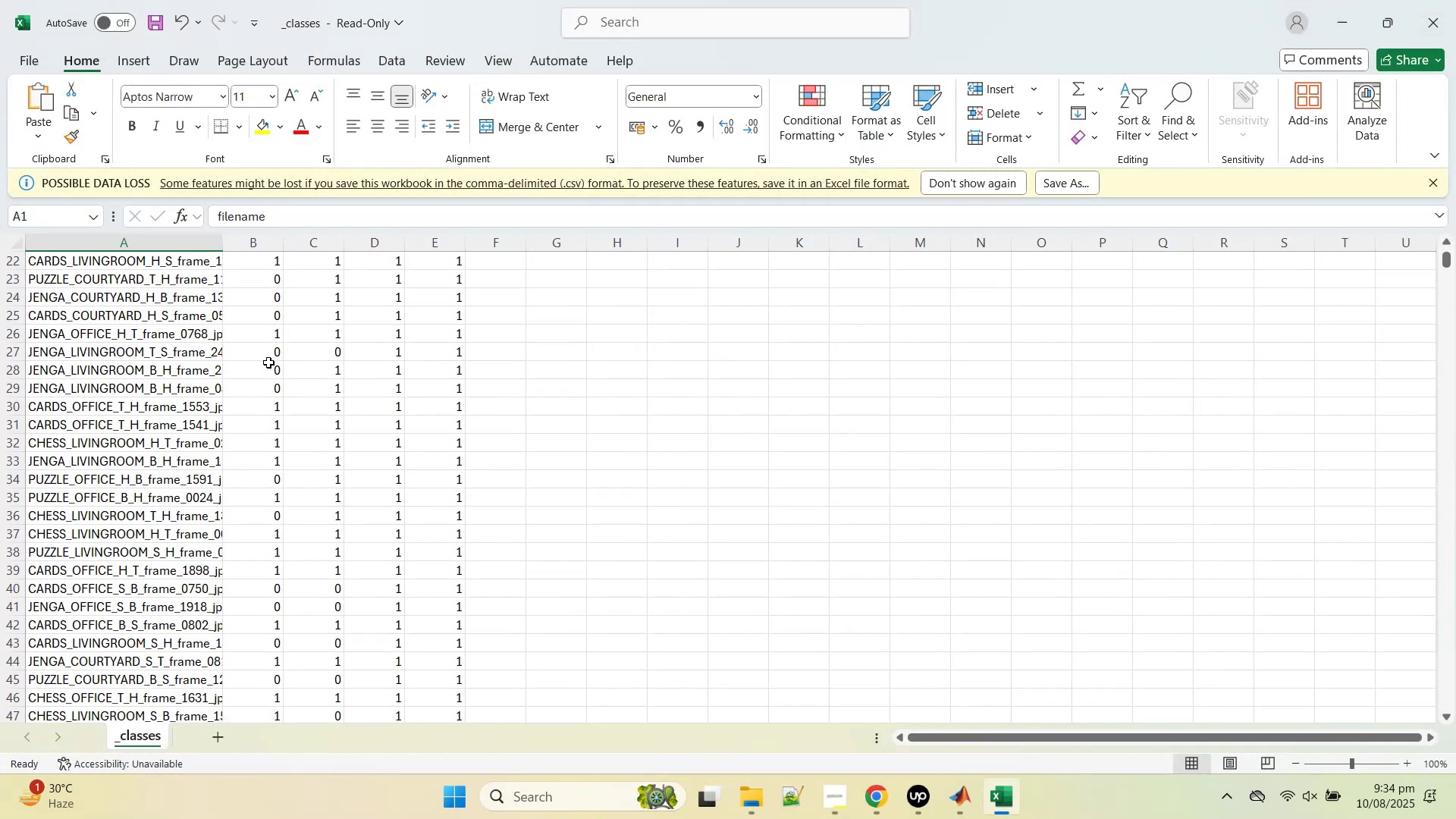 
wait(9.3)
 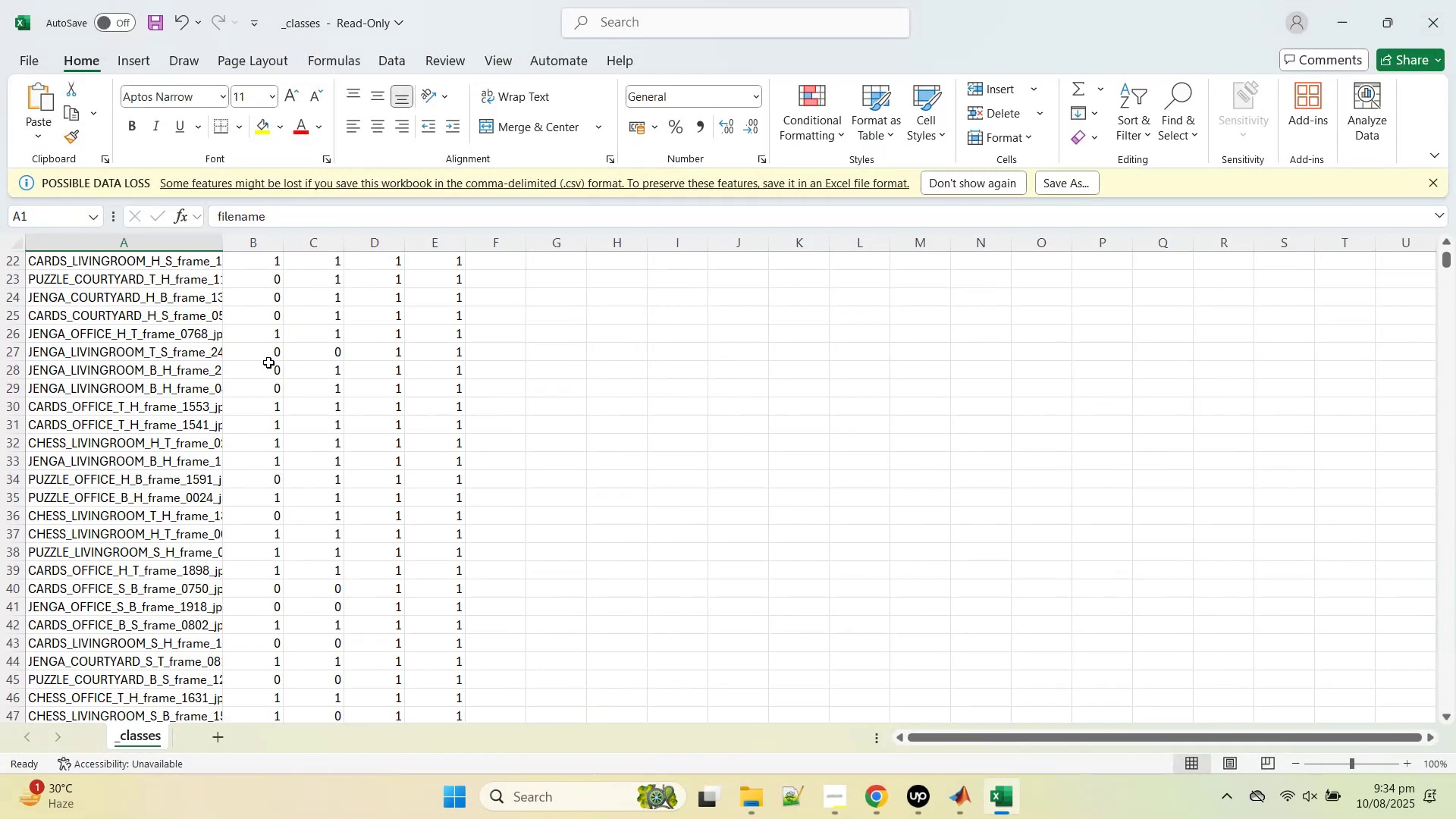 
scroll: coordinate [277, 397], scroll_direction: down, amount: 5.0
 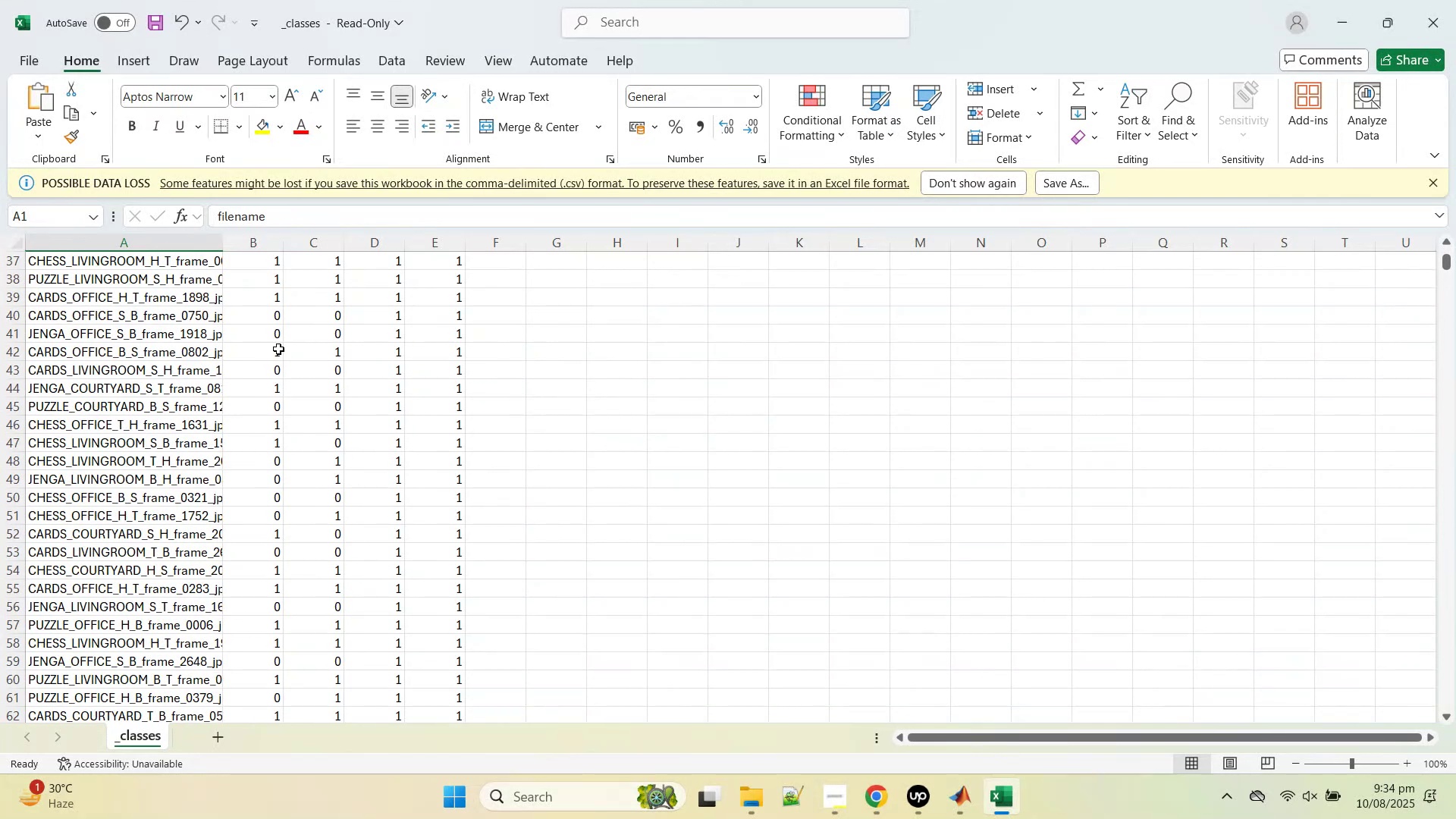 
scroll: coordinate [290, 296], scroll_direction: up, amount: 20.0
 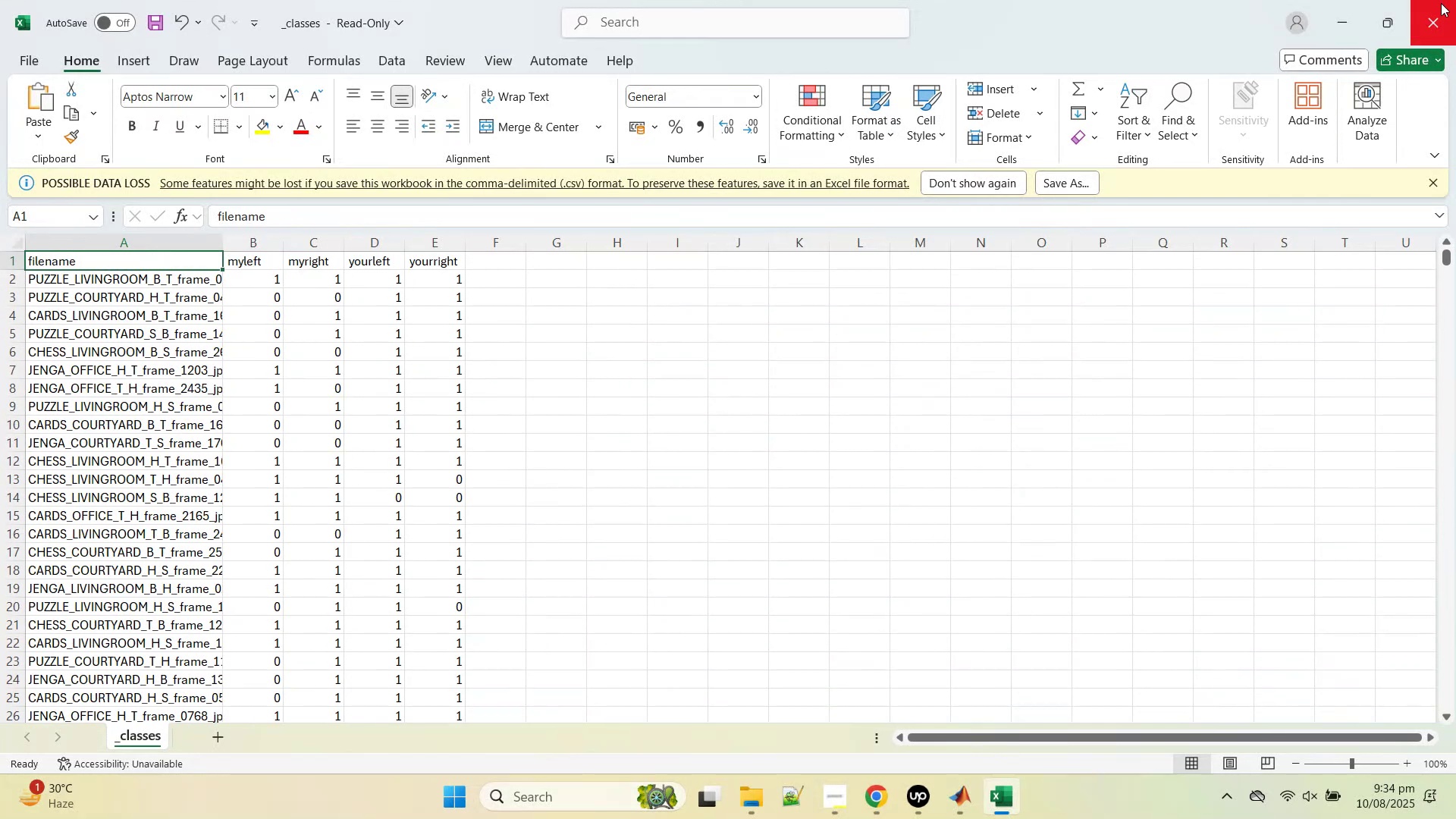 
left_click([1441, 3])
 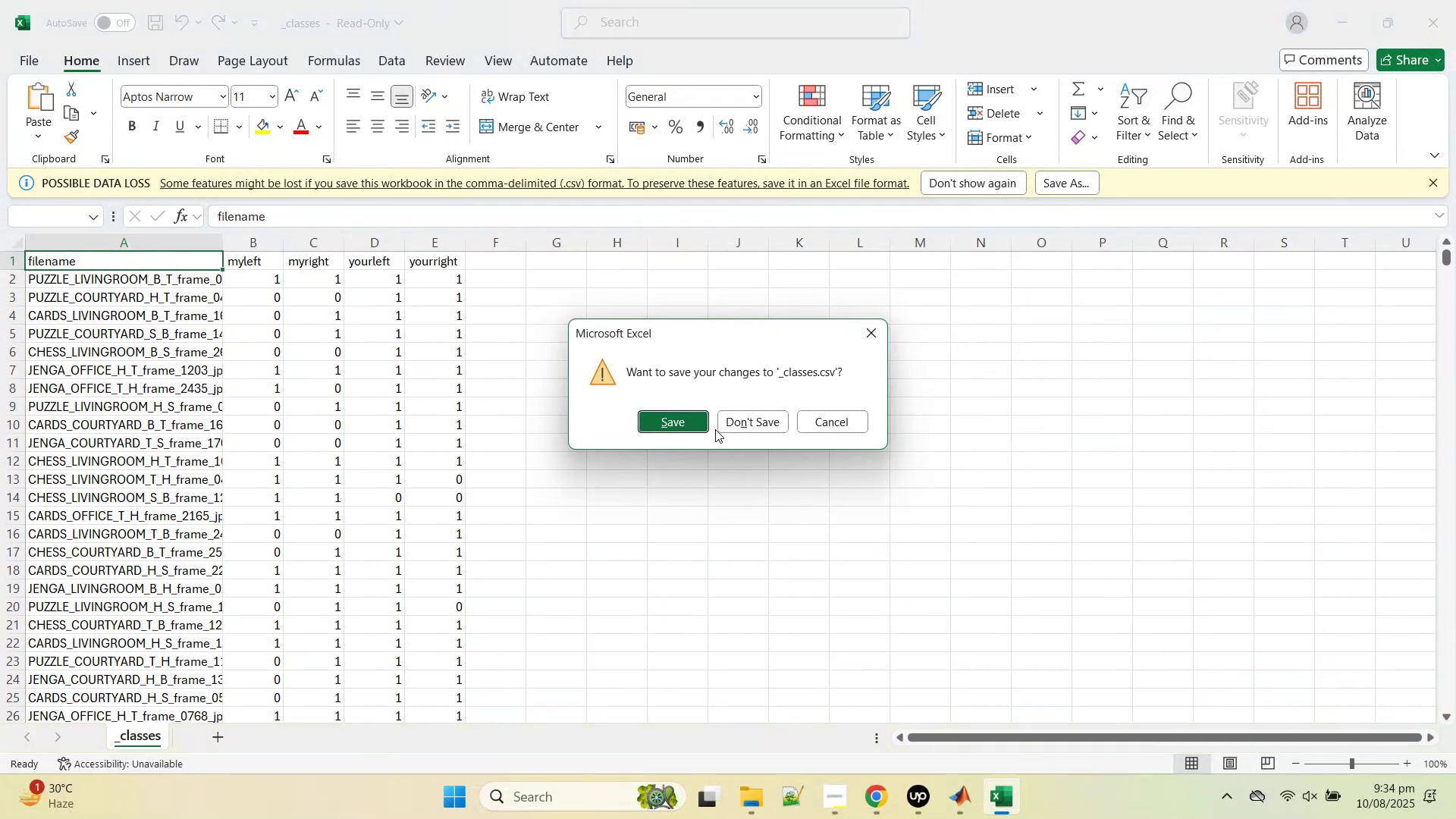 
left_click([748, 425])
 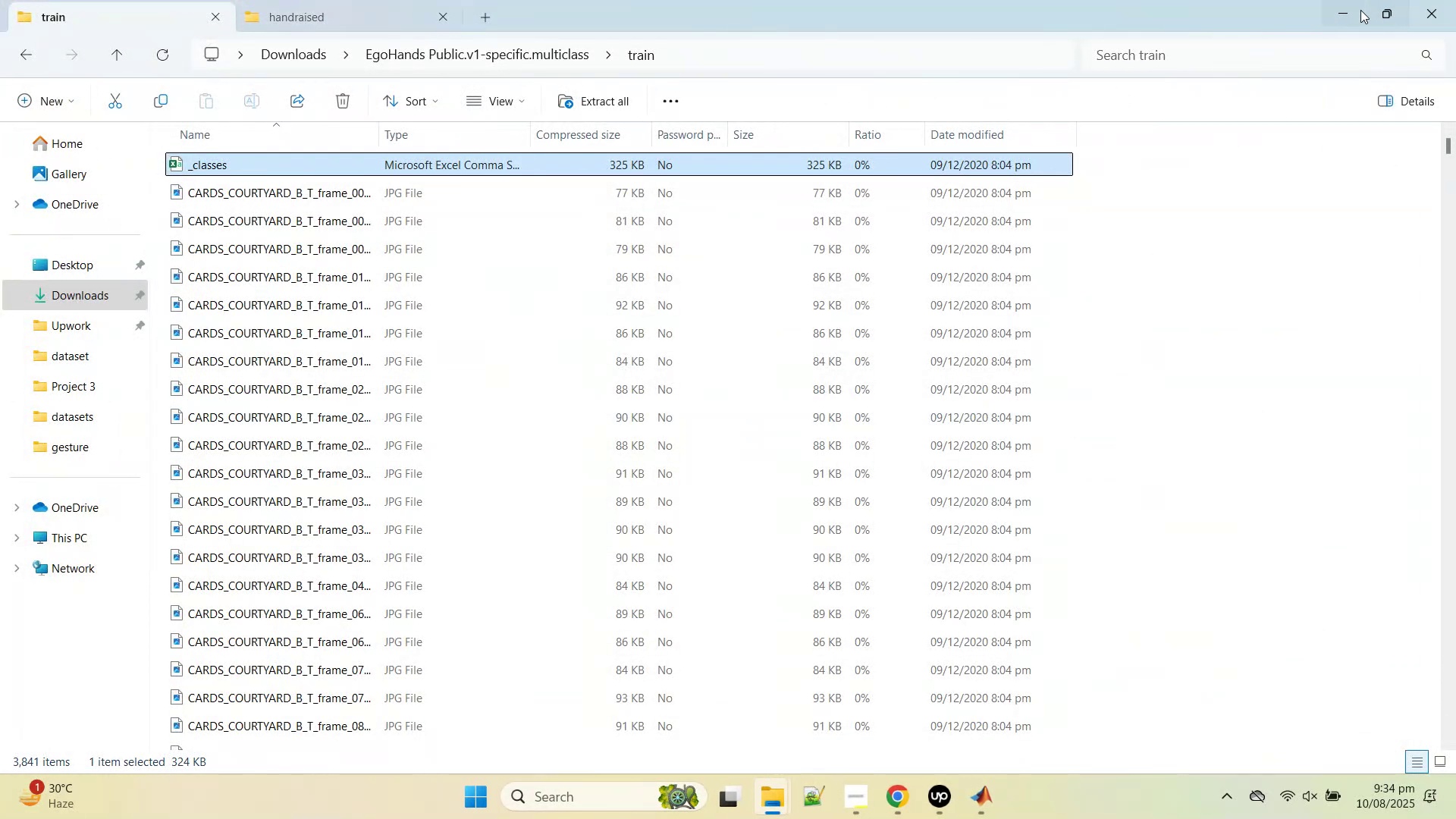 
left_click([1351, 7])
 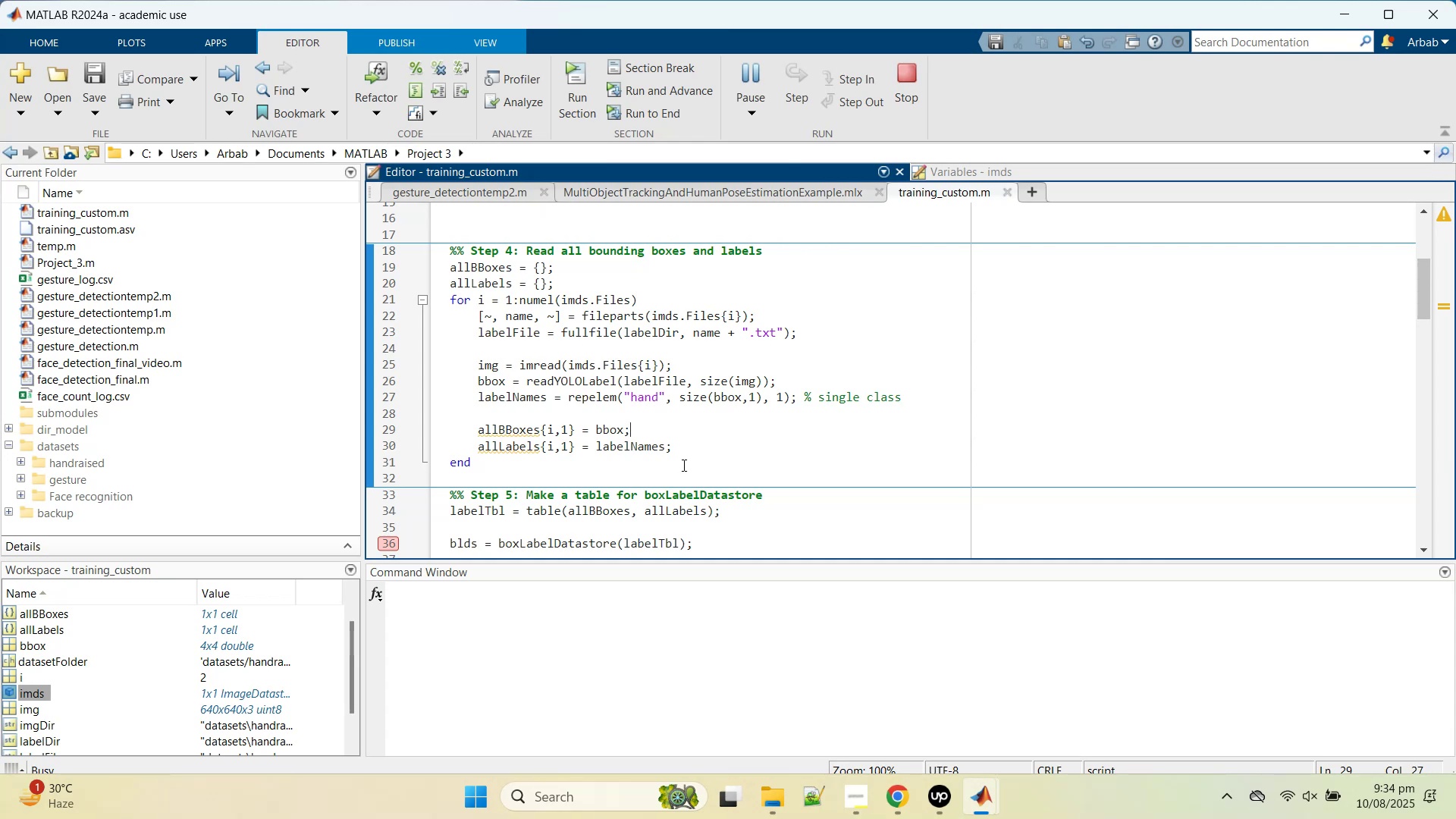 
scroll: coordinate [680, 469], scroll_direction: down, amount: 1.0
 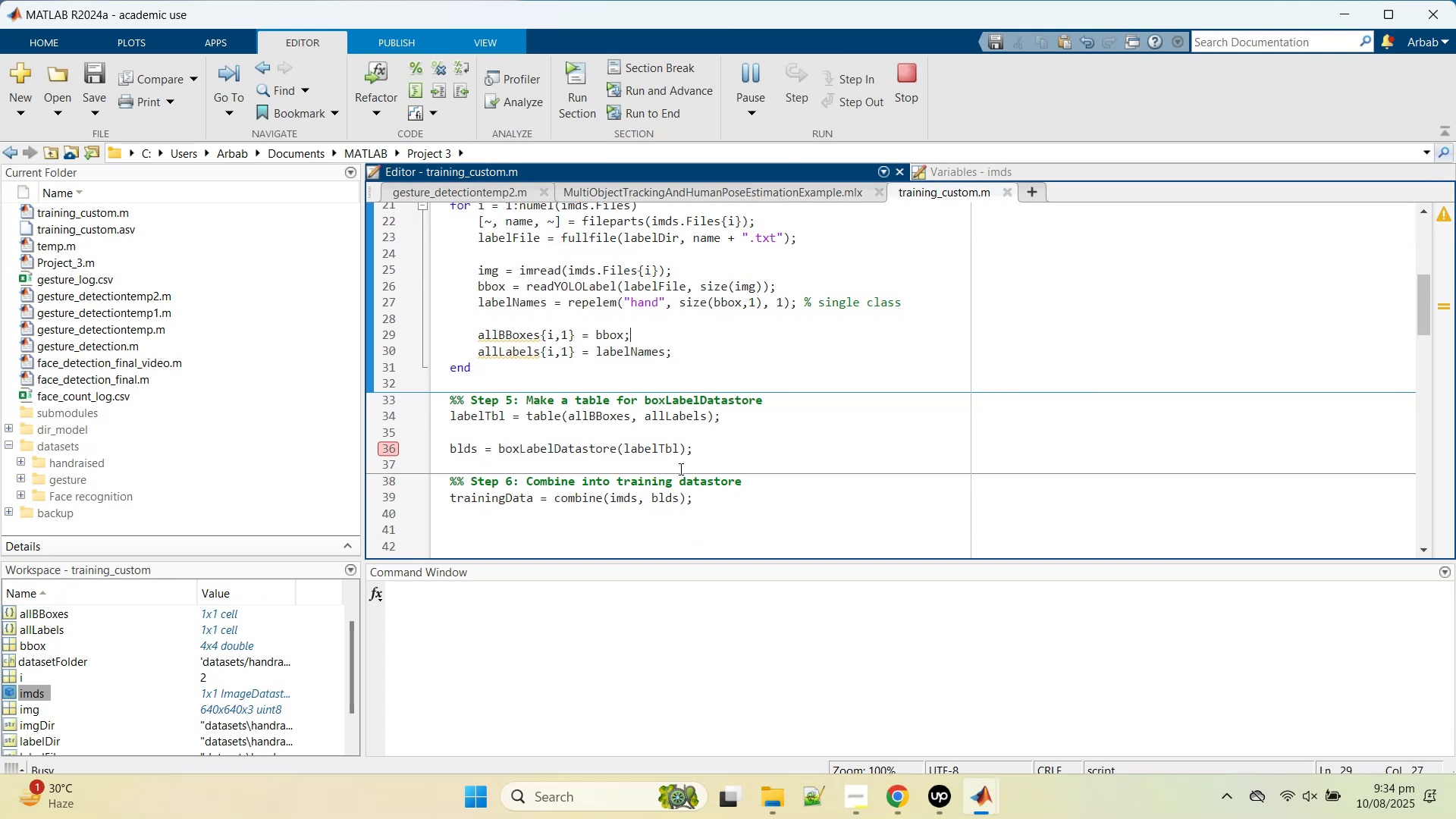 
scroll: coordinate [679, 469], scroll_direction: up, amount: 1.0
 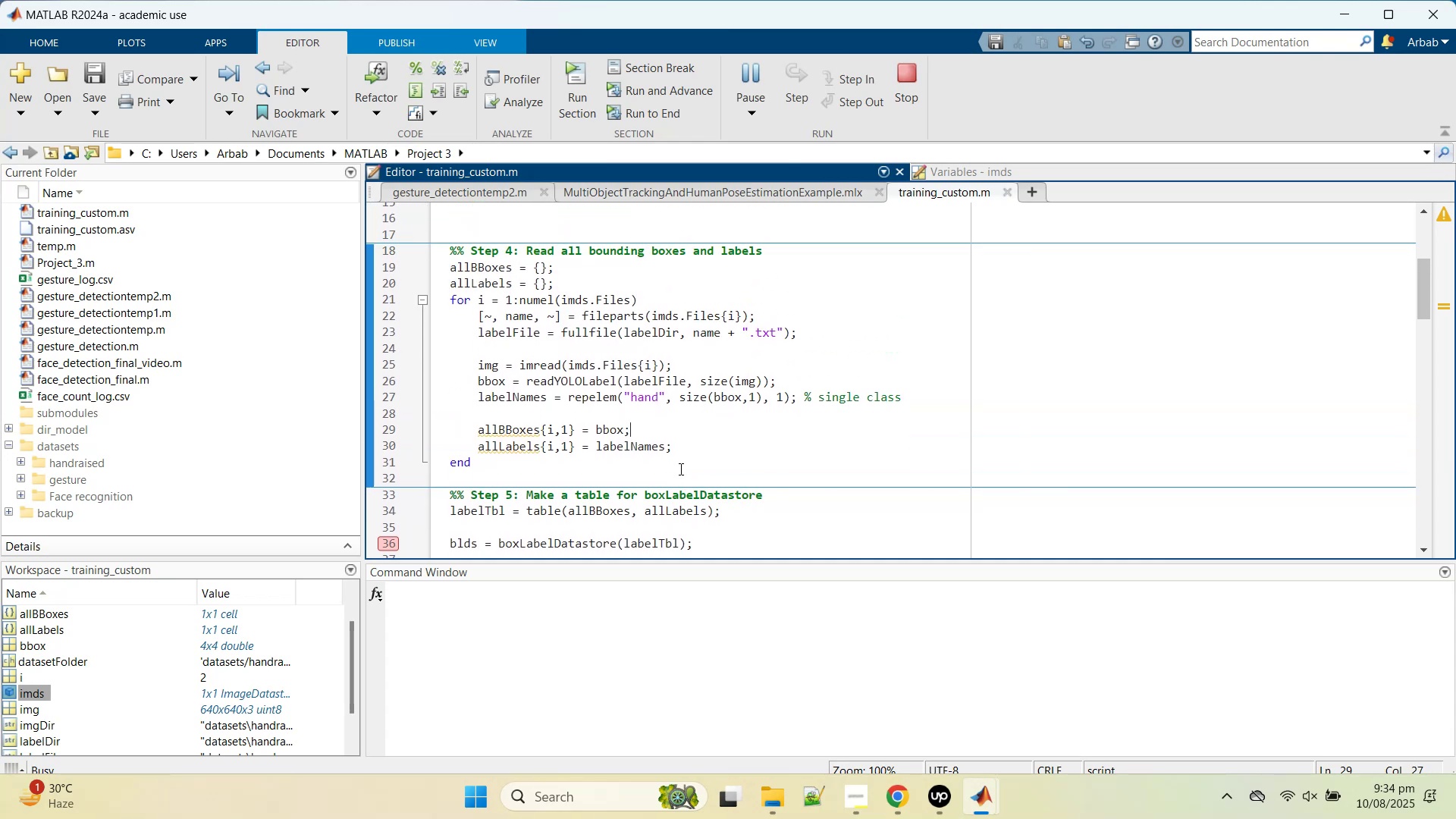 
left_click([679, 469])
 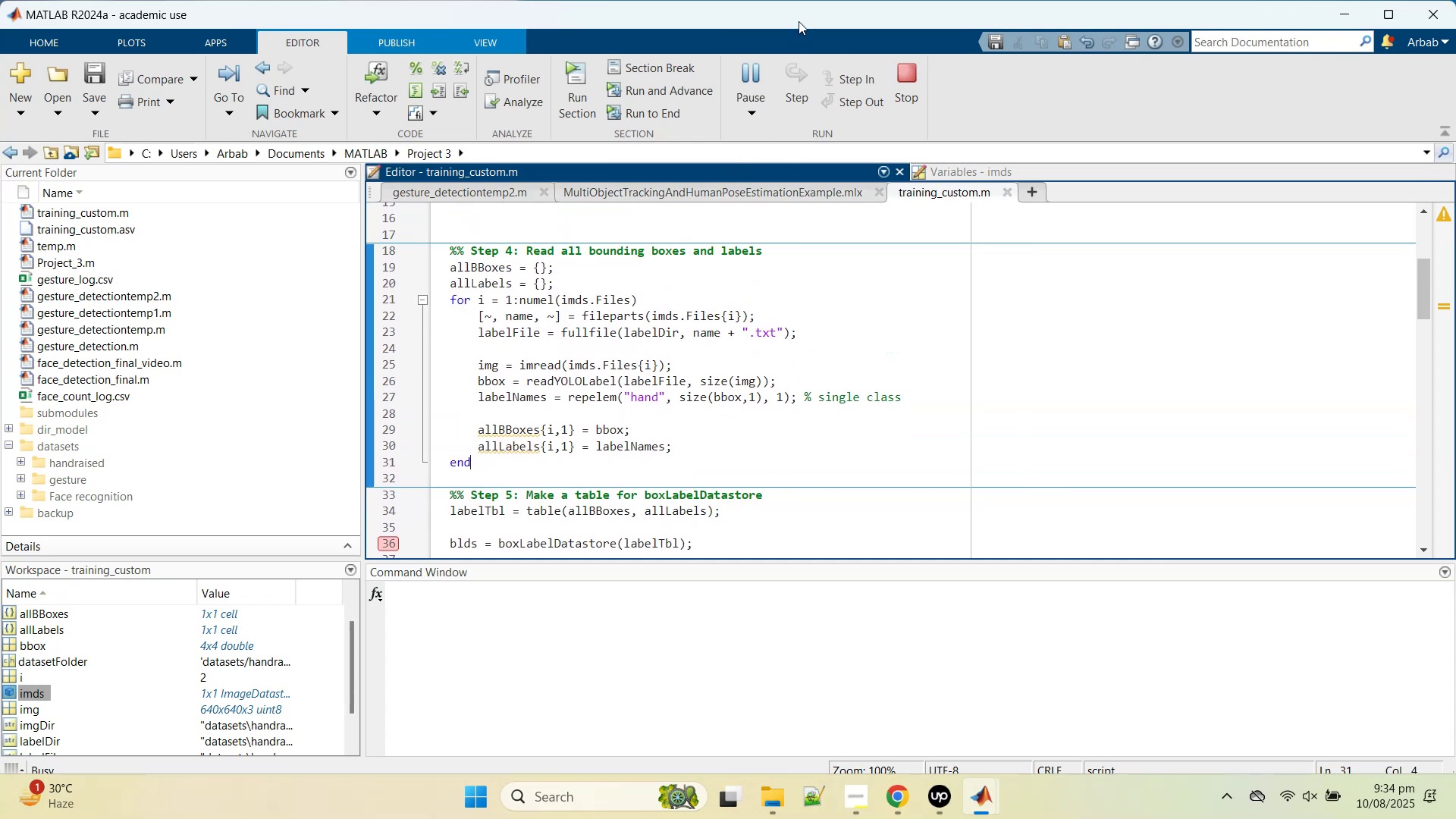 
double_click([799, 21])
 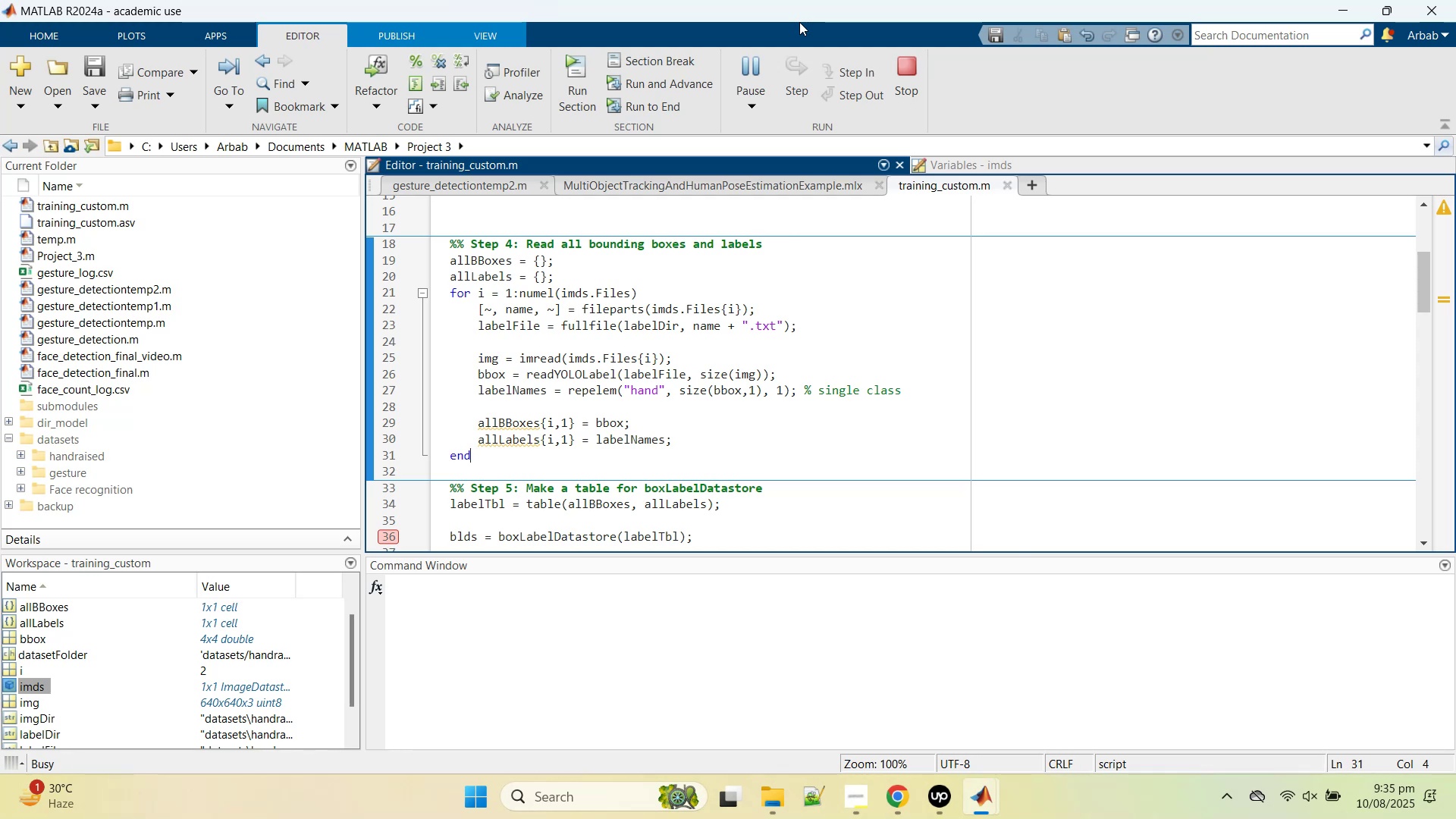 
wait(34.73)
 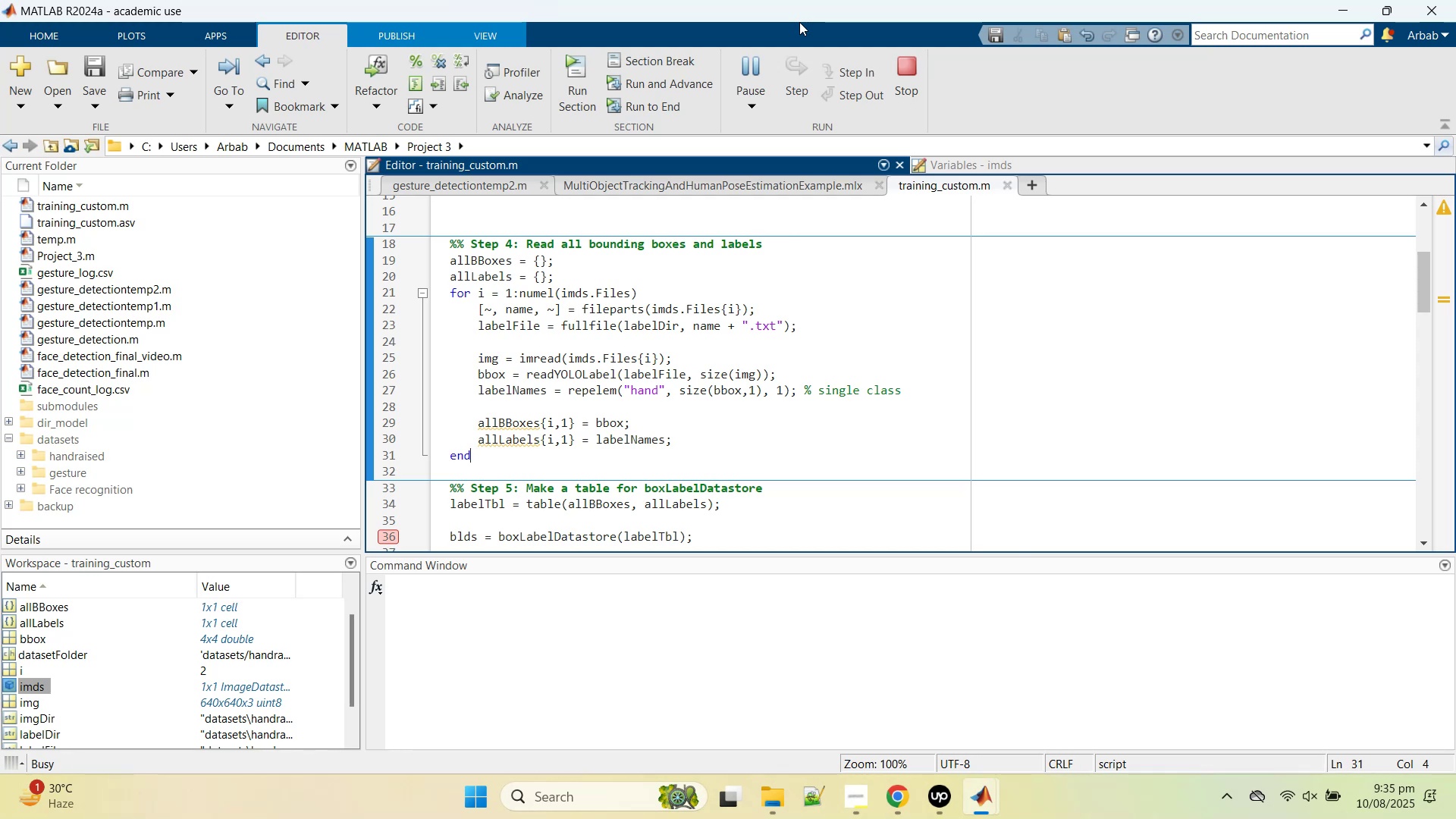 
left_click([767, 74])
 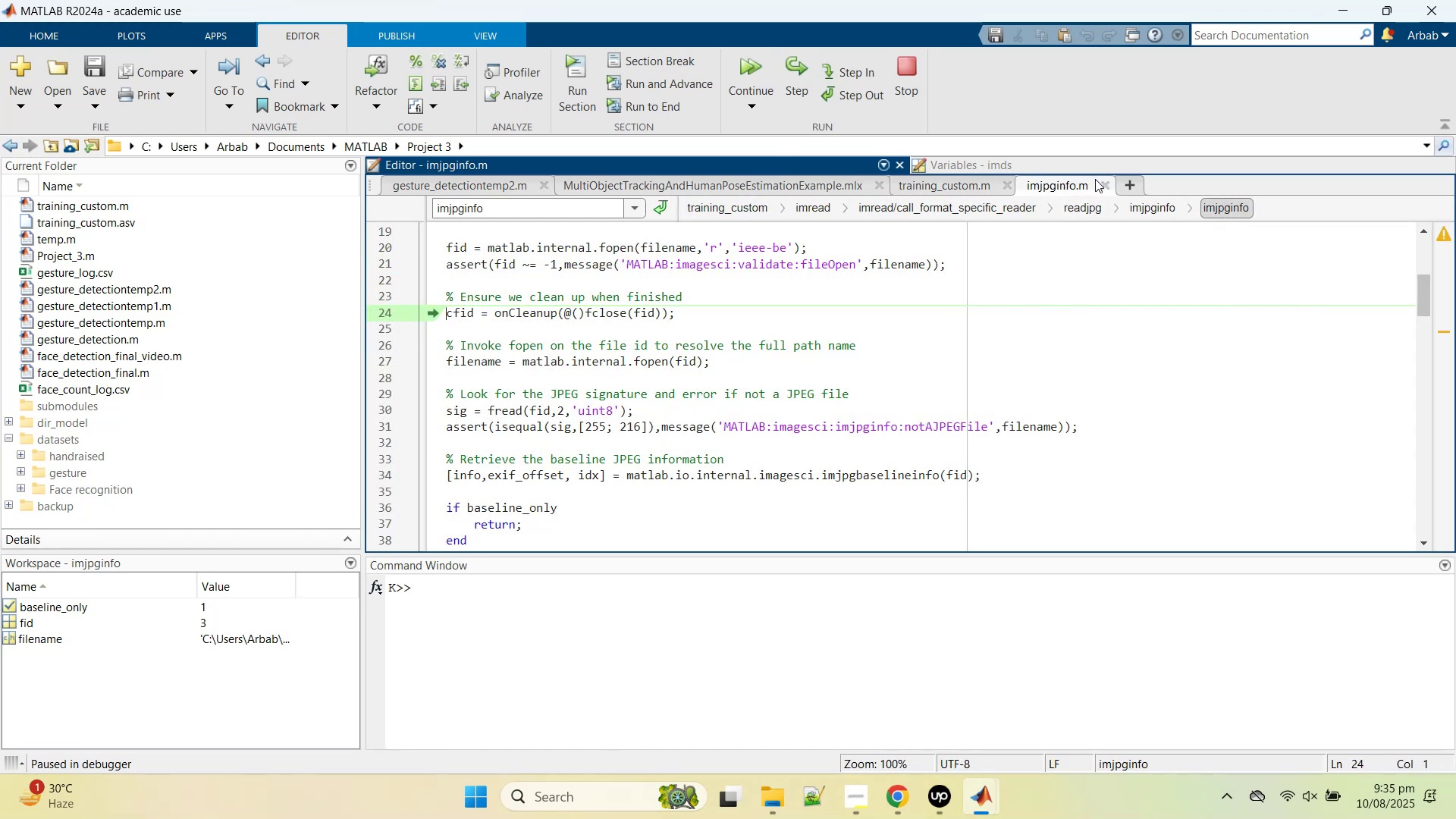 
left_click([1111, 187])
 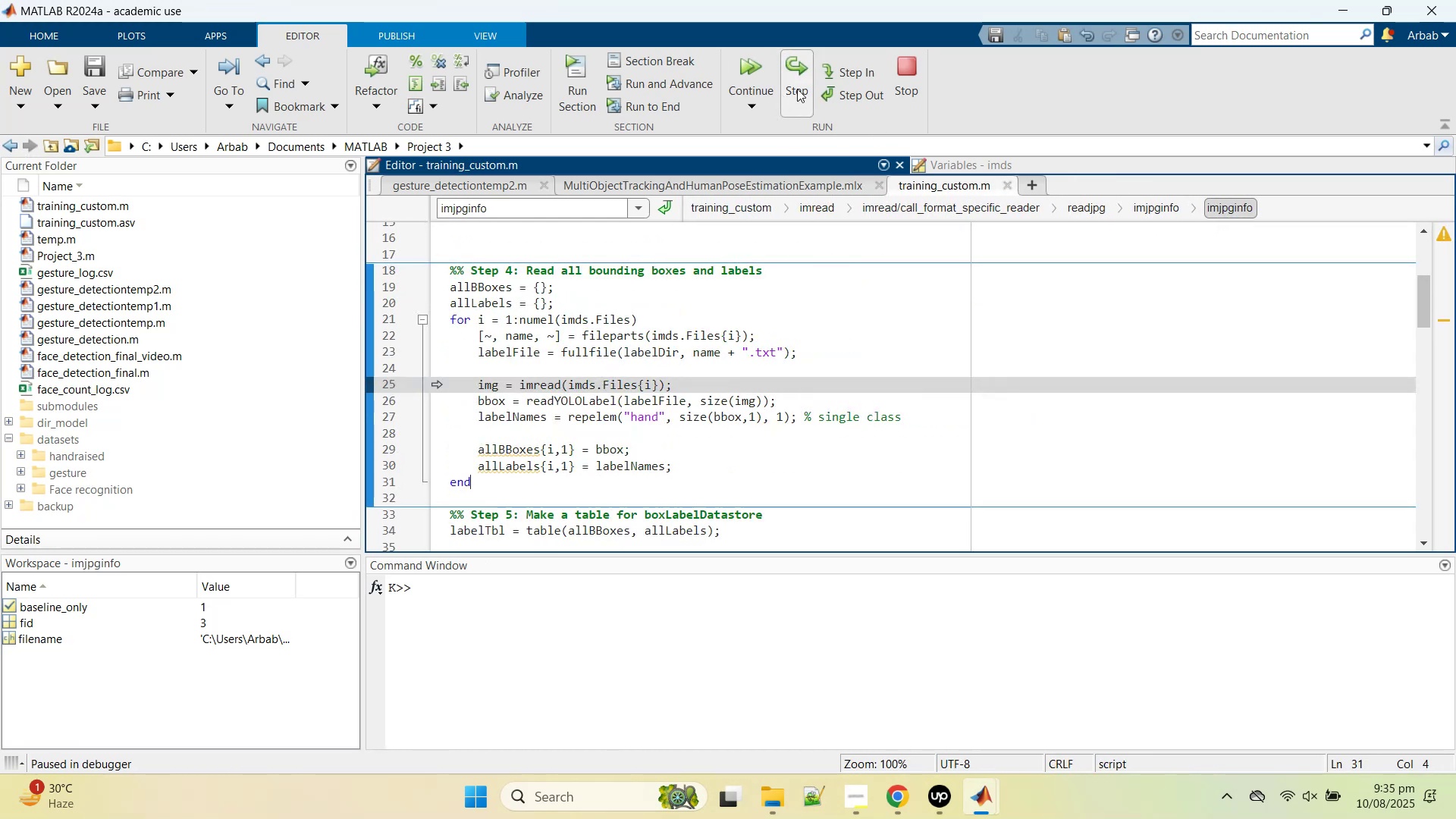 
left_click([803, 87])
 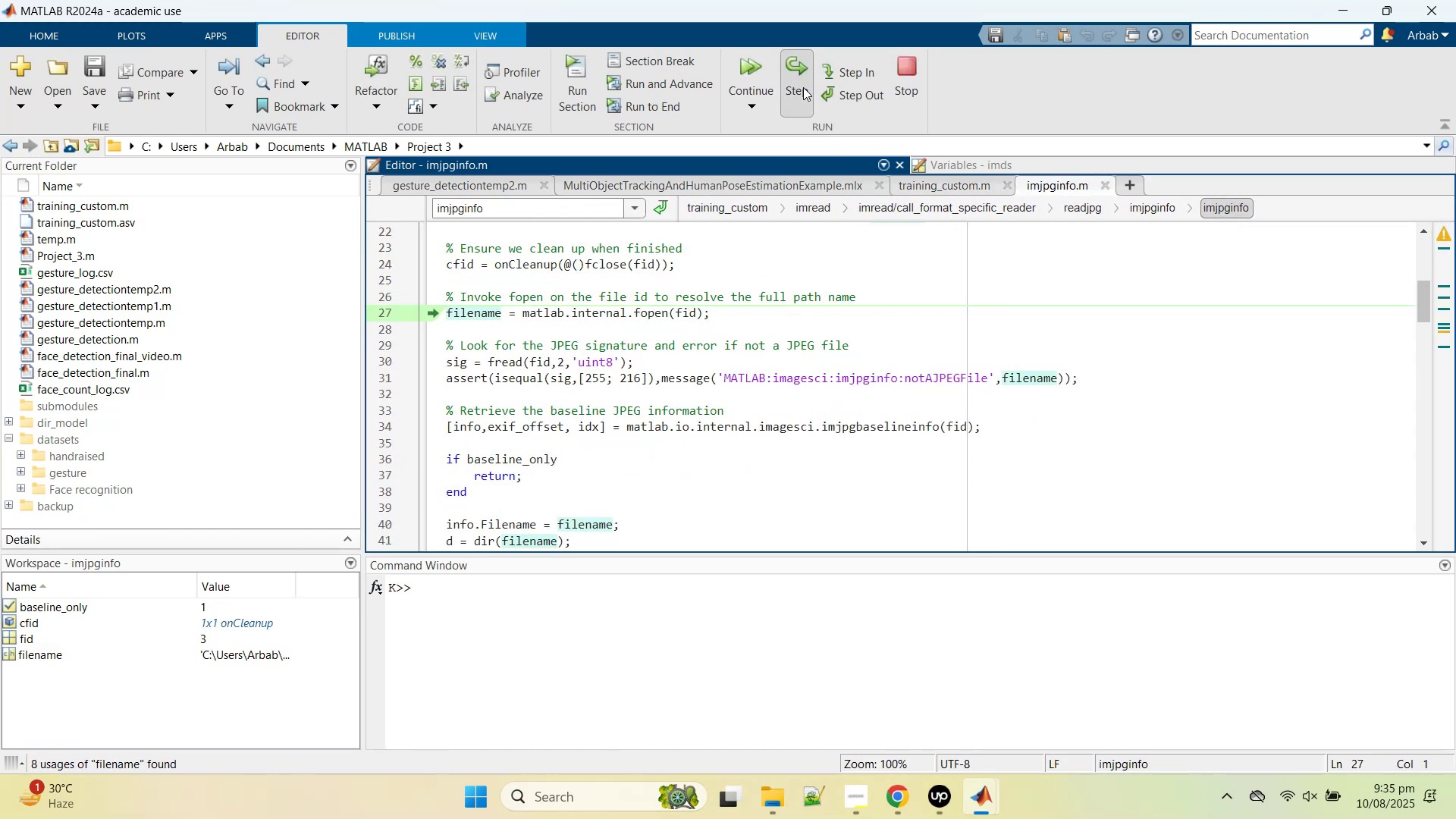 
left_click([803, 87])
 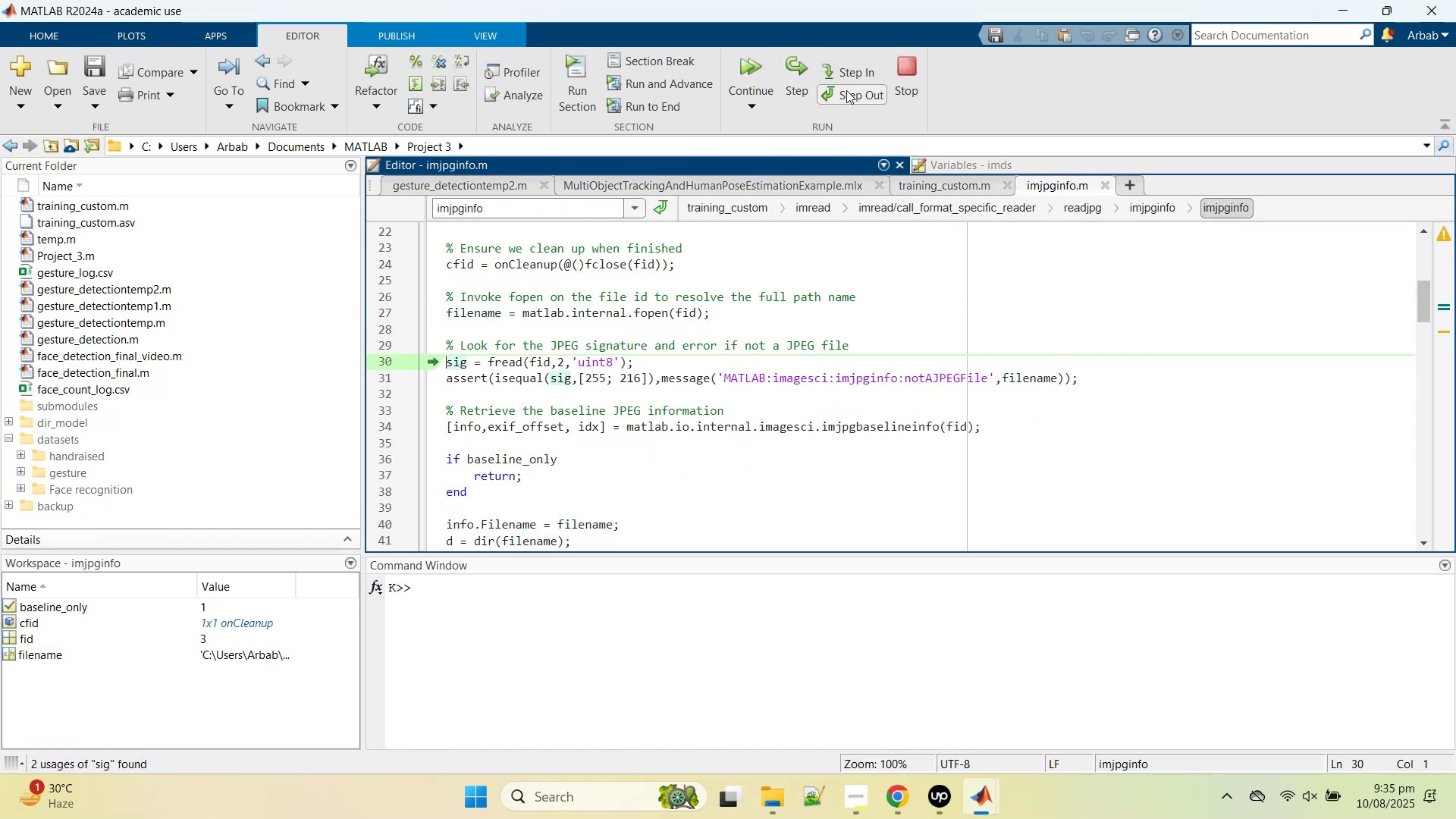 
left_click([846, 90])
 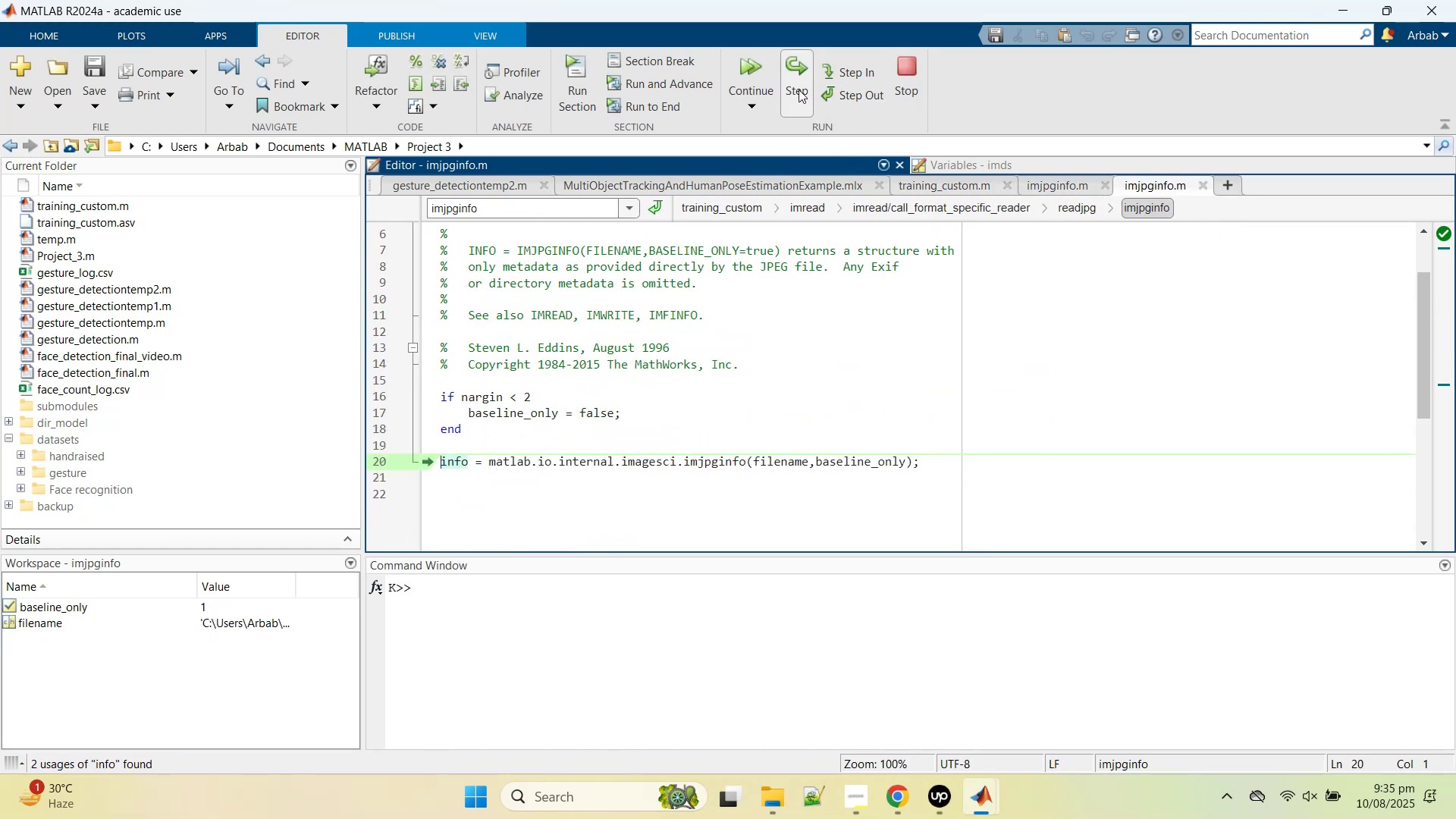 
left_click([857, 89])
 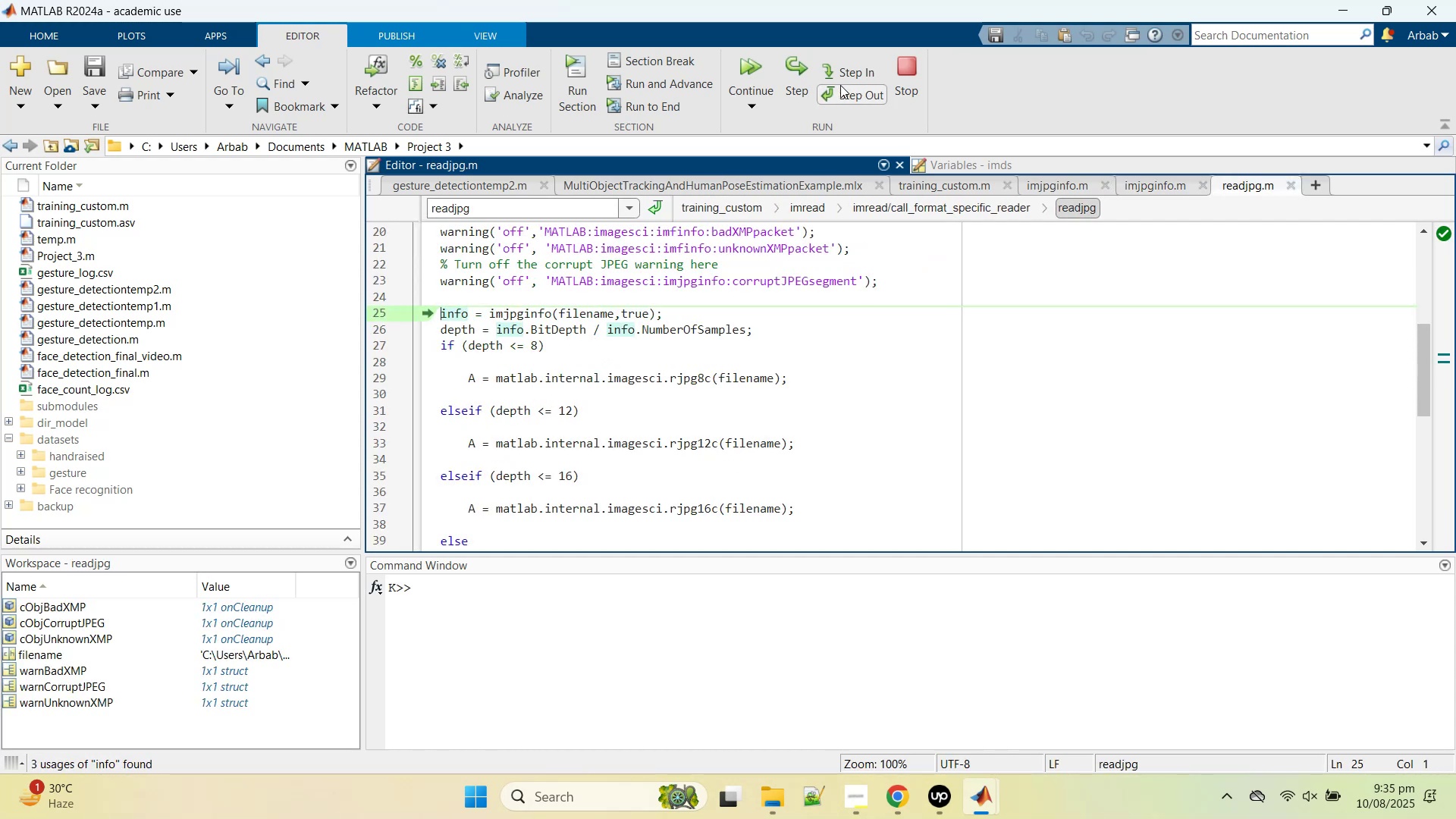 
left_click([855, 93])
 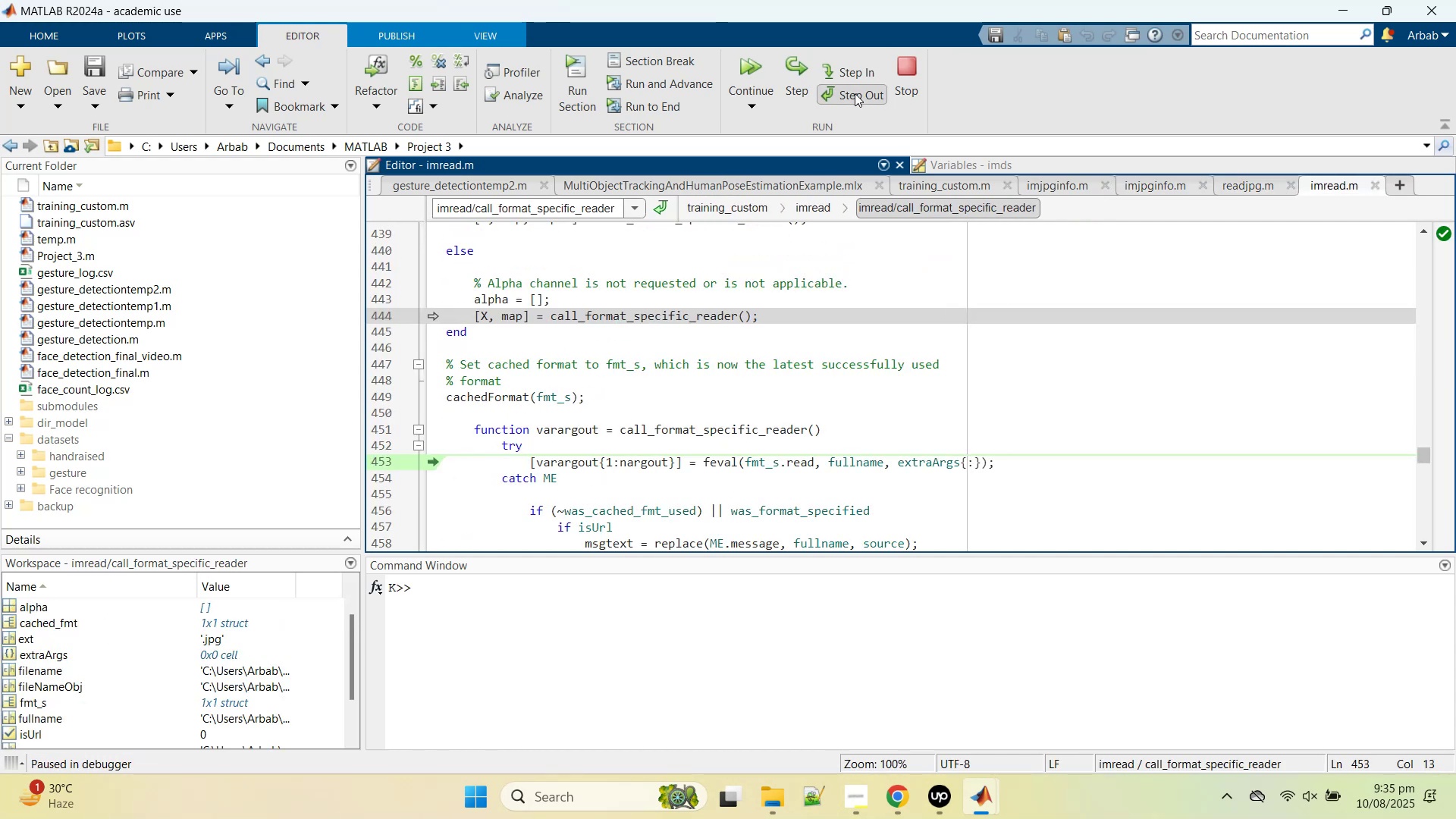 
left_click([855, 93])
 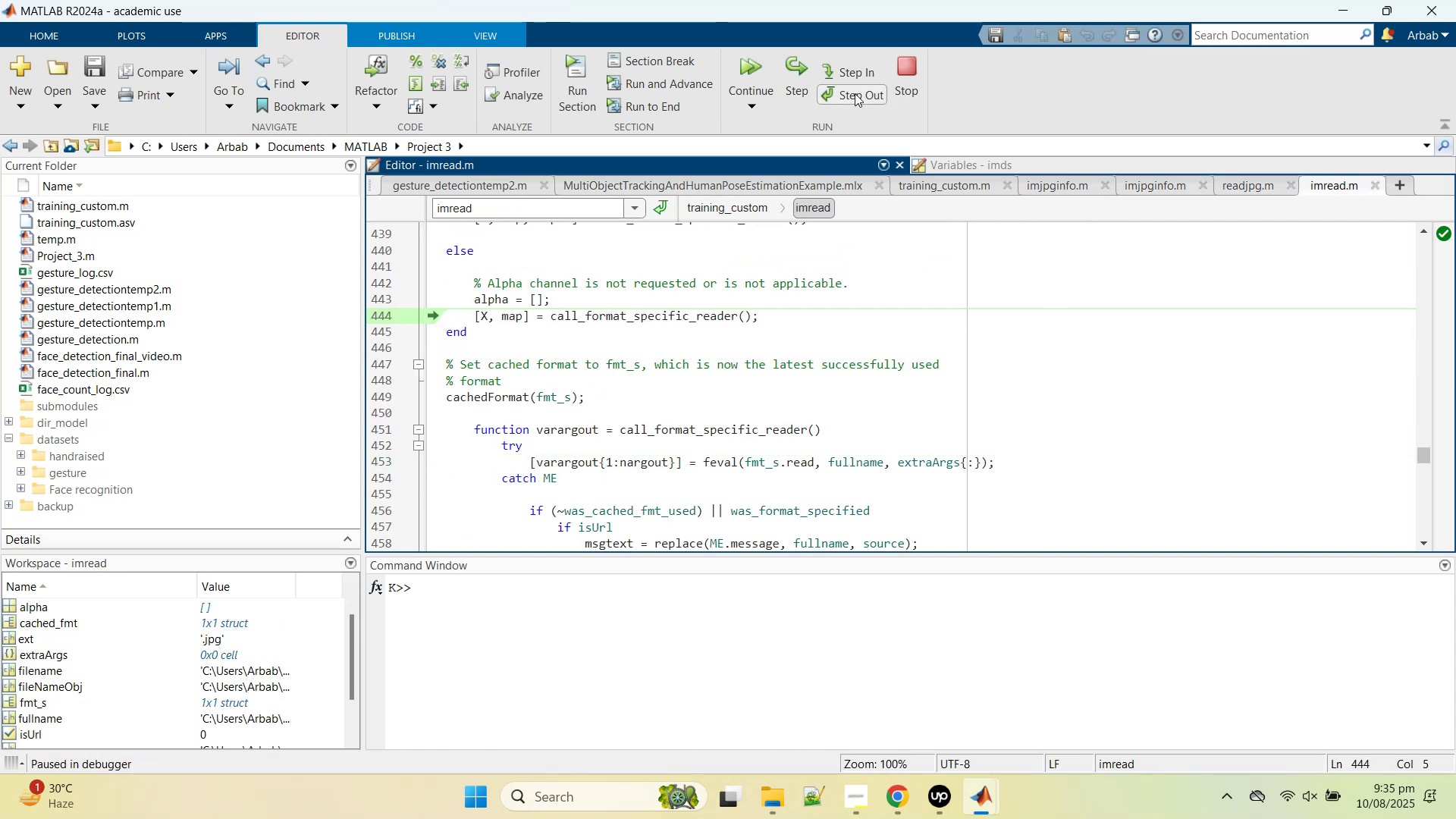 
left_click([855, 93])
 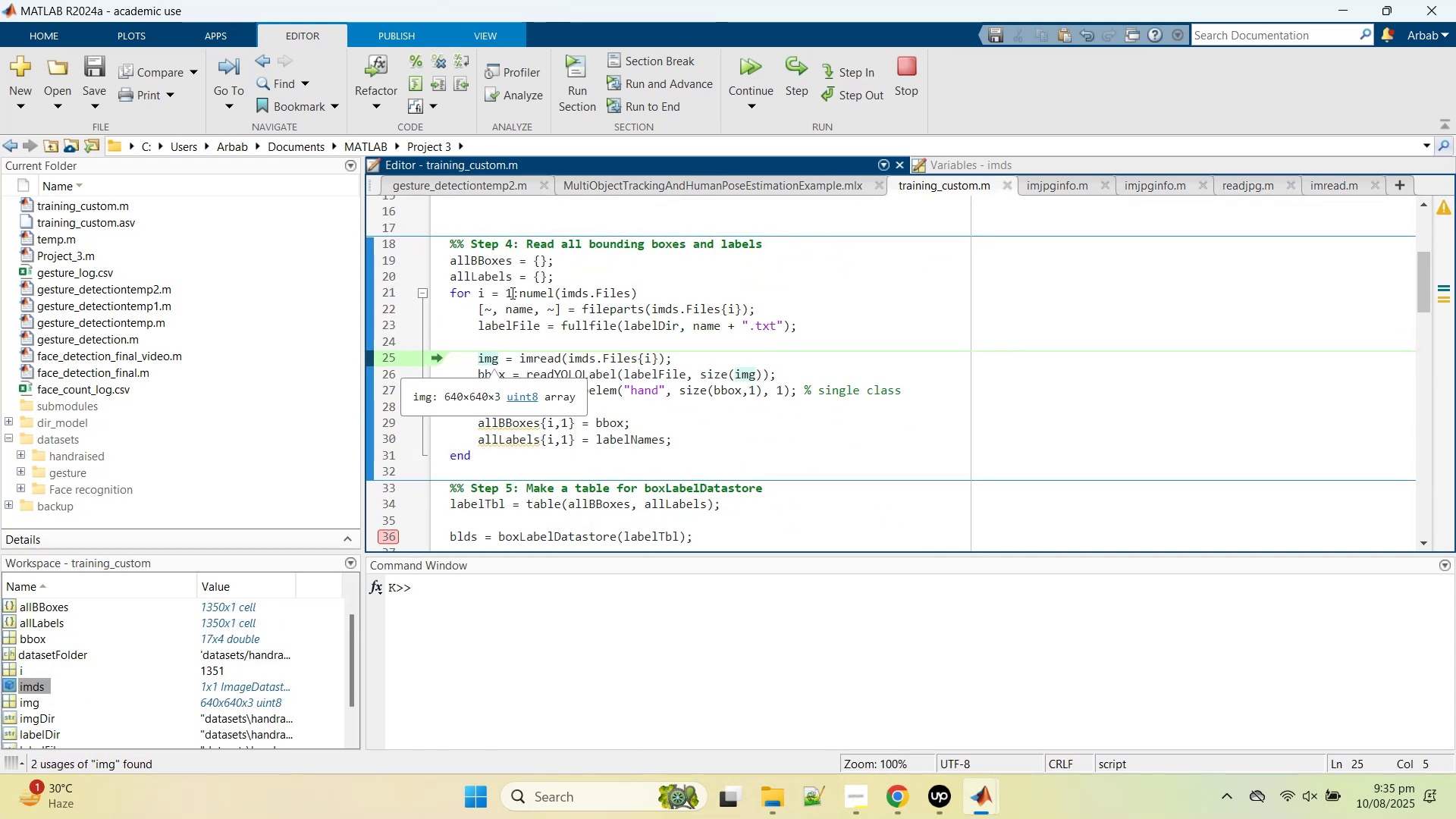 
mouse_move([510, 310])
 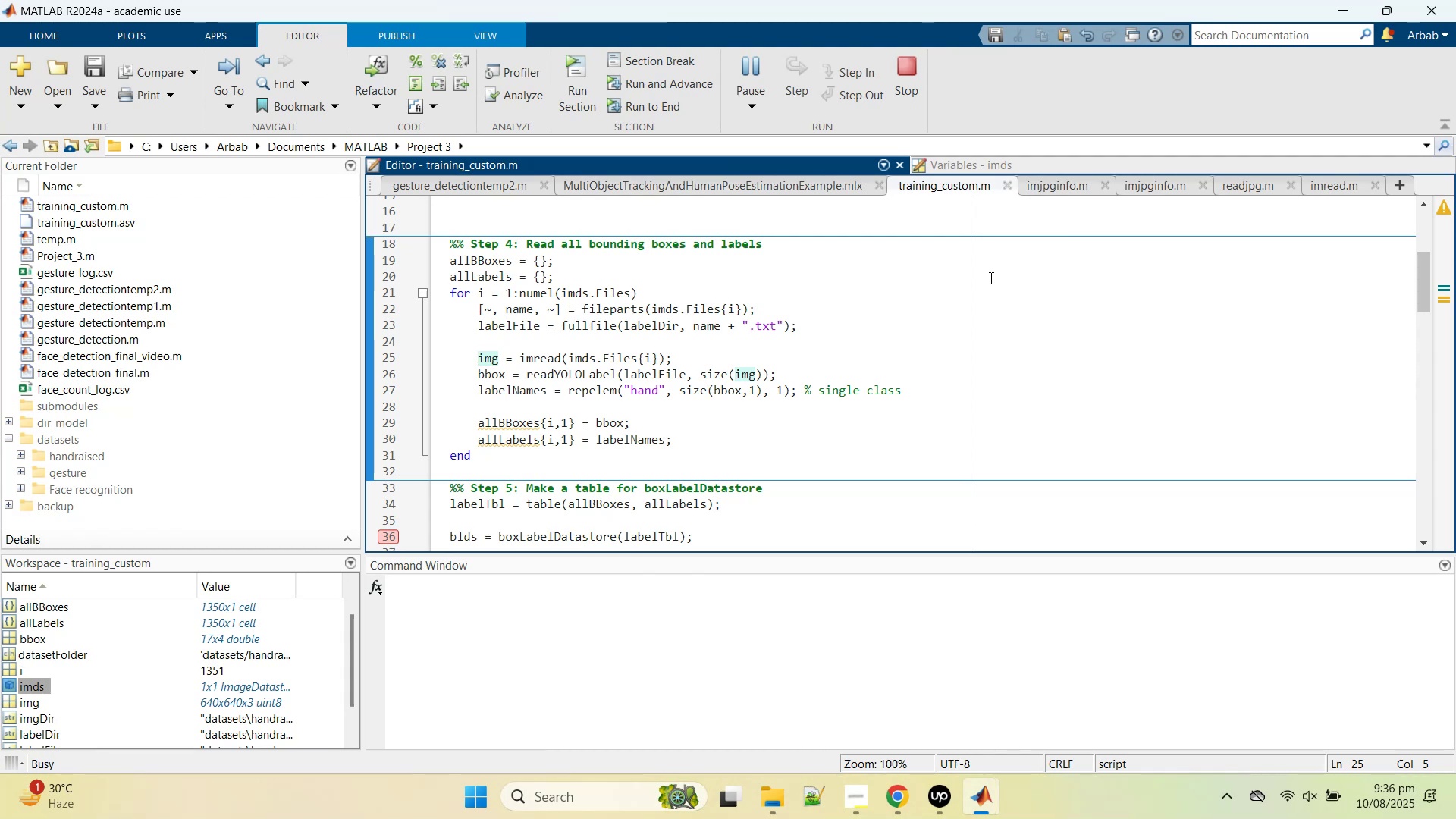 
wait(75.02)
 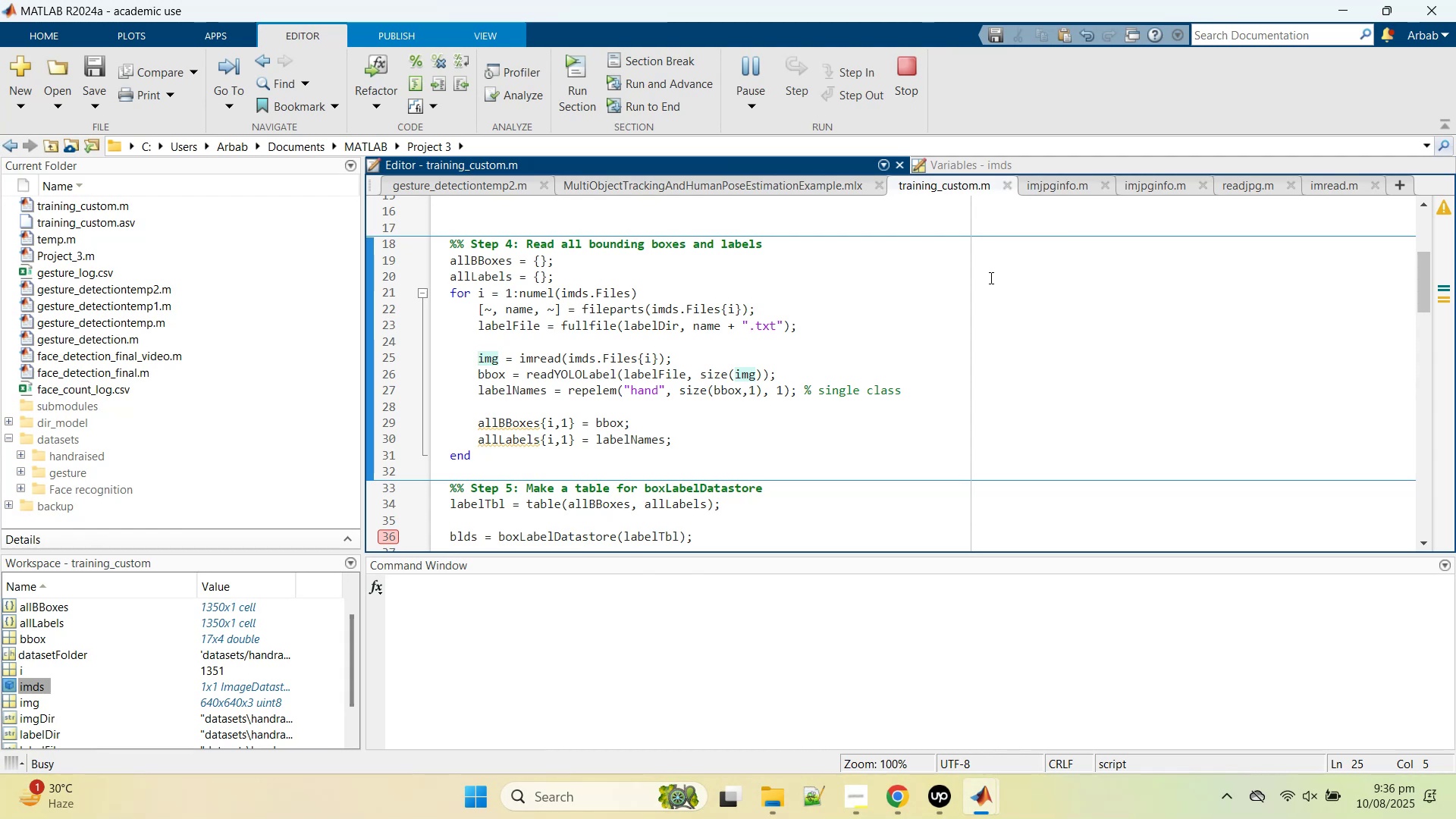 
left_click([848, 312])
 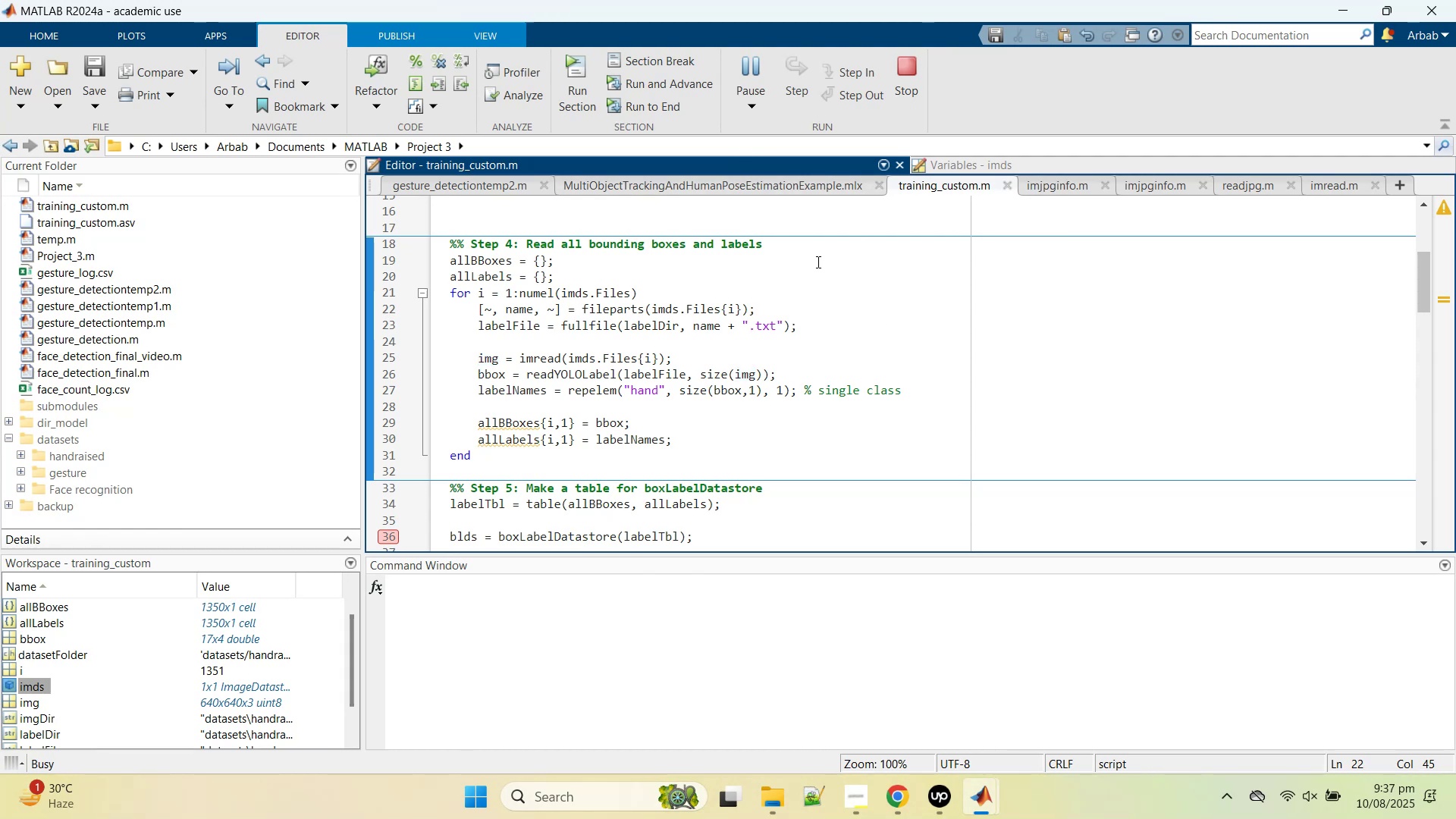 
left_click([752, 284])
 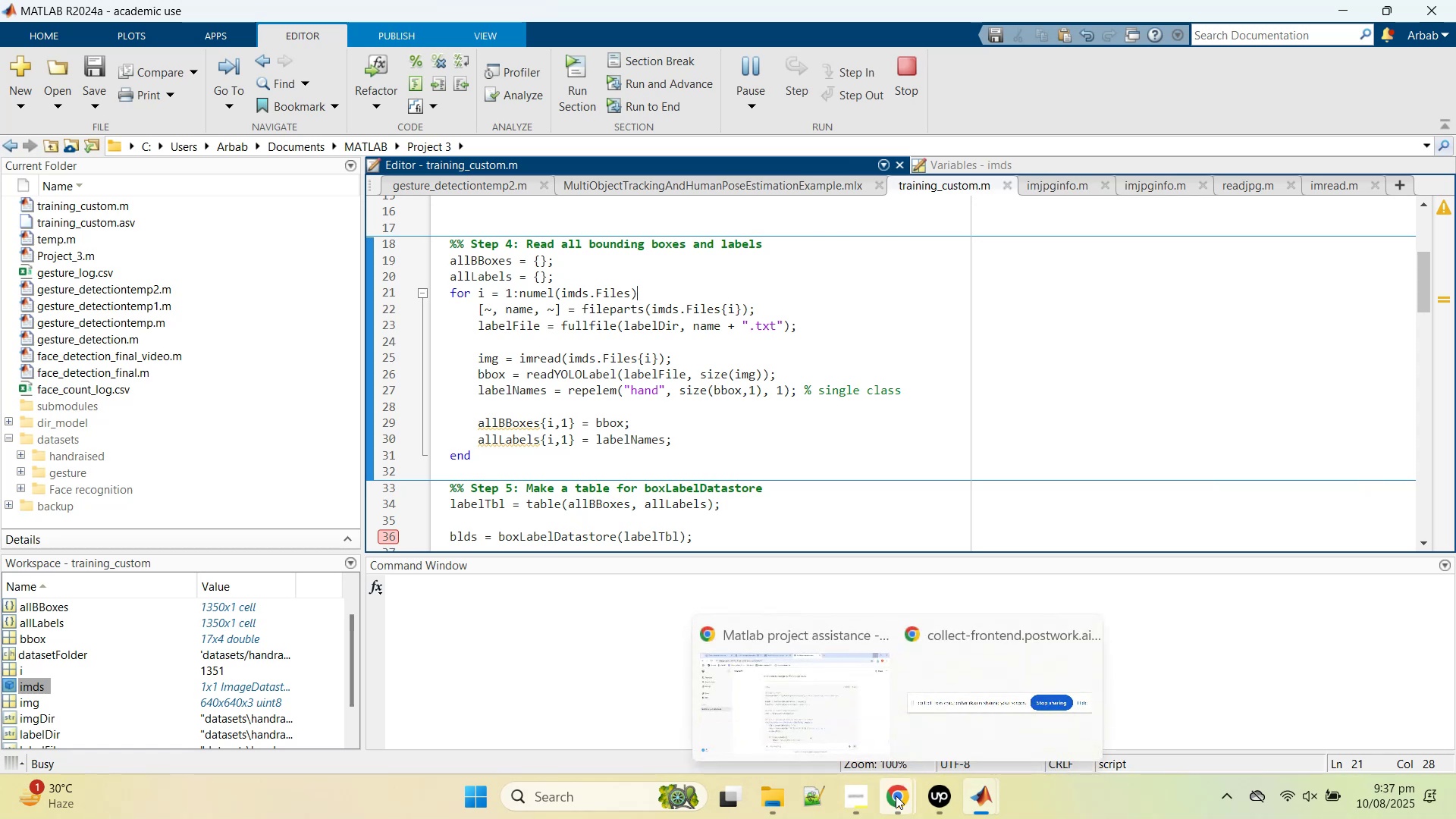 
wait(6.82)
 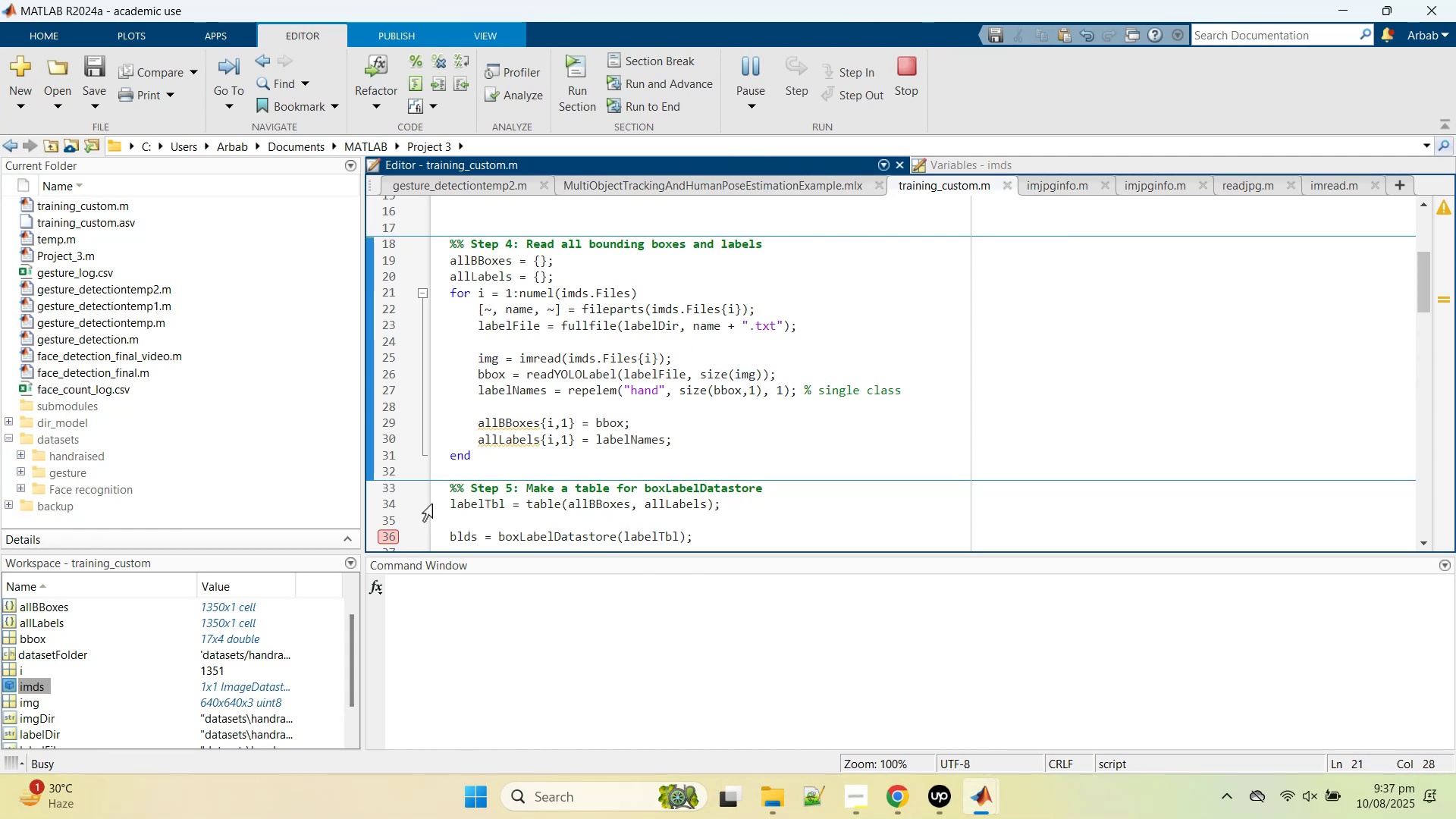 
left_click([778, 690])
 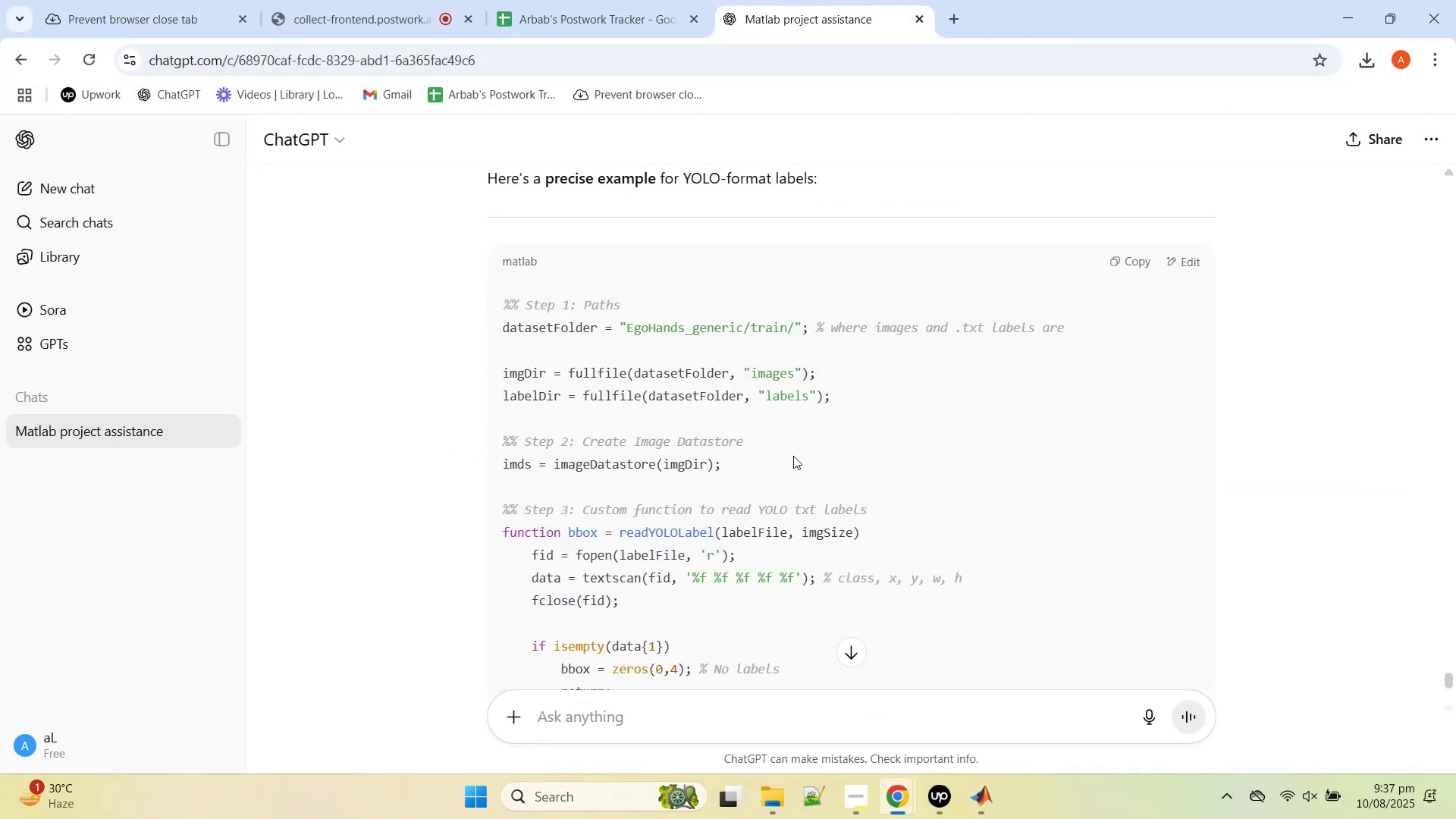 
scroll: coordinate [778, 478], scroll_direction: down, amount: 6.0
 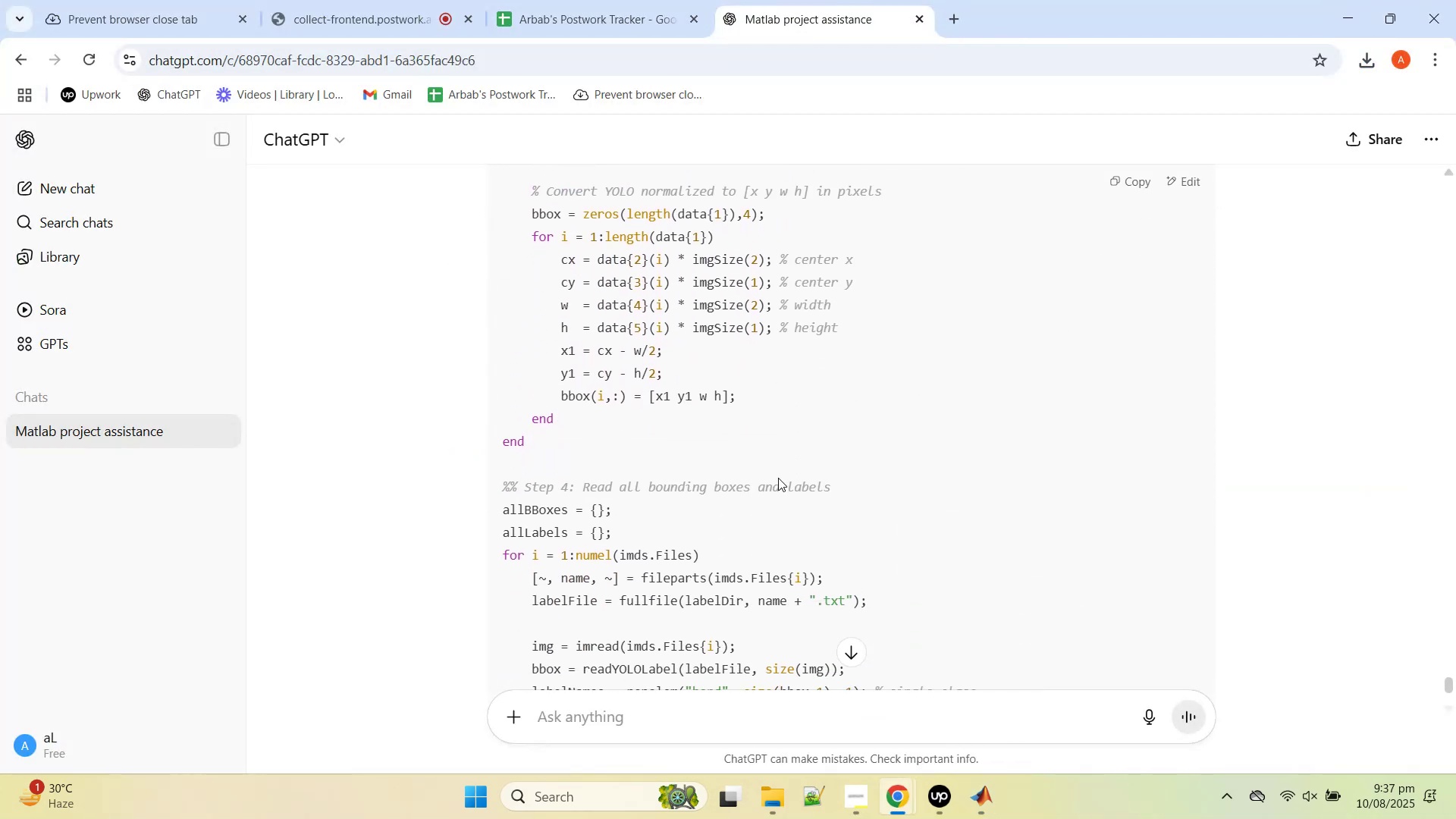 
scroll: coordinate [777, 480], scroll_direction: up, amount: 7.0
 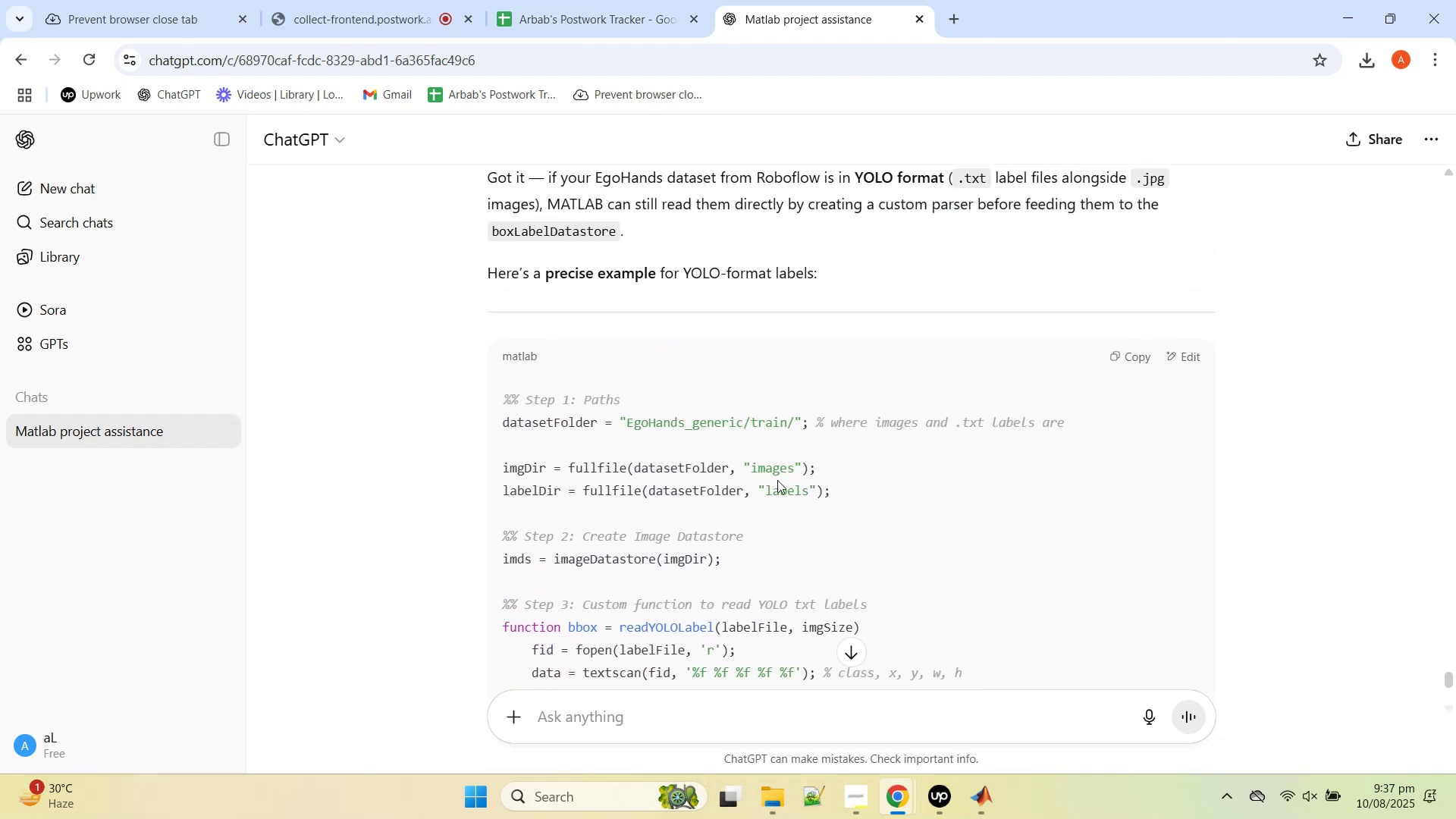 
scroll: coordinate [779, 488], scroll_direction: down, amount: 7.0
 